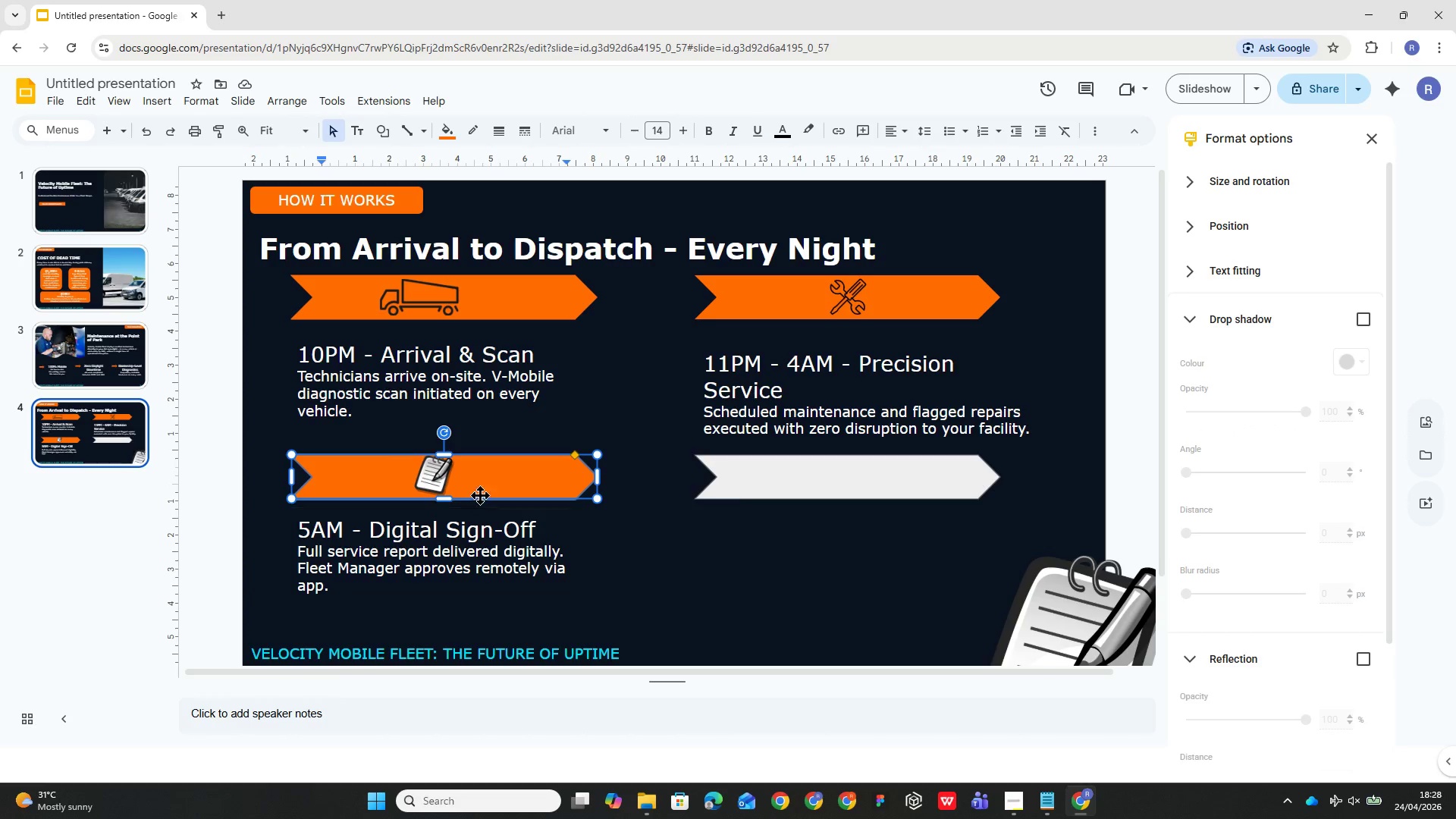 
double_click([496, 482])
 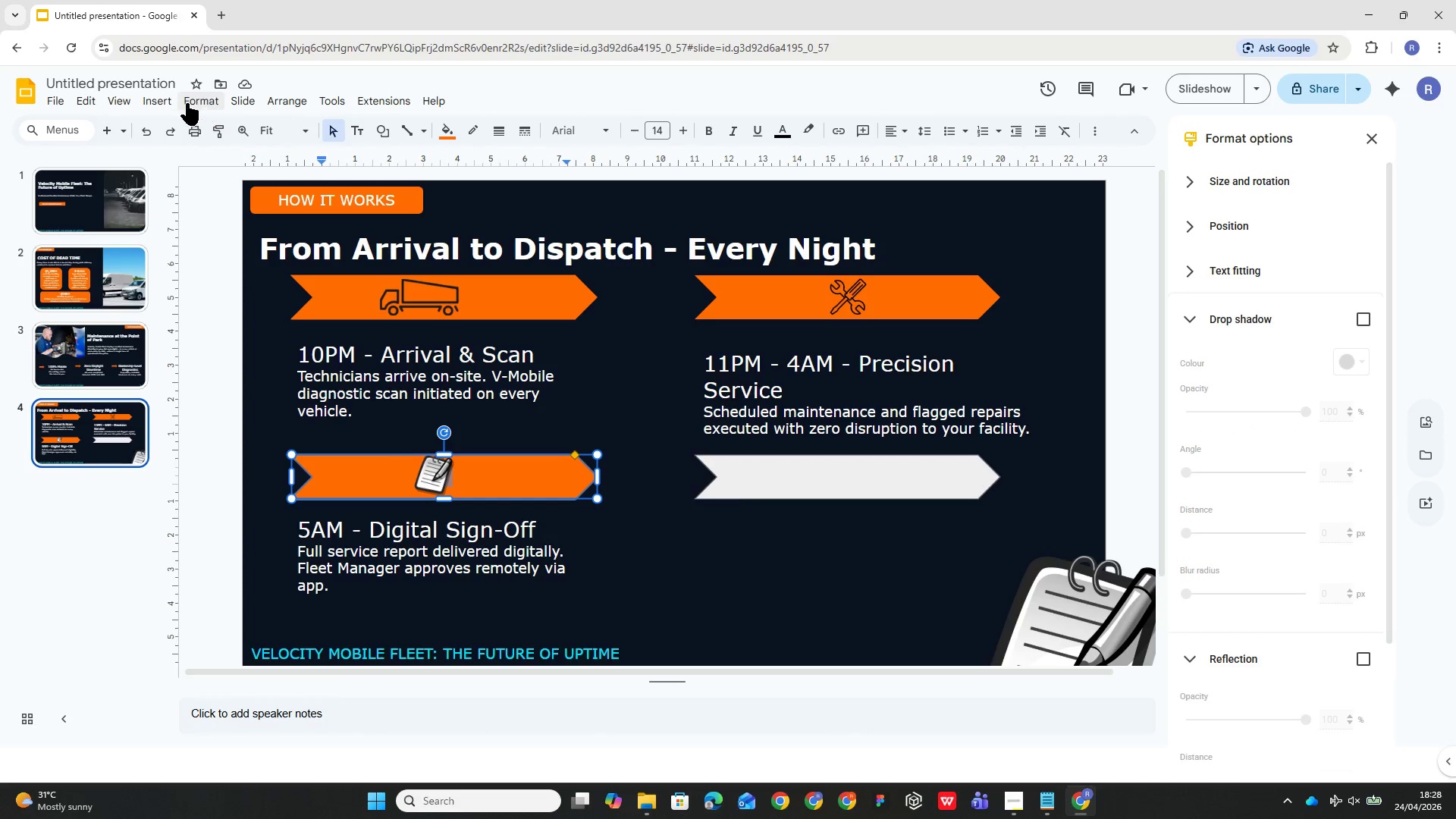 
wait(8.31)
 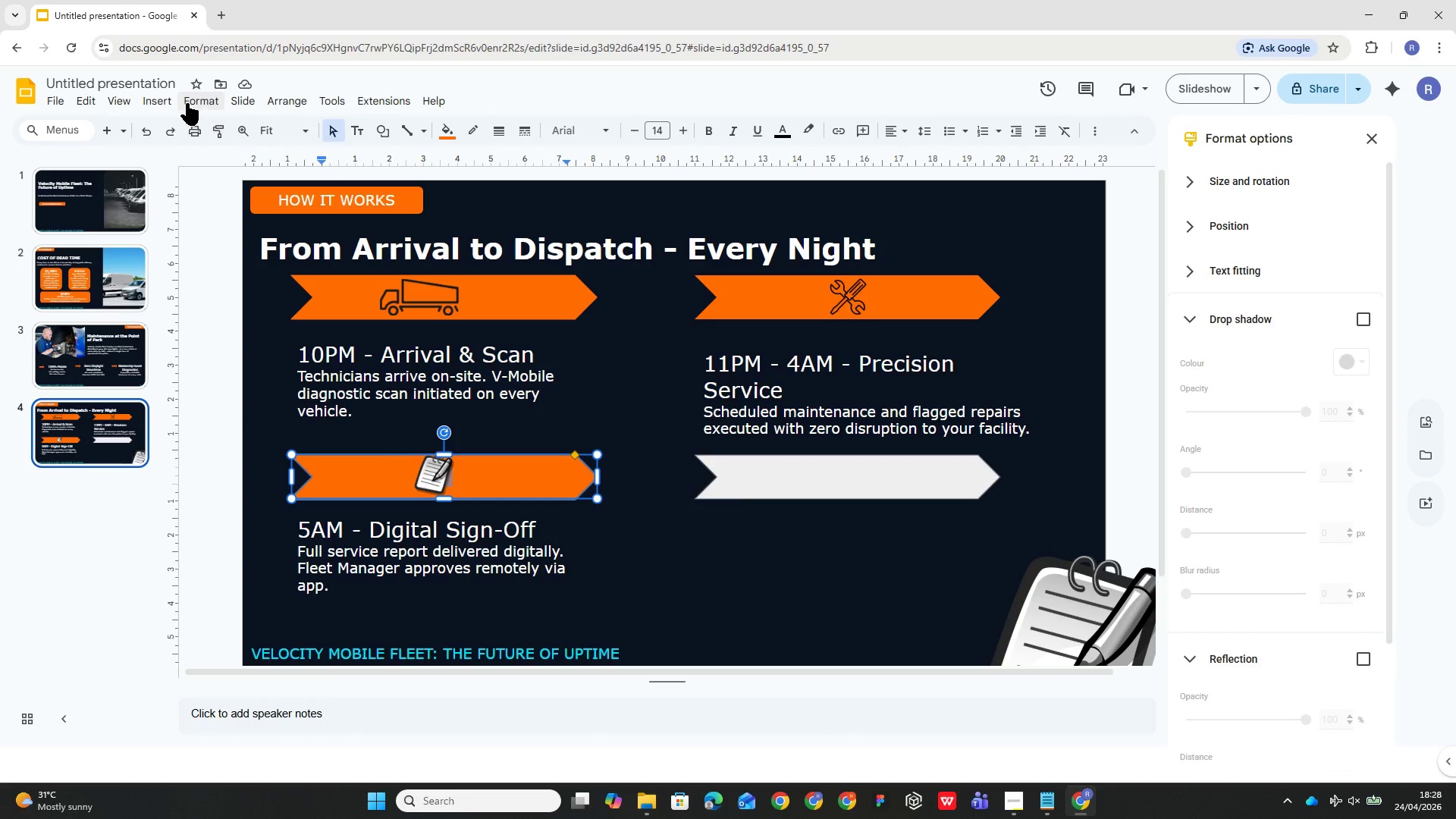 
scroll: coordinate [1238, 434], scroll_direction: down, amount: 24.0
 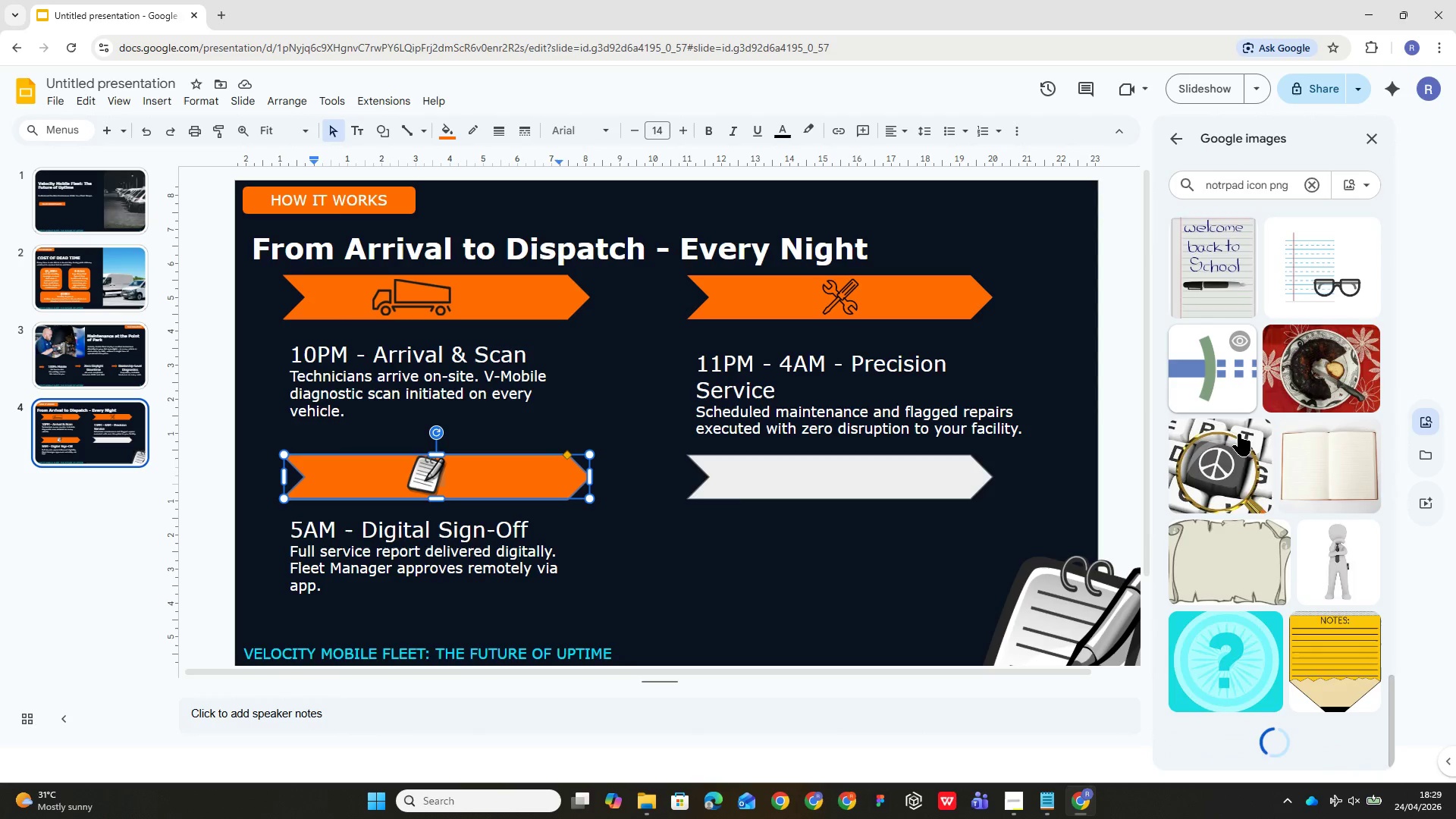 
scroll: coordinate [1238, 434], scroll_direction: up, amount: 43.0
 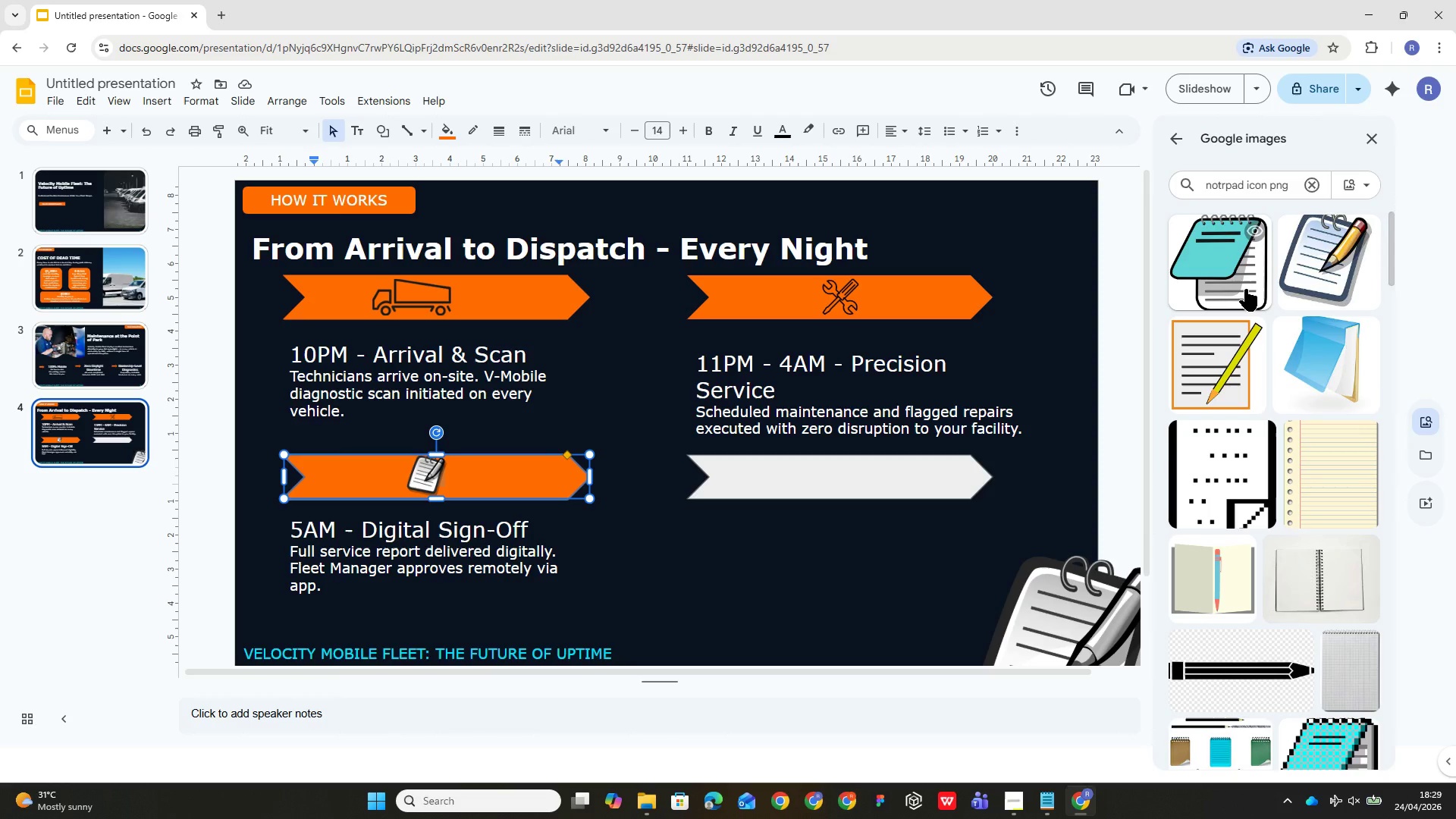 
left_click([1245, 289])
 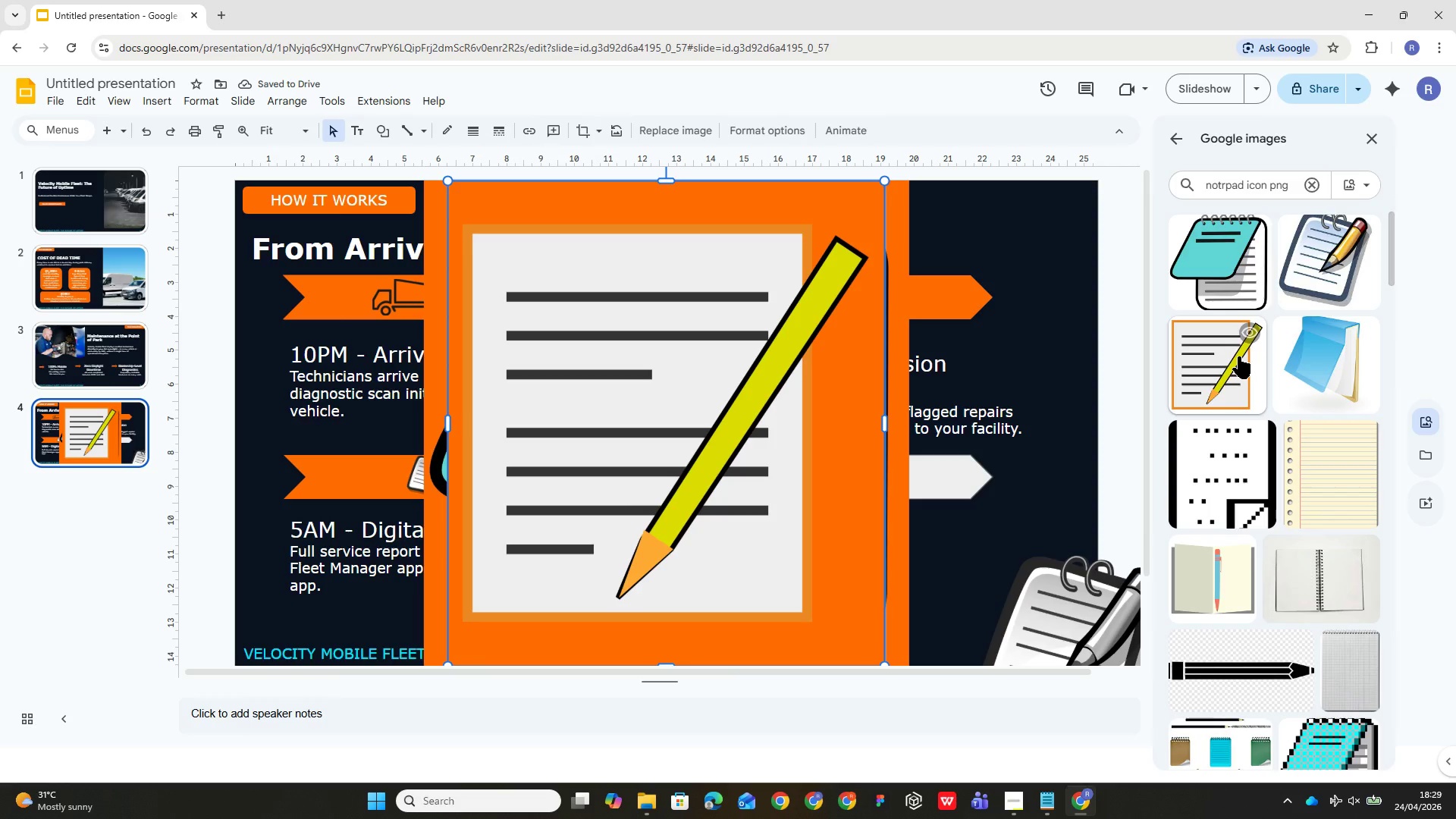 
wait(13.94)
 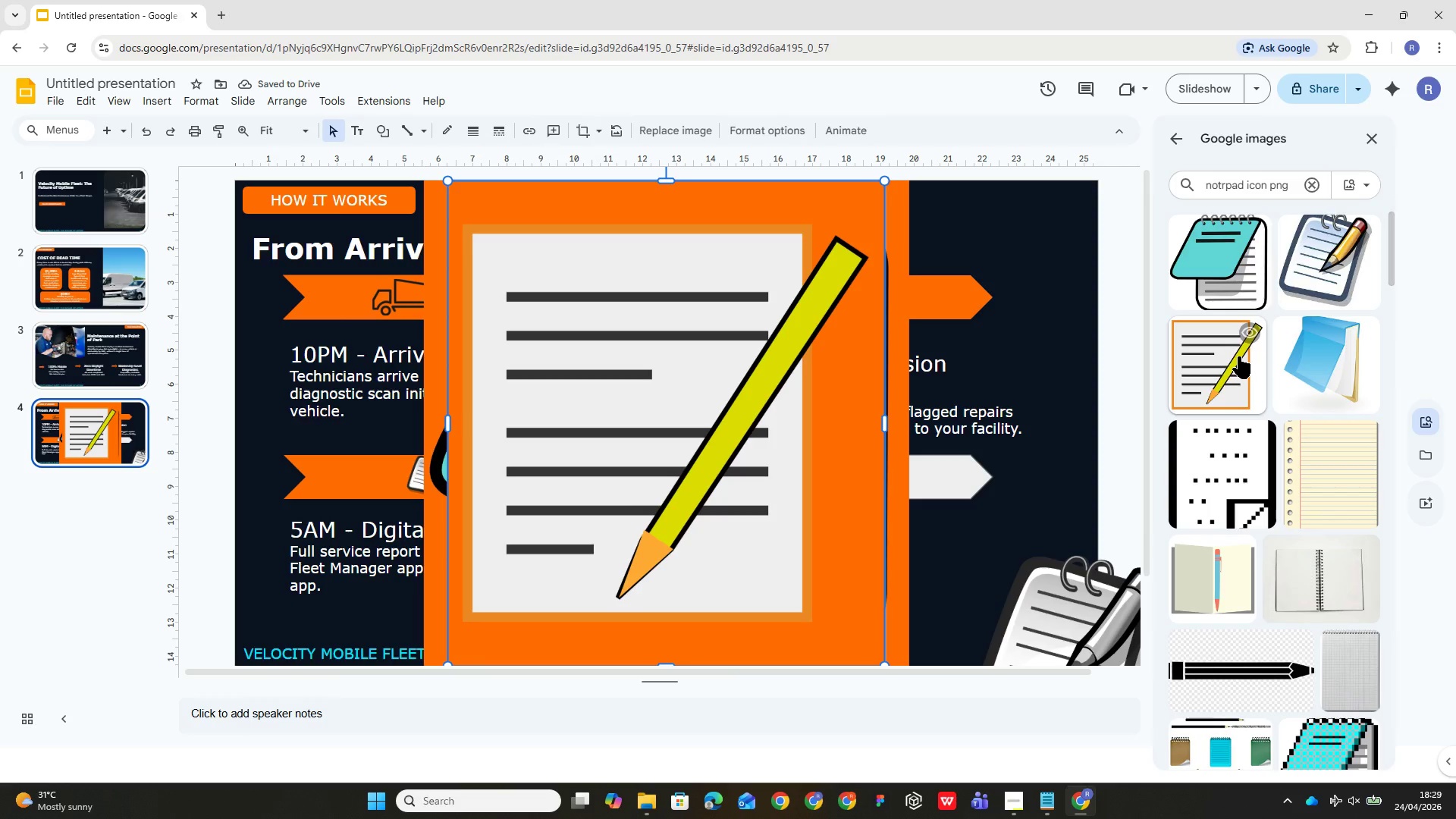 
left_click_drag(start_coordinate=[816, 253], to_coordinate=[821, 253])
 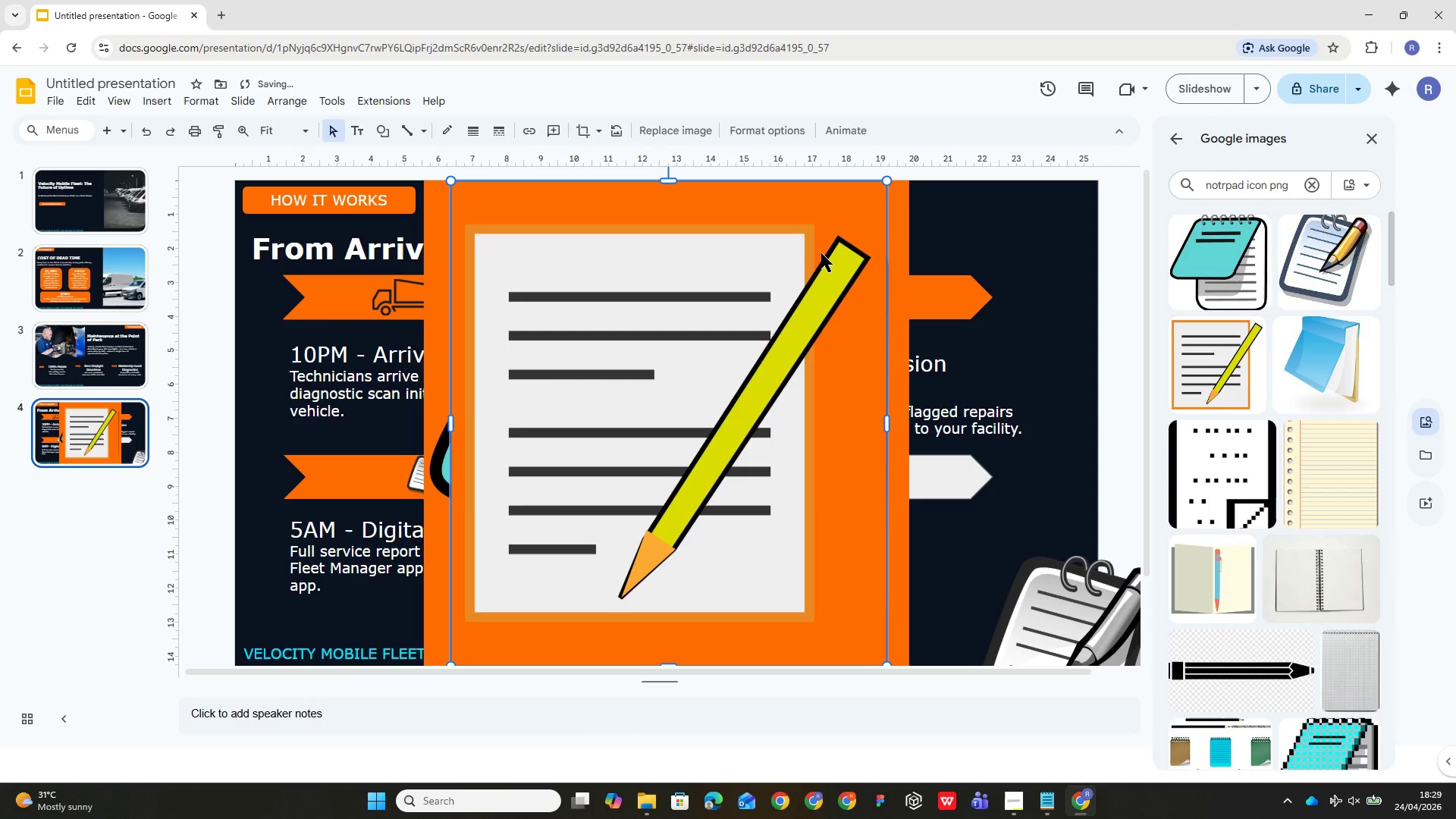 
key(Delete)
 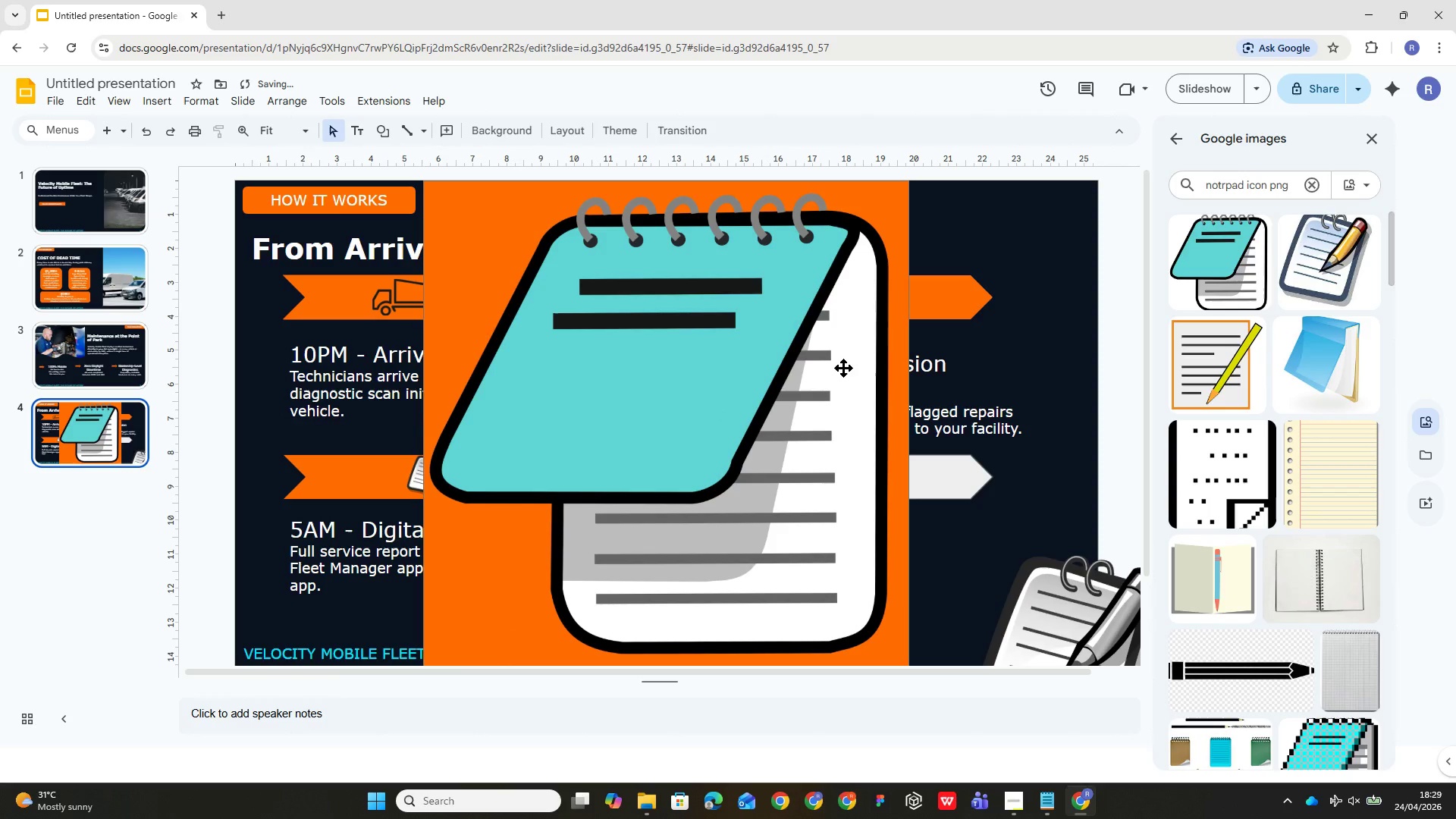 
left_click([843, 367])
 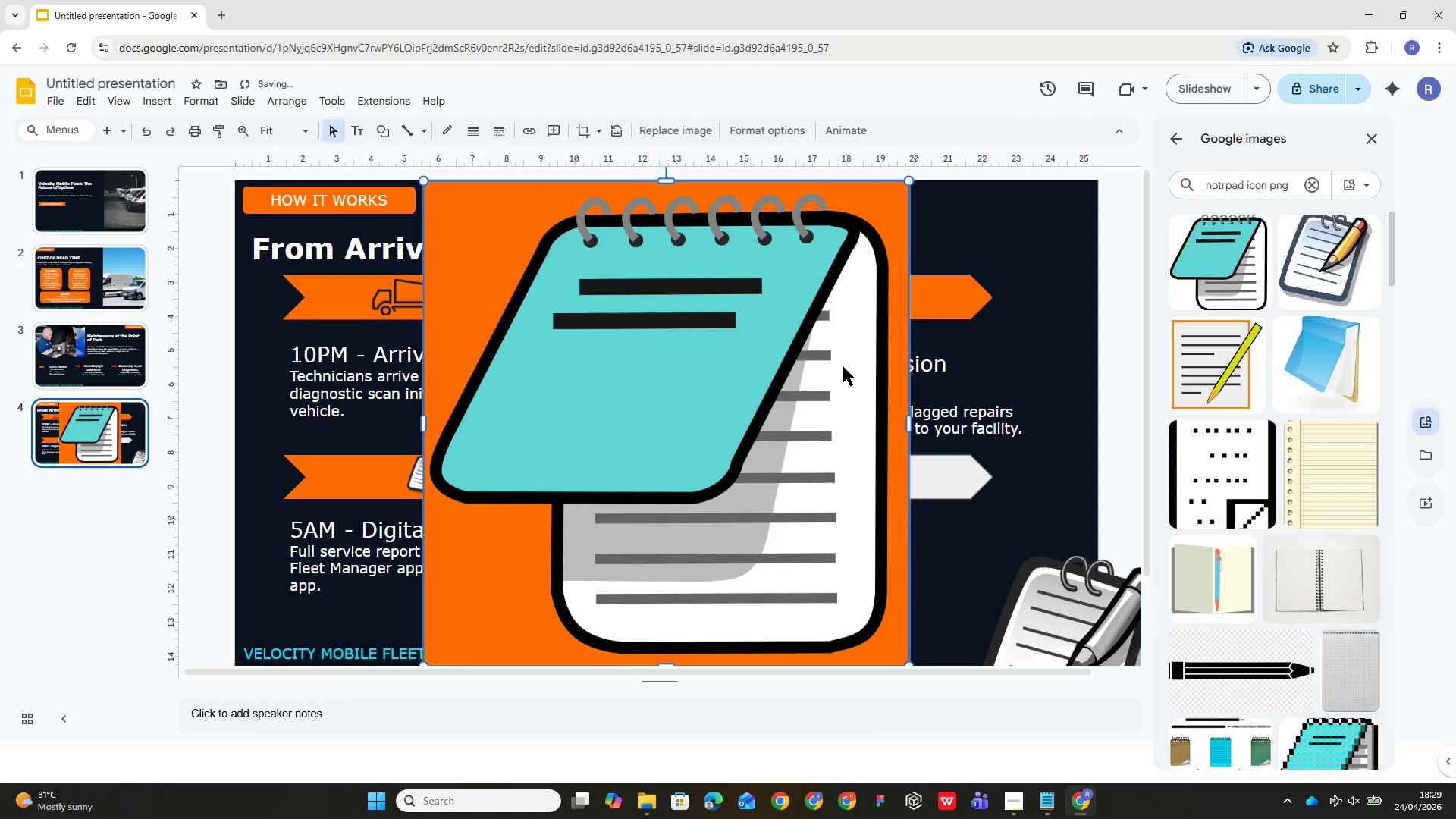 
key(Delete)
 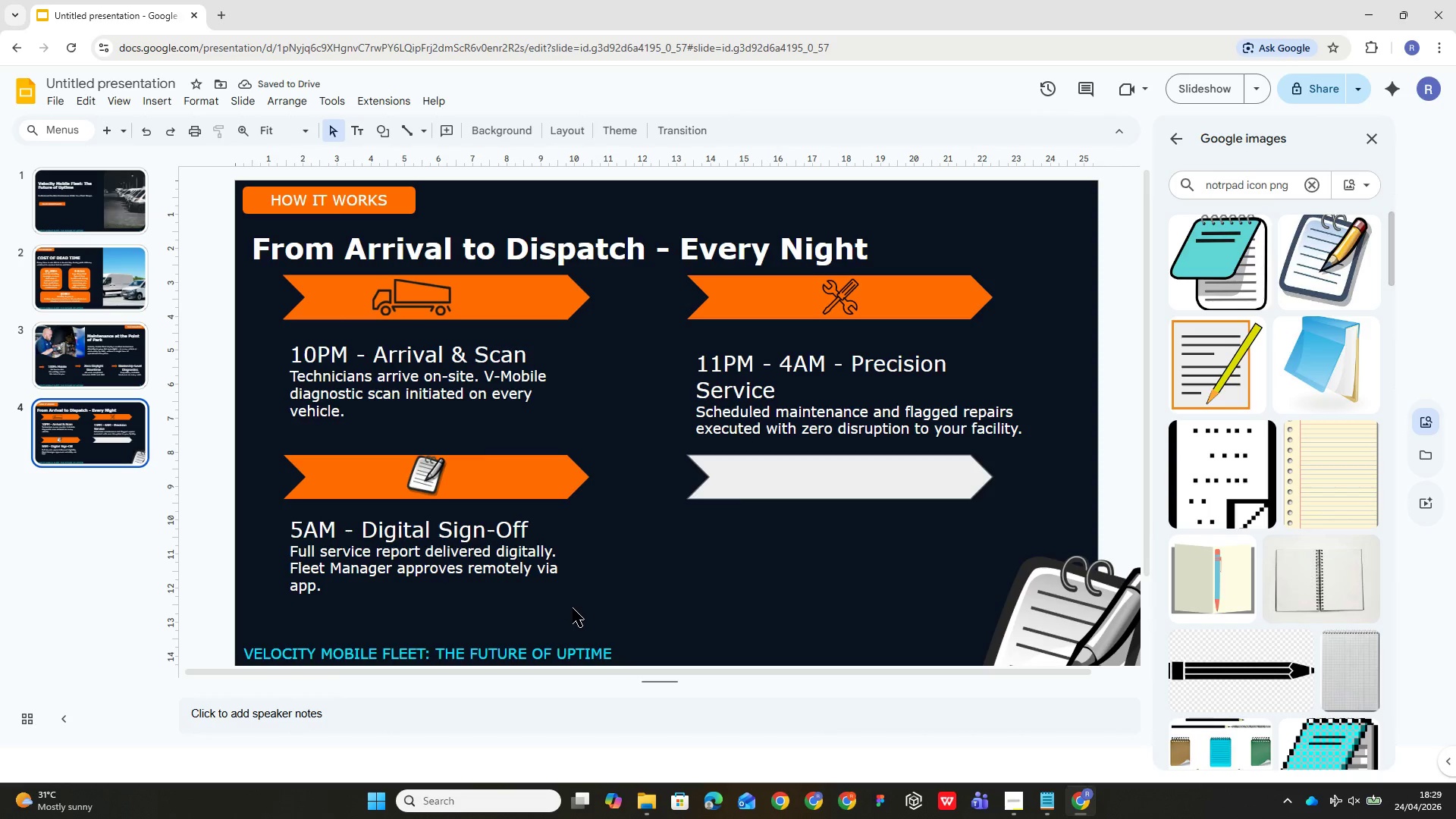 
scroll: coordinate [1252, 413], scroll_direction: down, amount: 40.0
 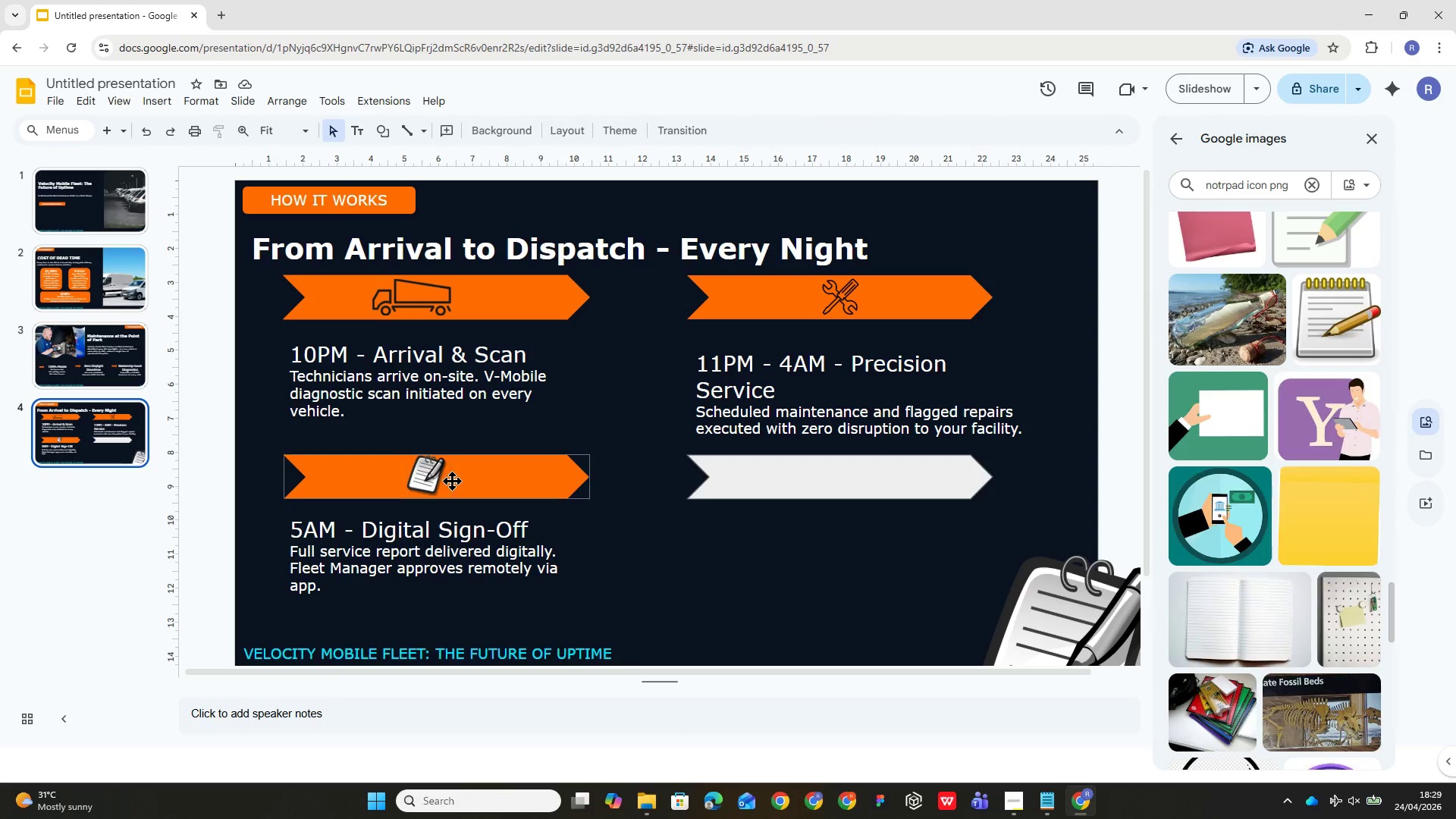 
double_click([463, 481])
 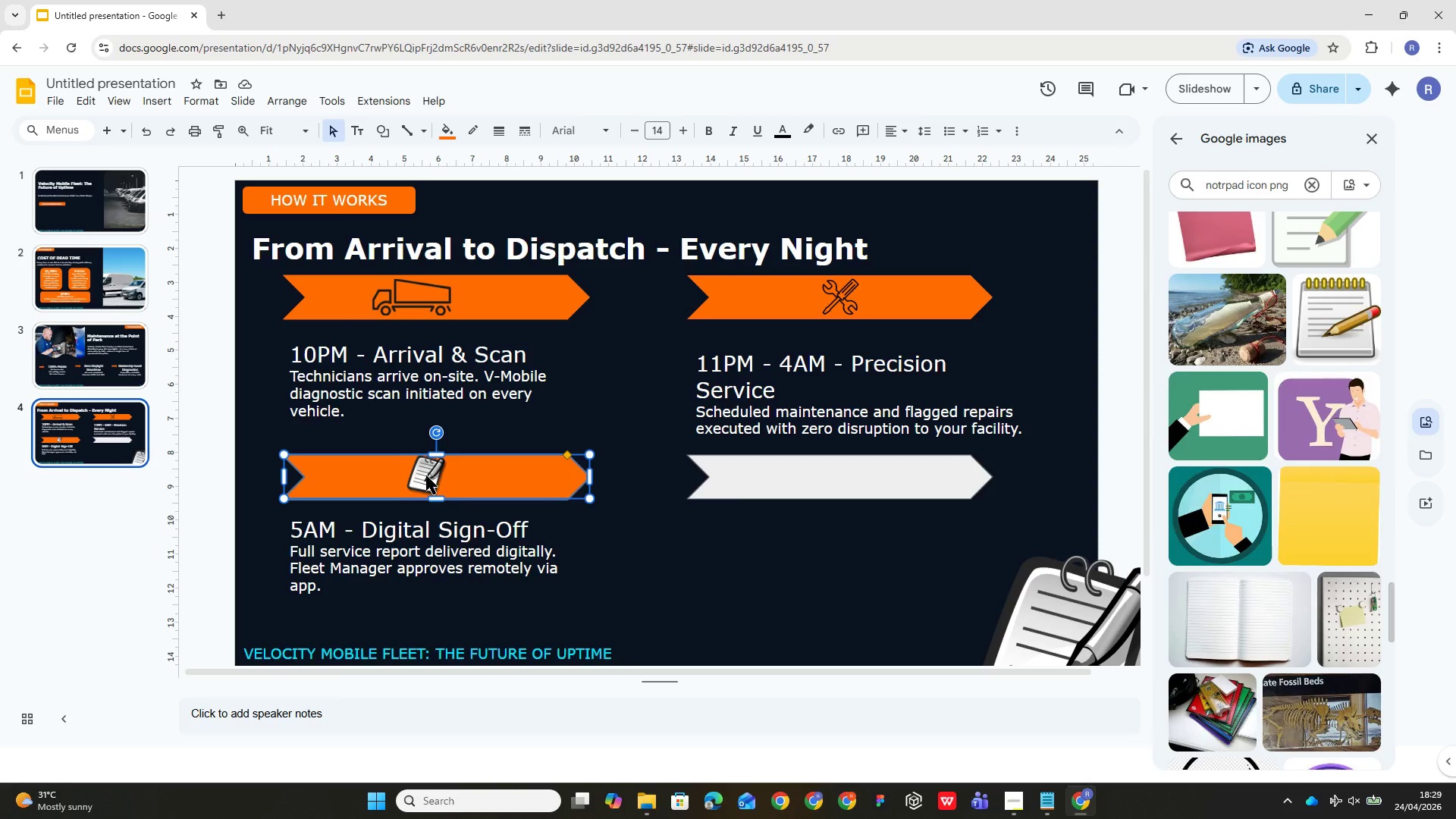 
left_click([426, 475])
 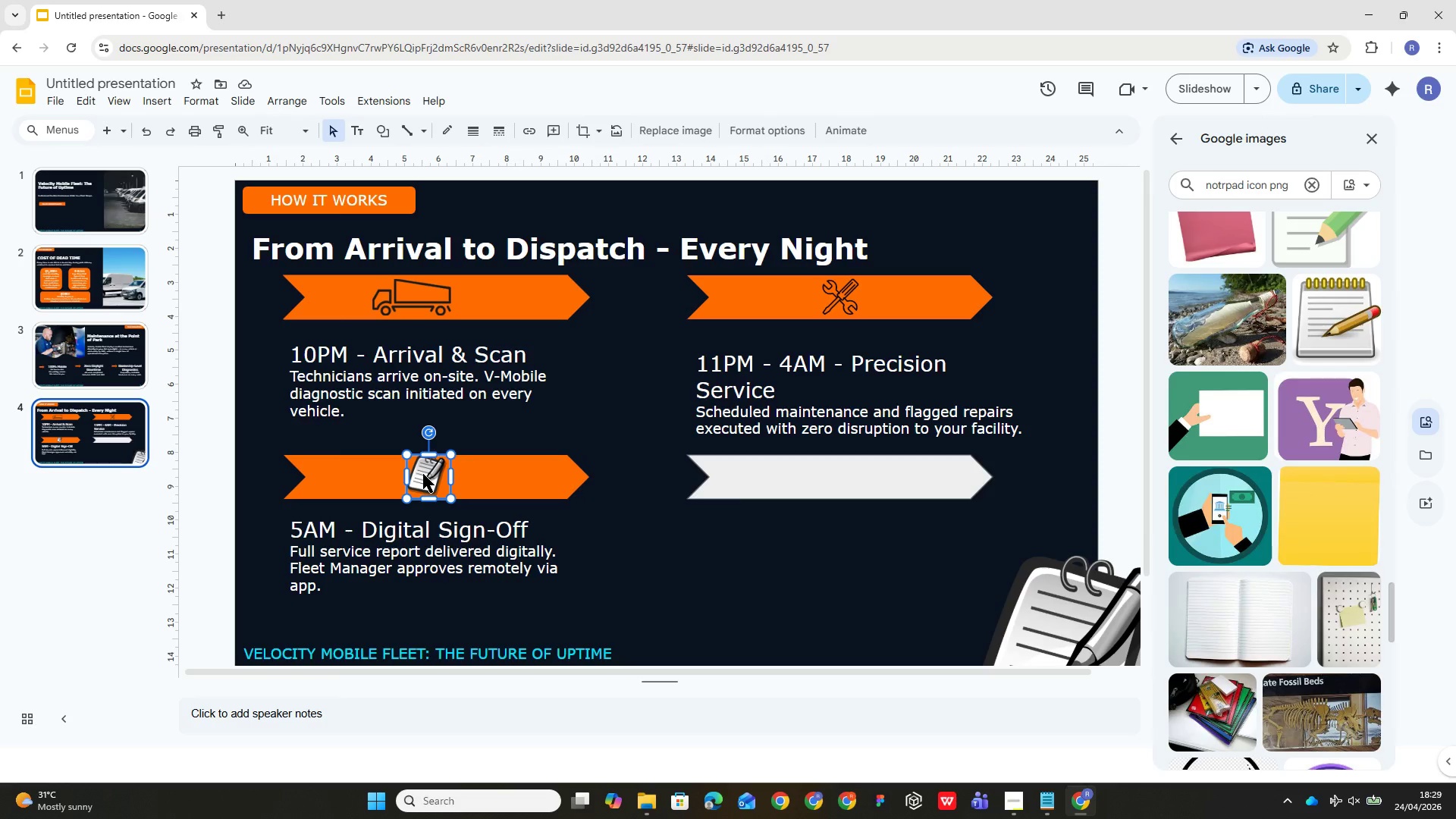 
key(Delete)
 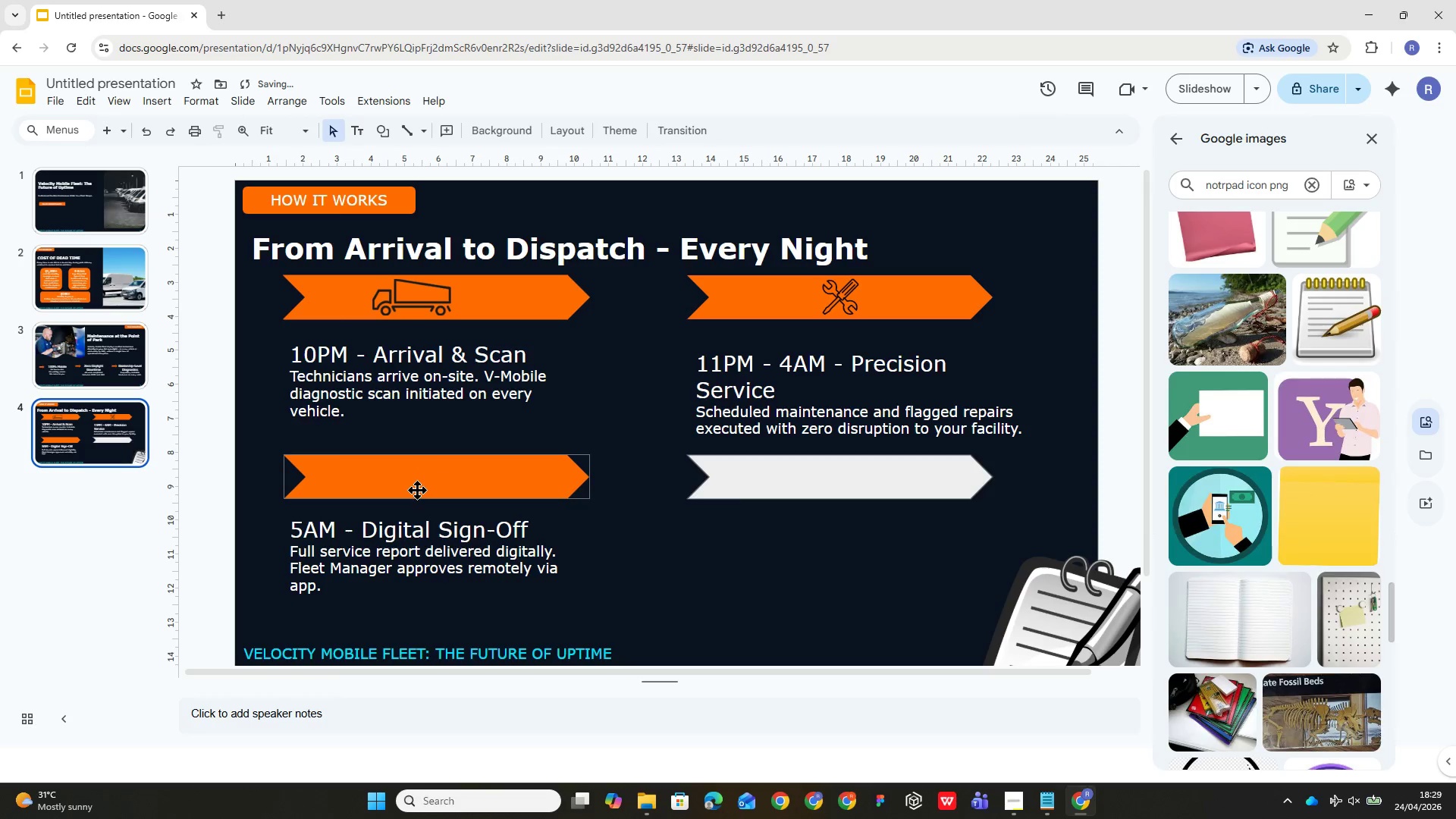 
double_click([438, 482])
 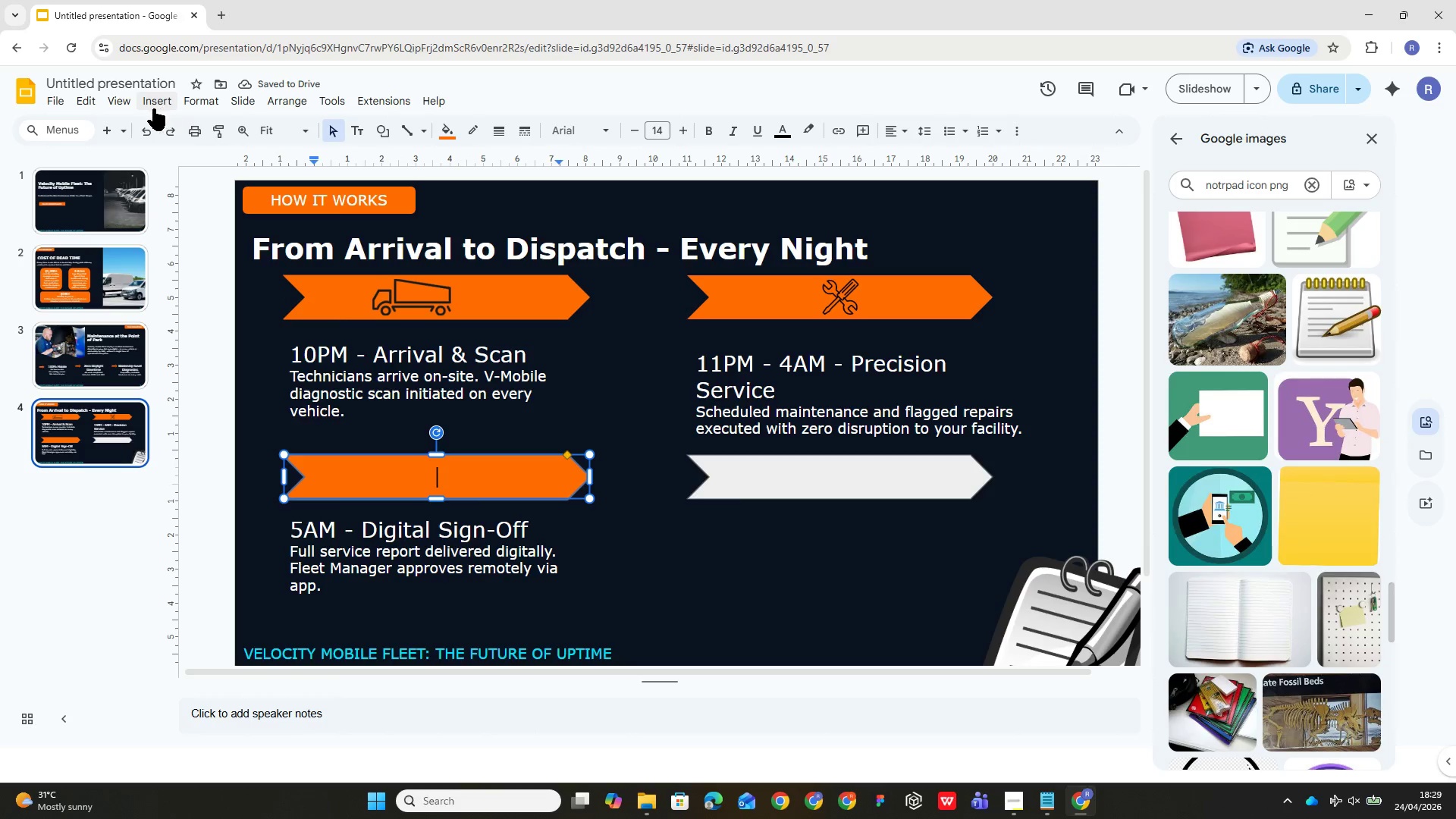 
left_click([153, 108])
 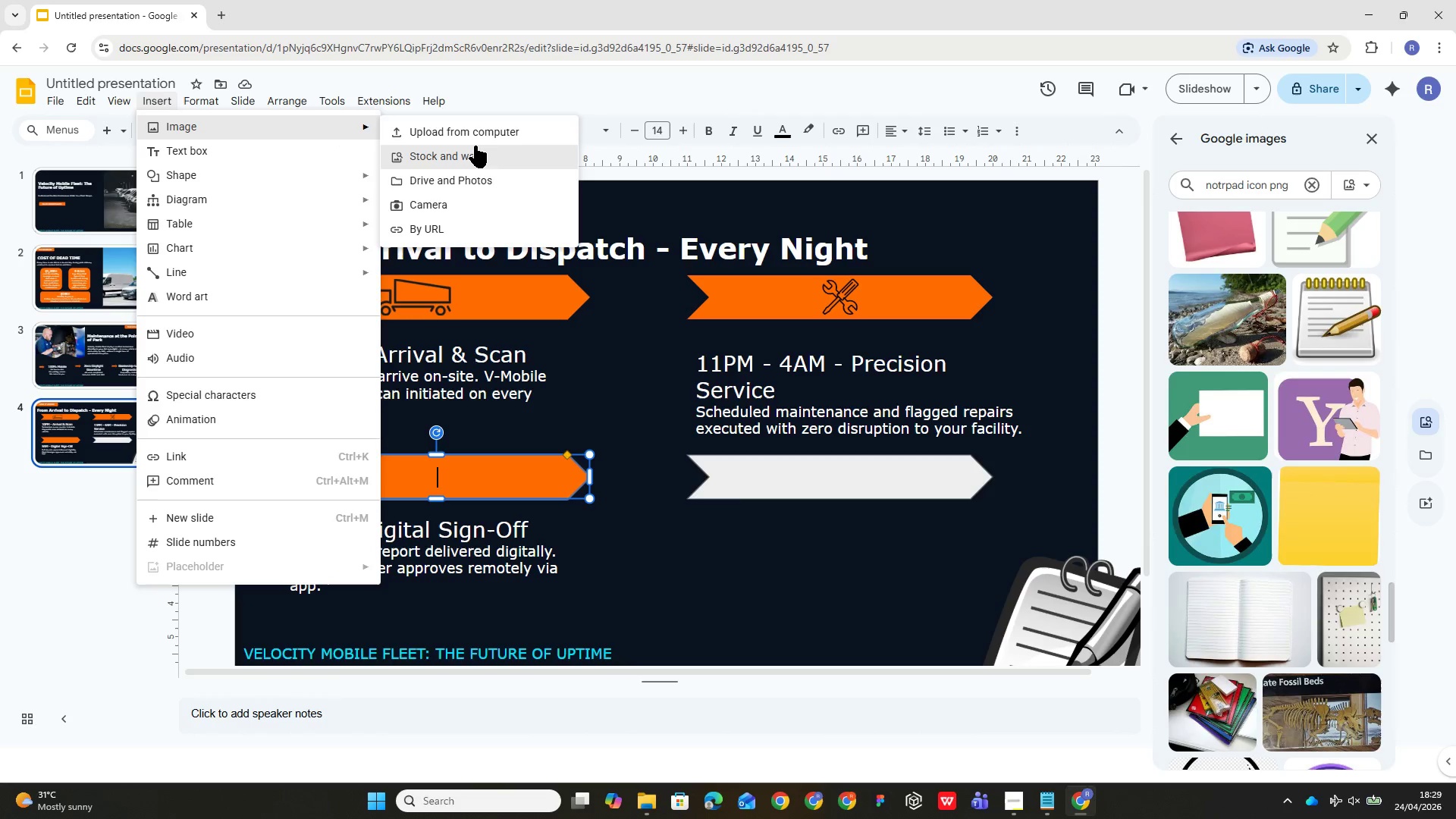 
left_click([487, 139])
 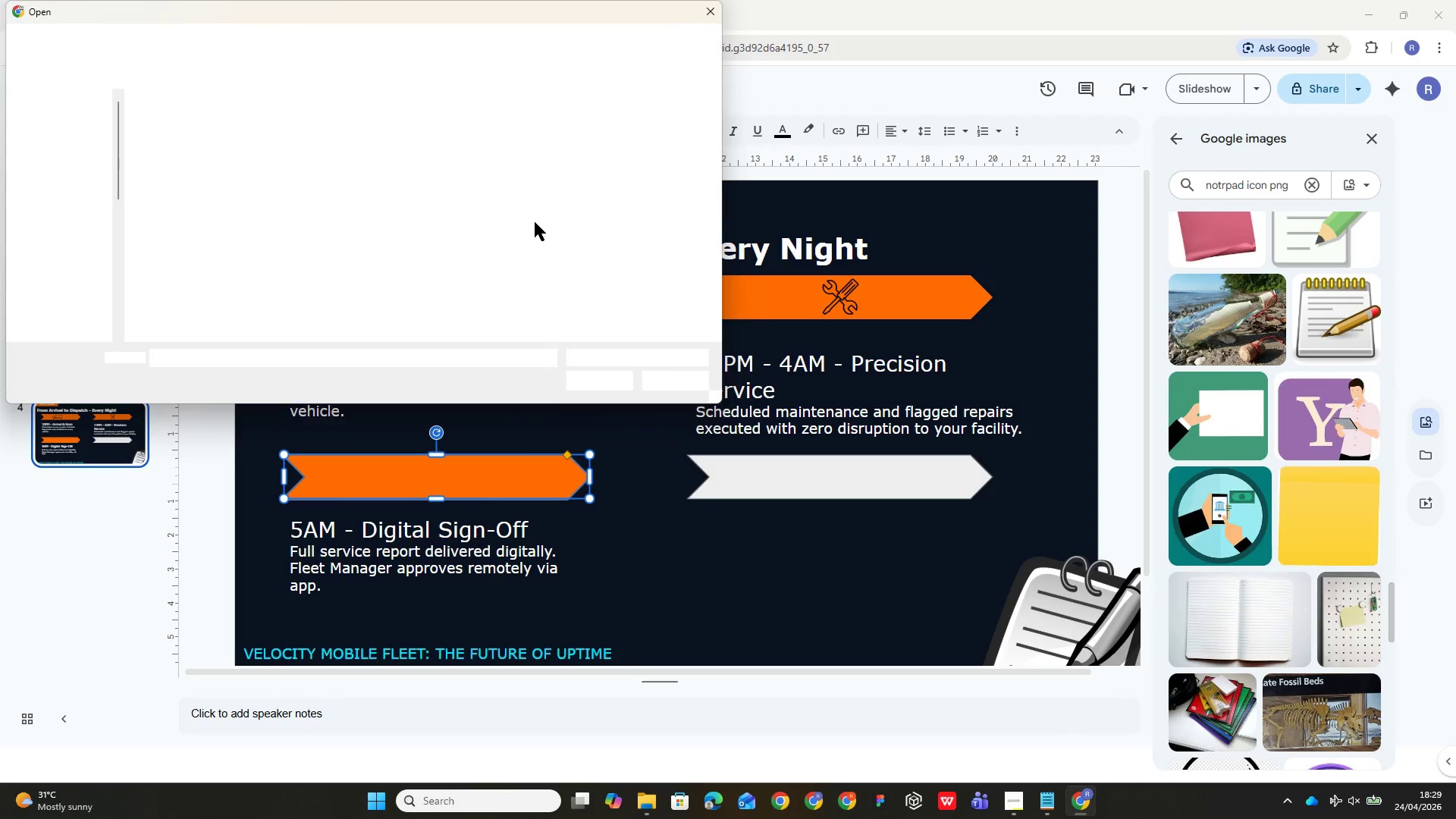 
mouse_move([175, 284])
 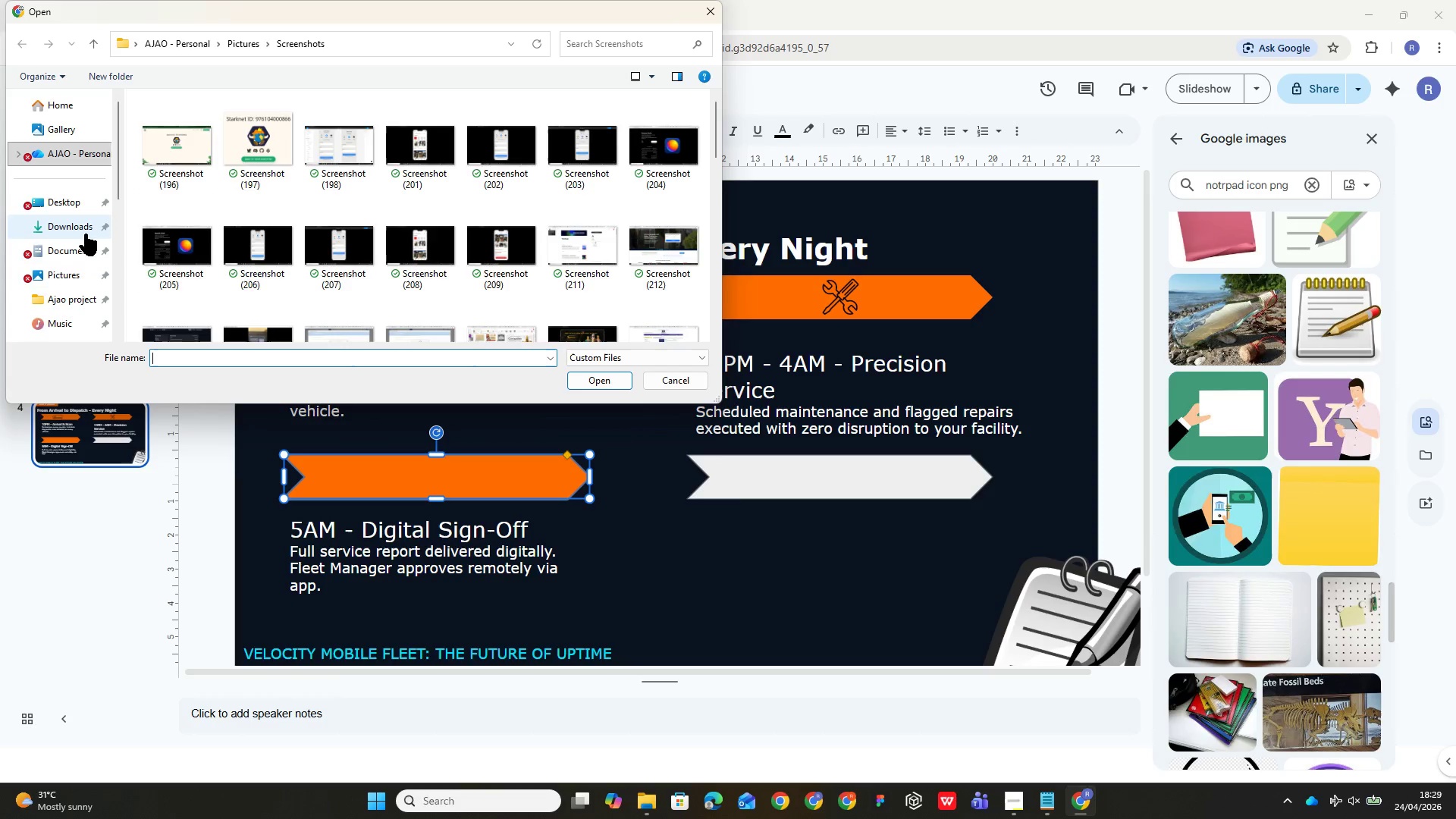 
left_click([86, 221])
 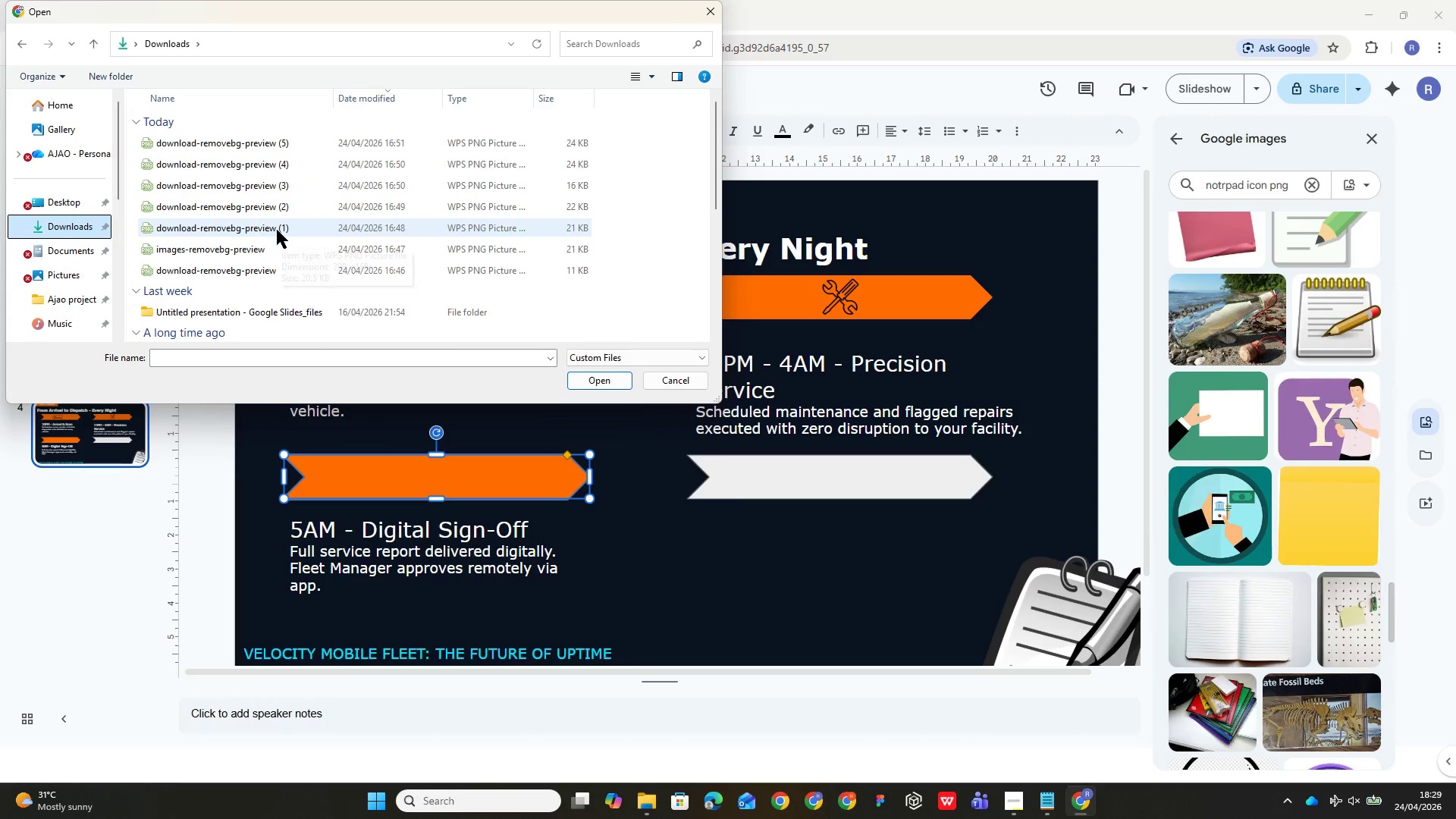 
double_click([277, 230])
 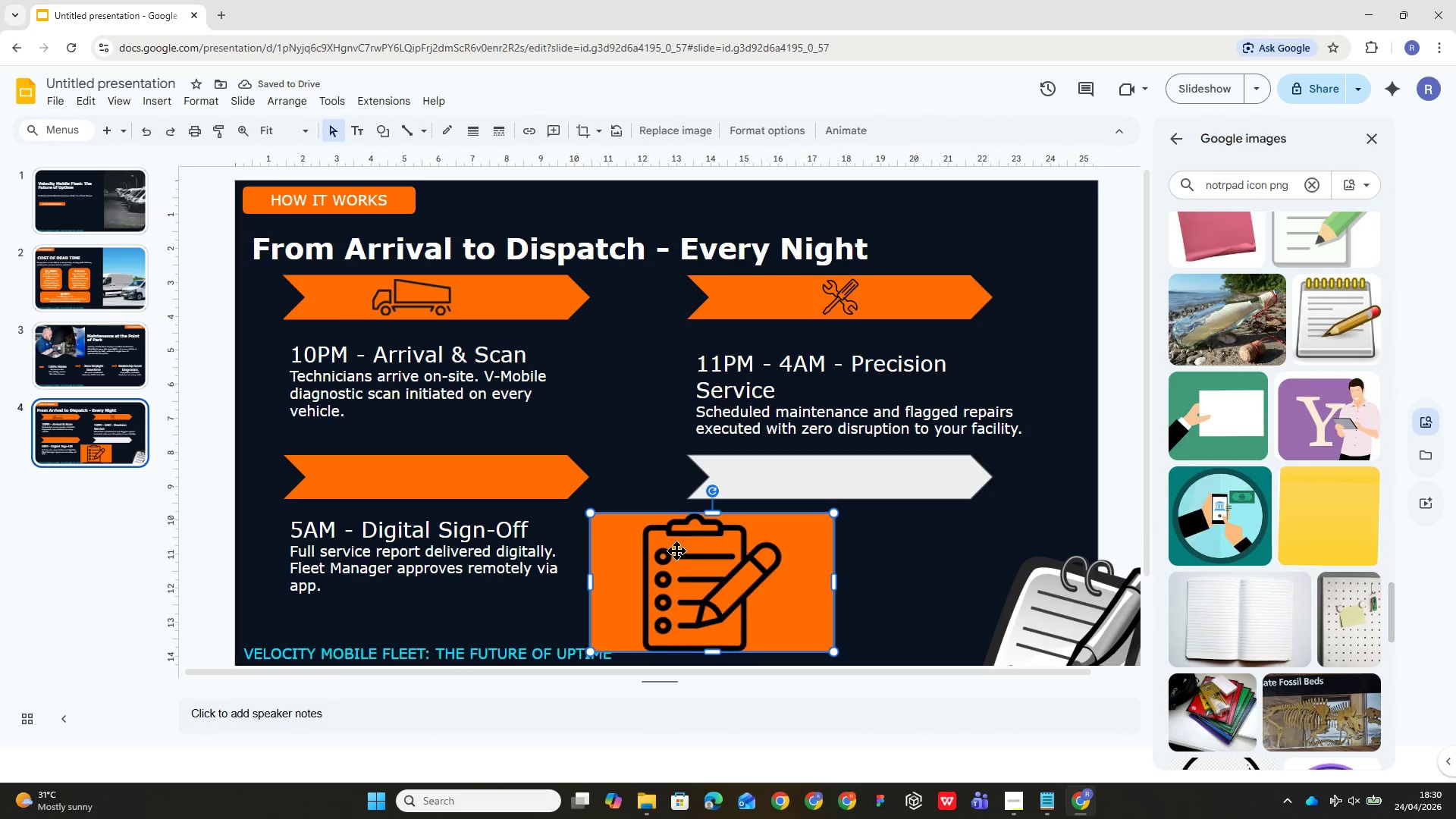 
left_click_drag(start_coordinate=[676, 550], to_coordinate=[425, 449])
 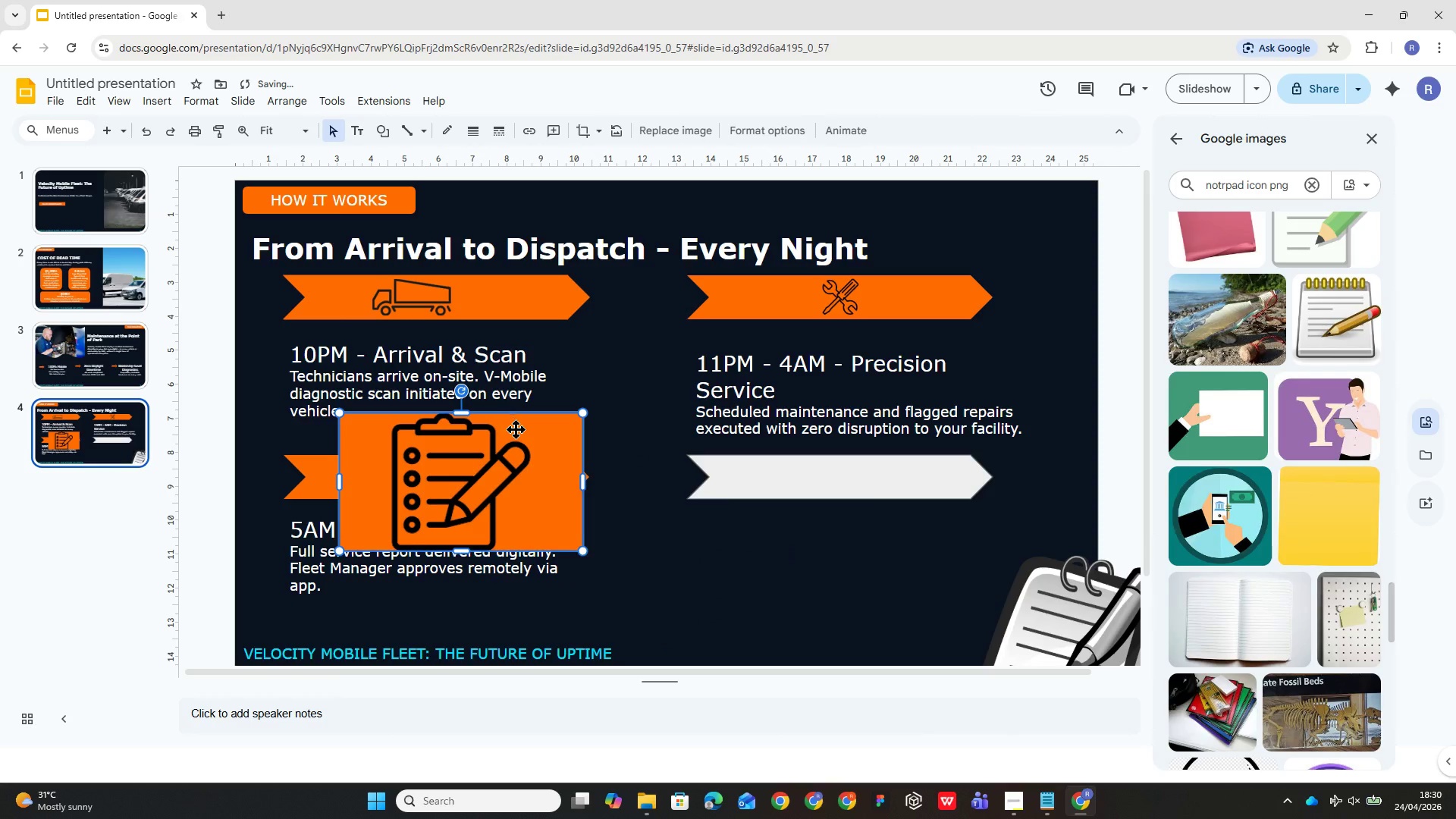 
hold_key(key=ShiftLeft, duration=2.77)
left_click_drag(start_coordinate=[582, 416], to_coordinate=[409, 518])
 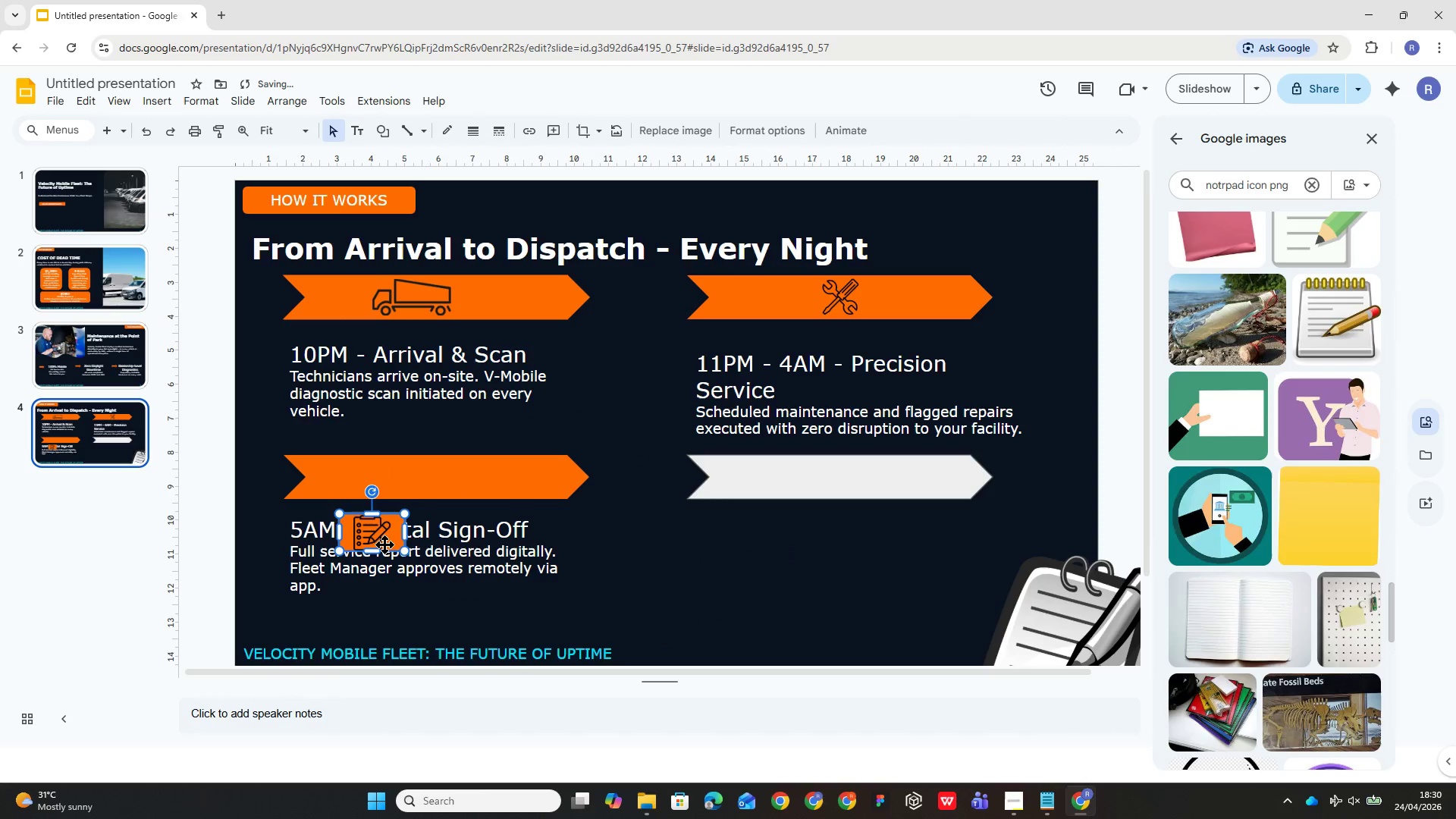 
left_click_drag(start_coordinate=[383, 541], to_coordinate=[442, 488])
 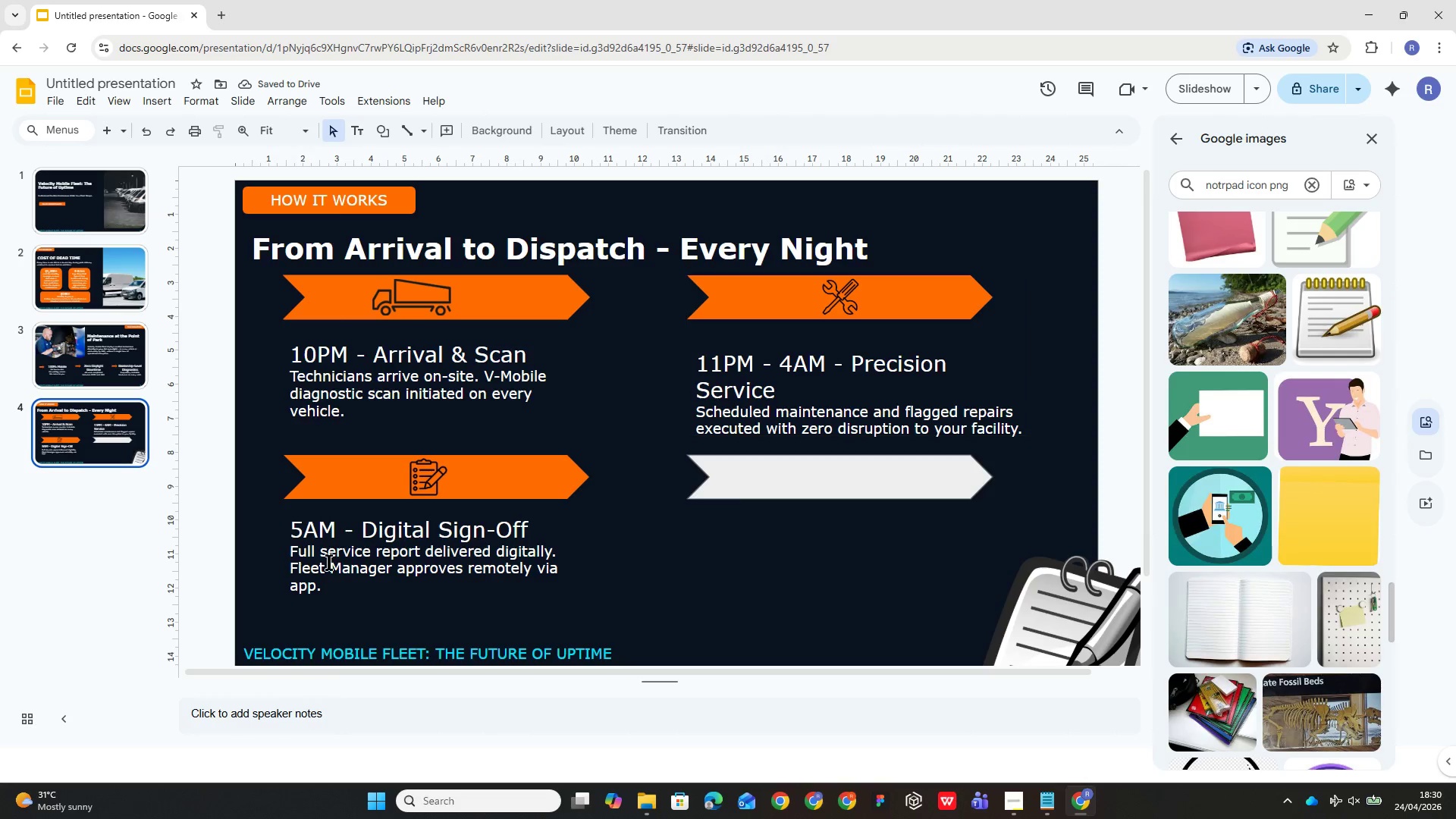 
wait(5.7)
 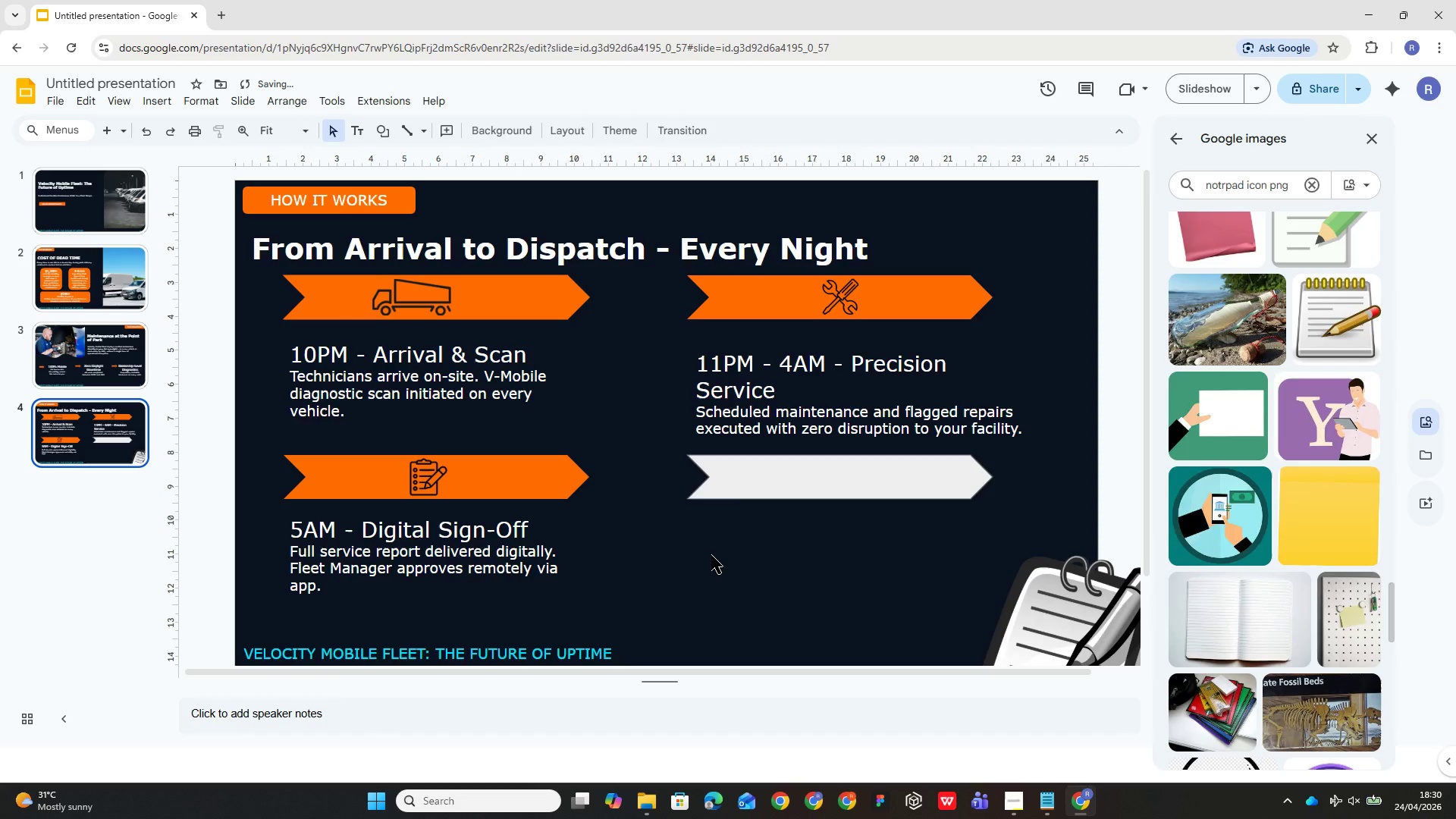 
left_click([417, 487])
 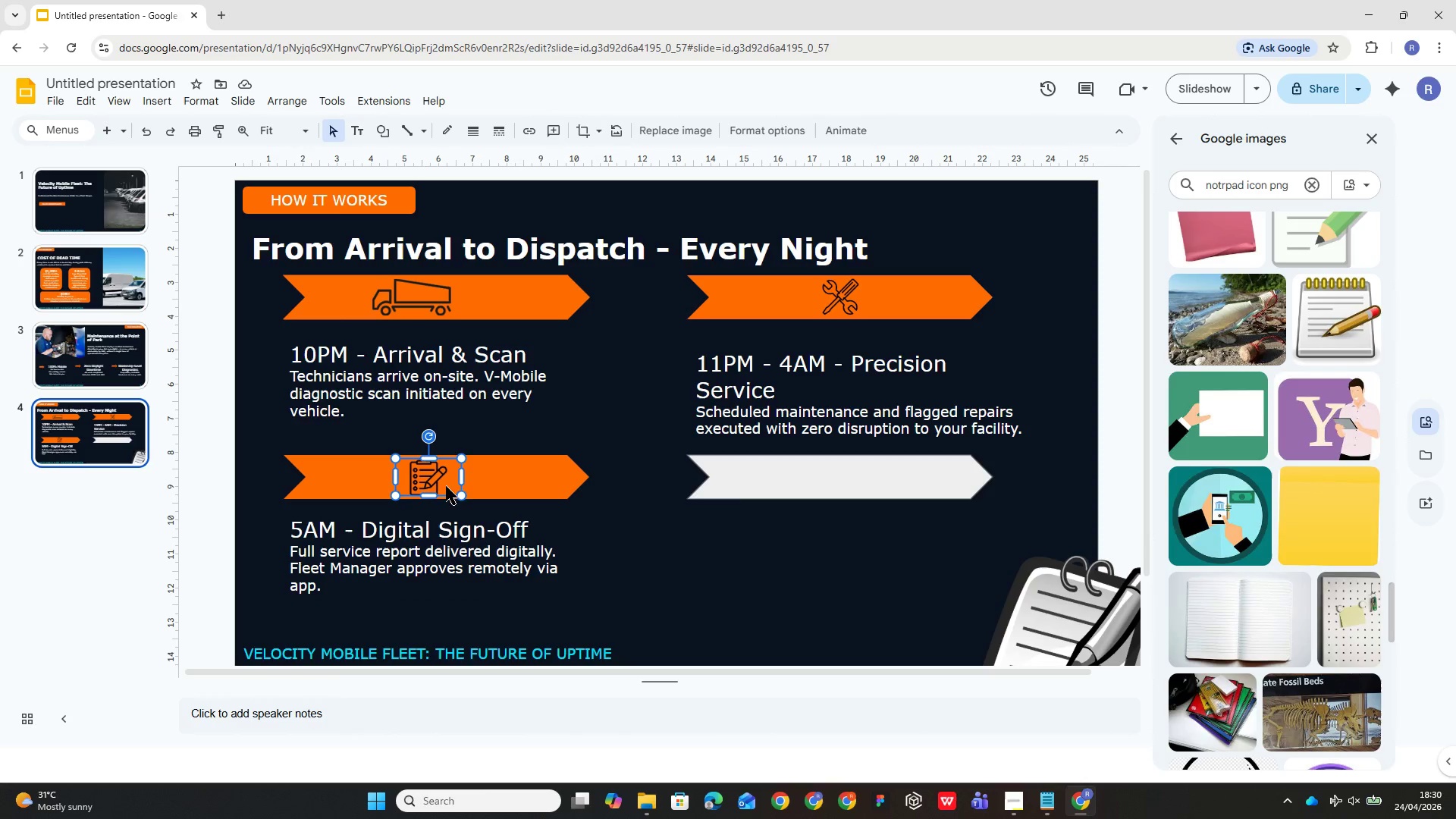 
left_click([513, 471])
 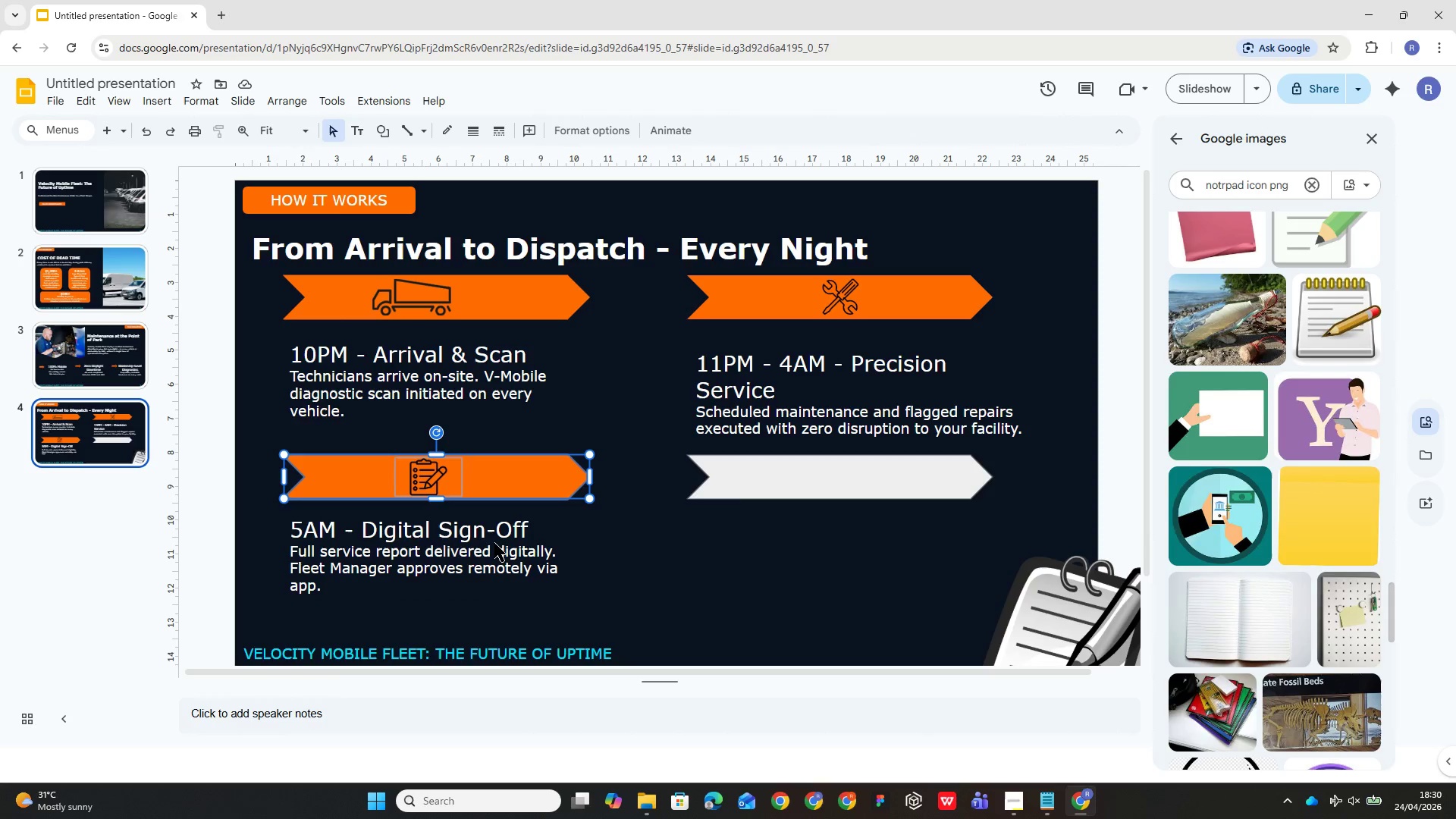 
left_click([503, 551])
 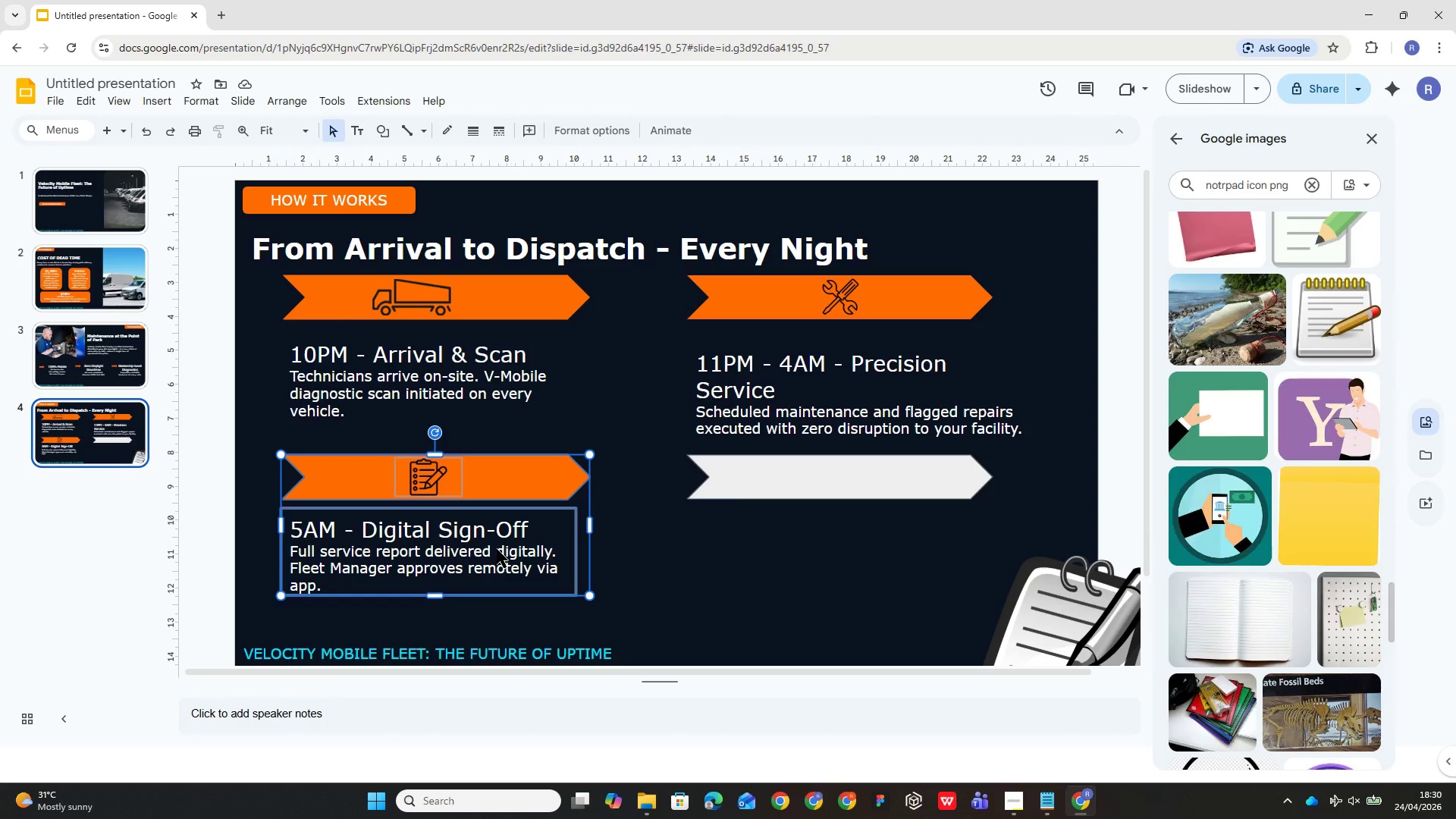 
key(Alt+Control+G)
 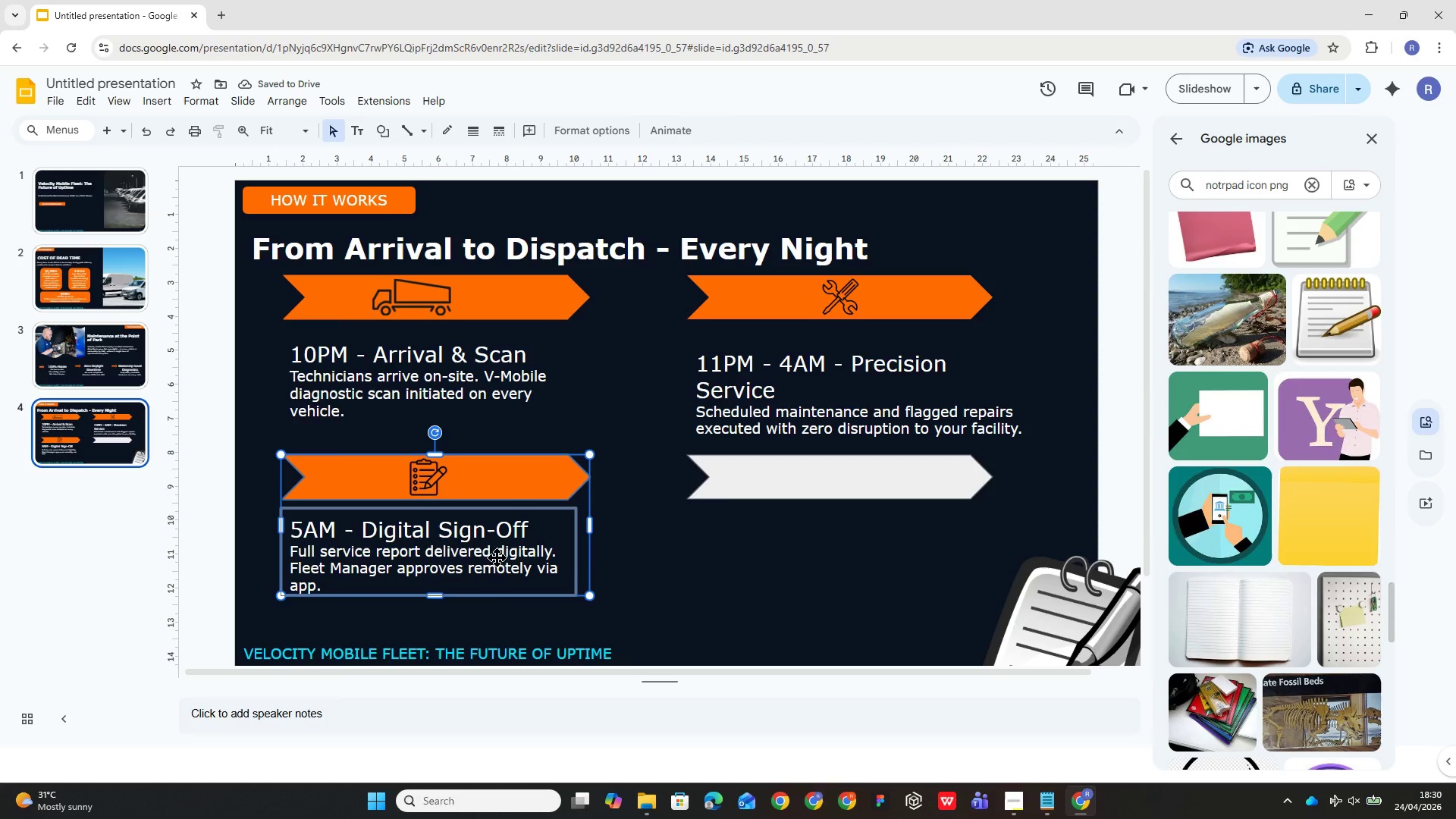 
left_click([626, 576])
 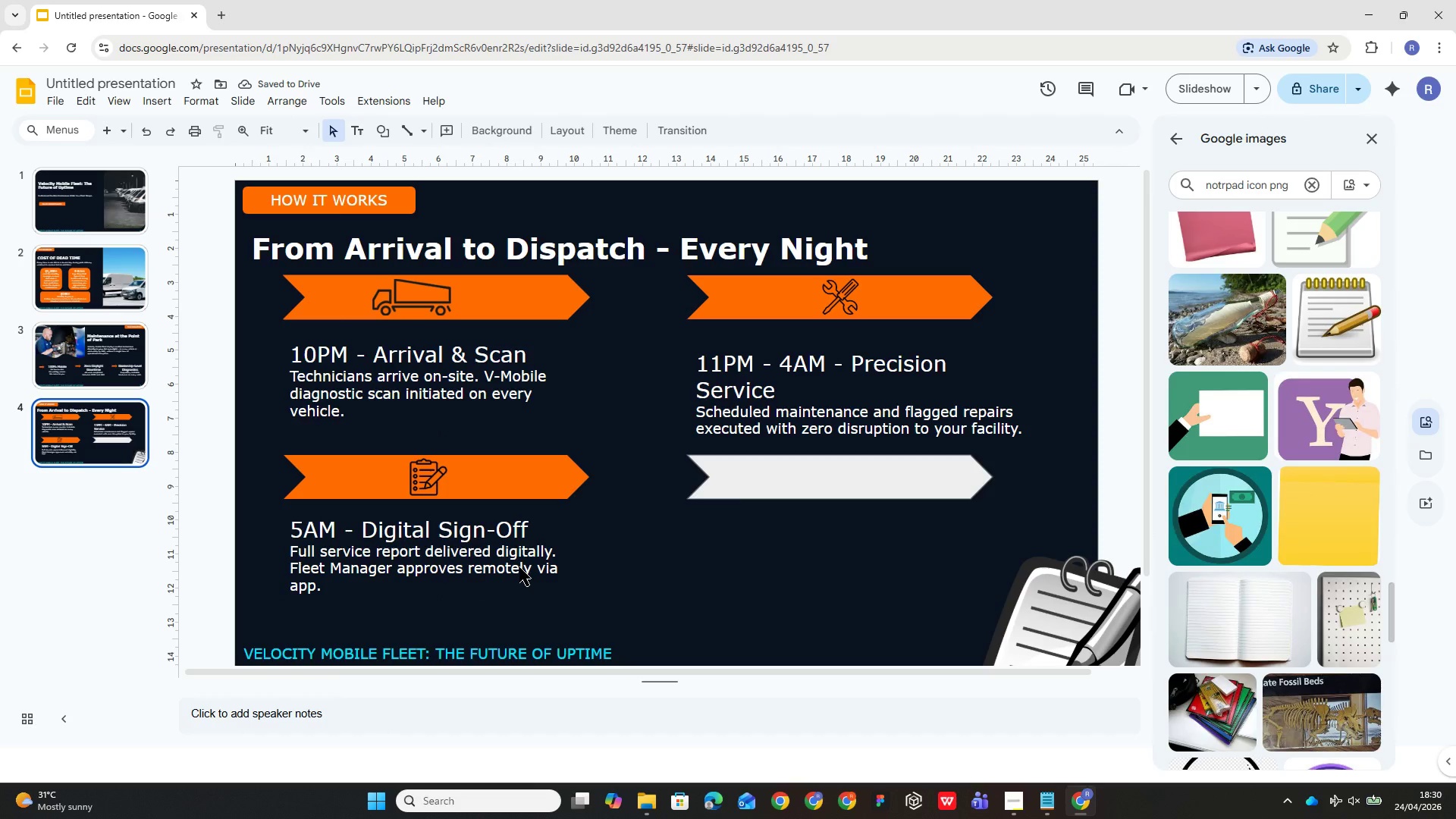 
left_click([523, 564])
 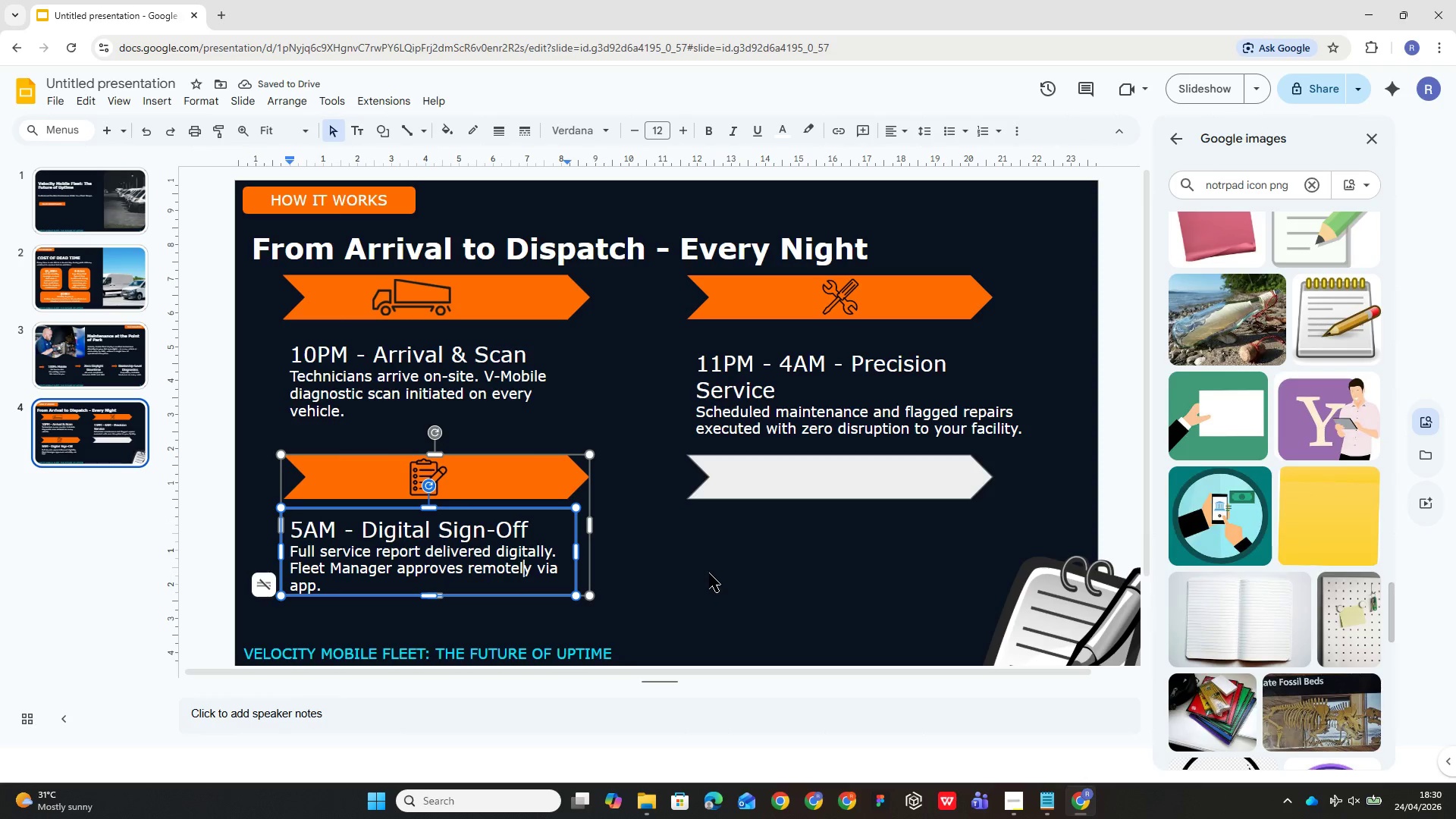 
left_click([701, 575])
 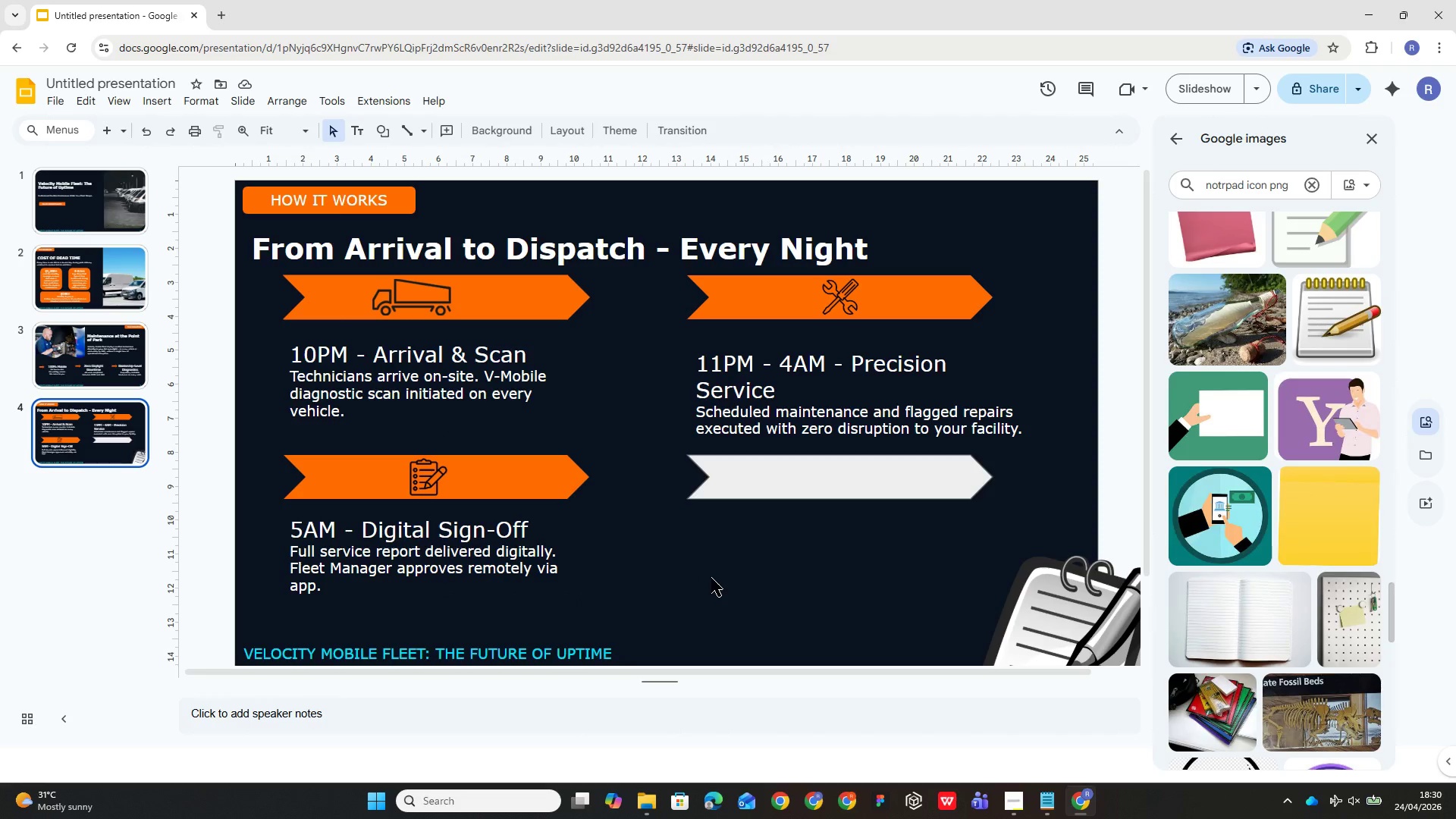 
left_click([1044, 618])
 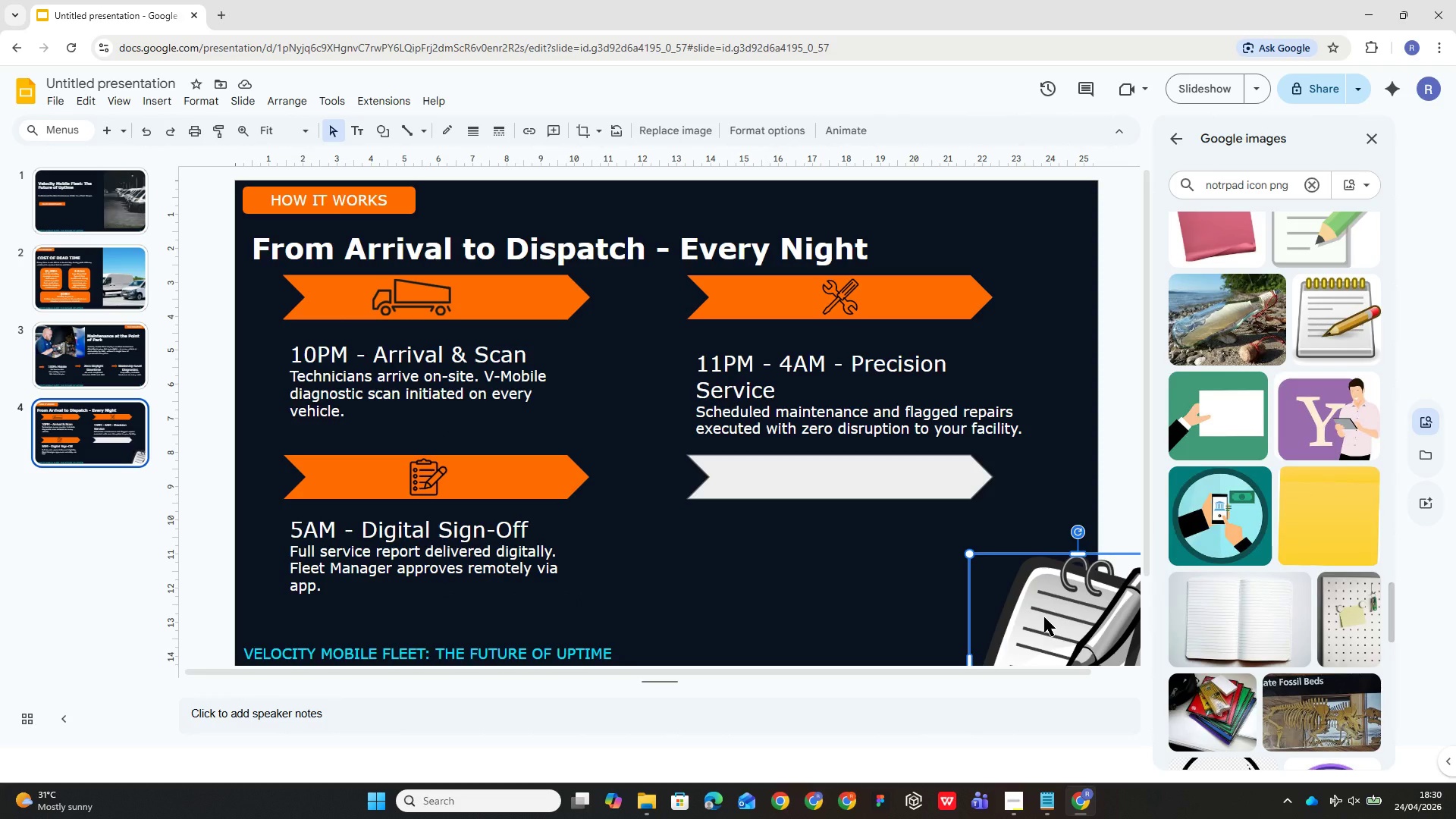 
key(Delete)
 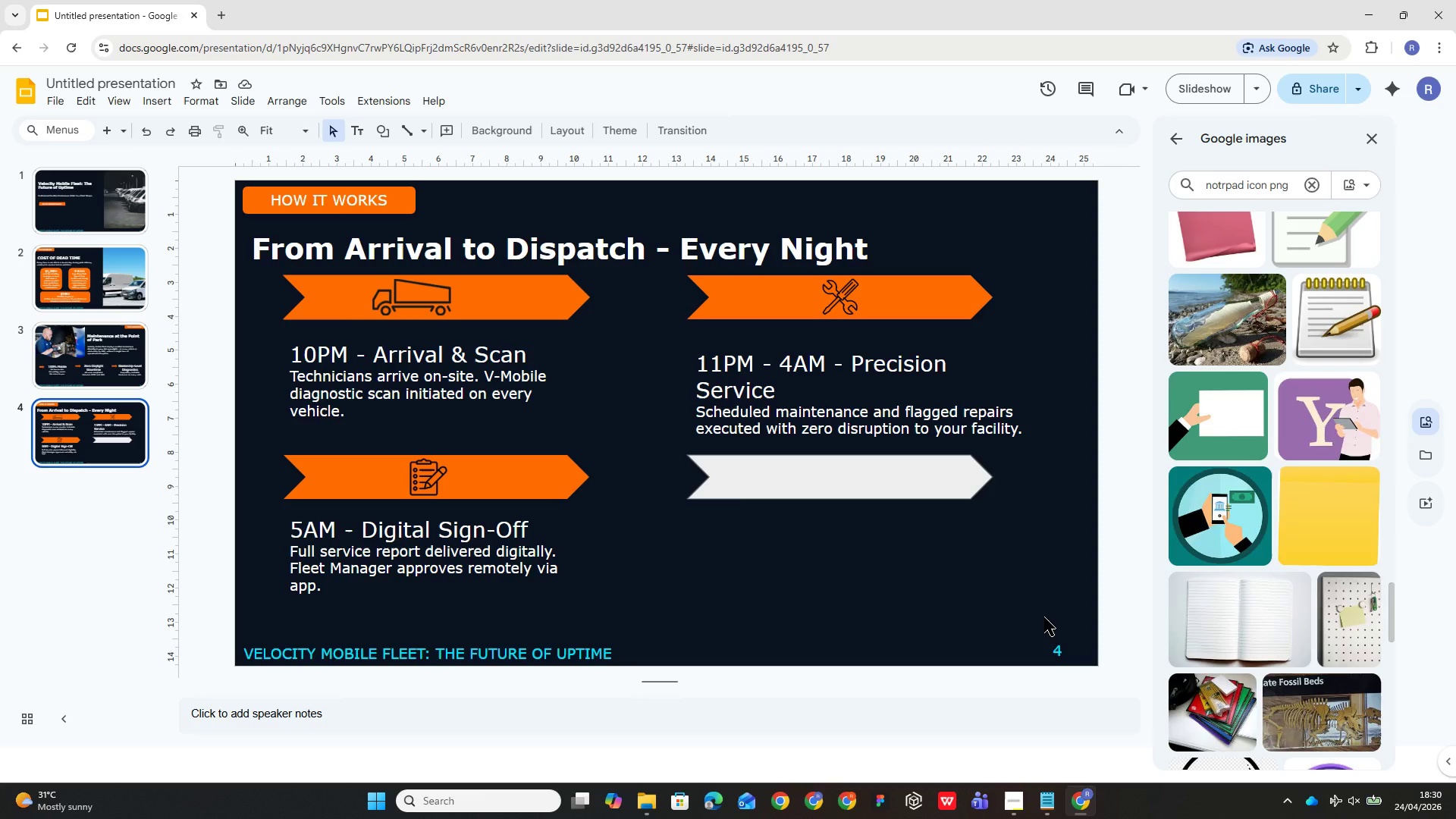 
wait(24.69)
 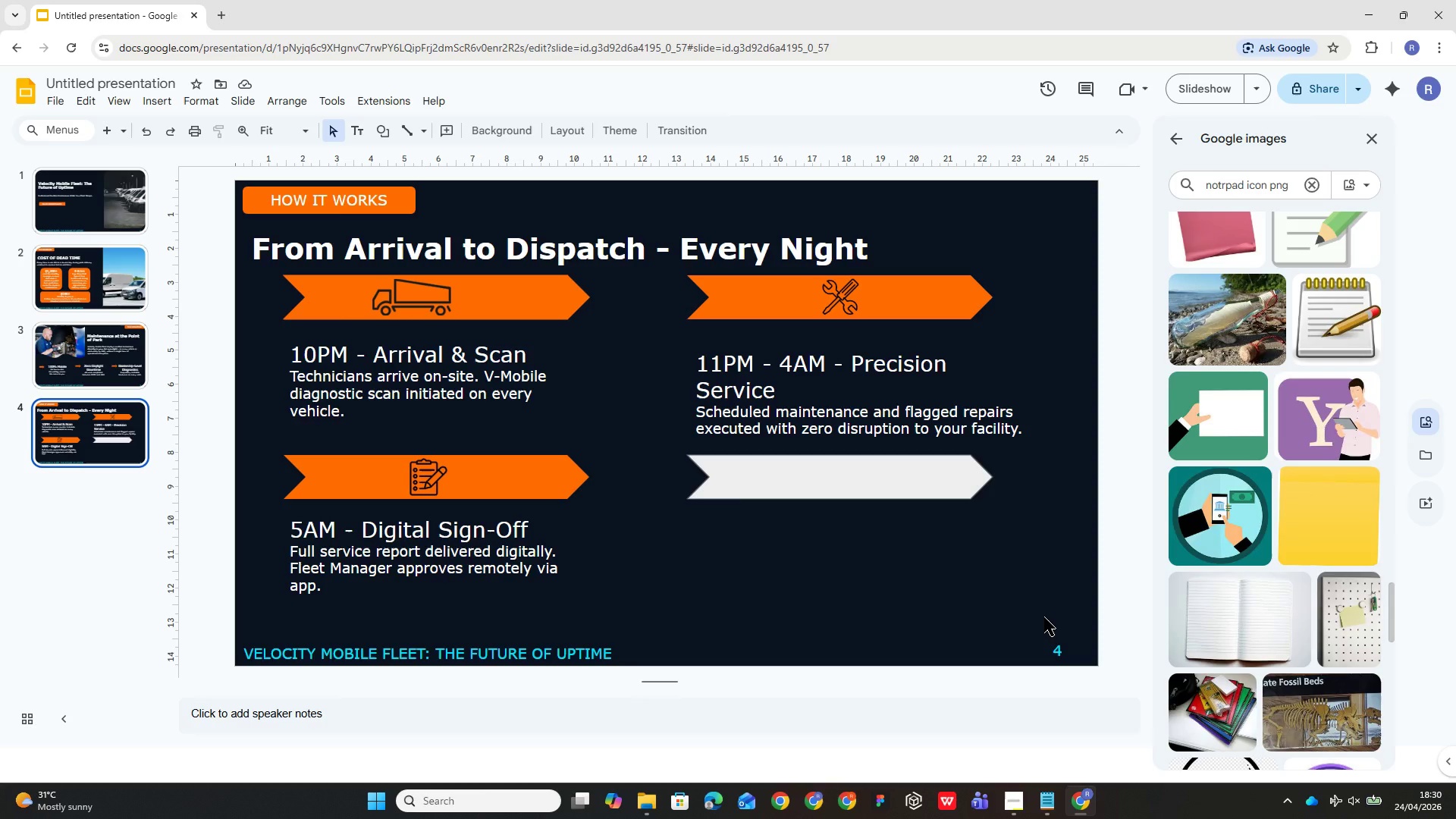 
left_click([767, 483])
 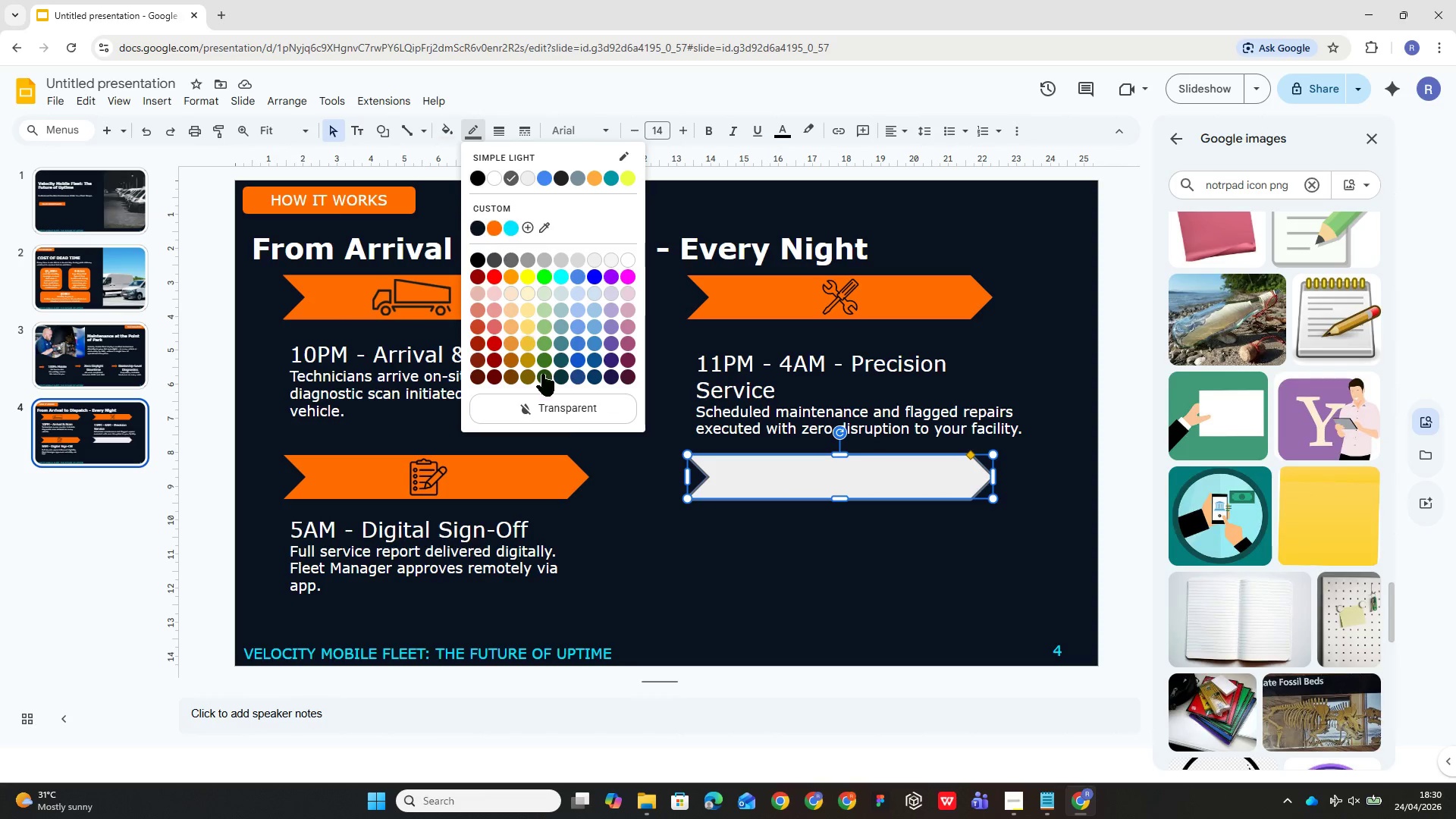 
left_click([569, 412])
 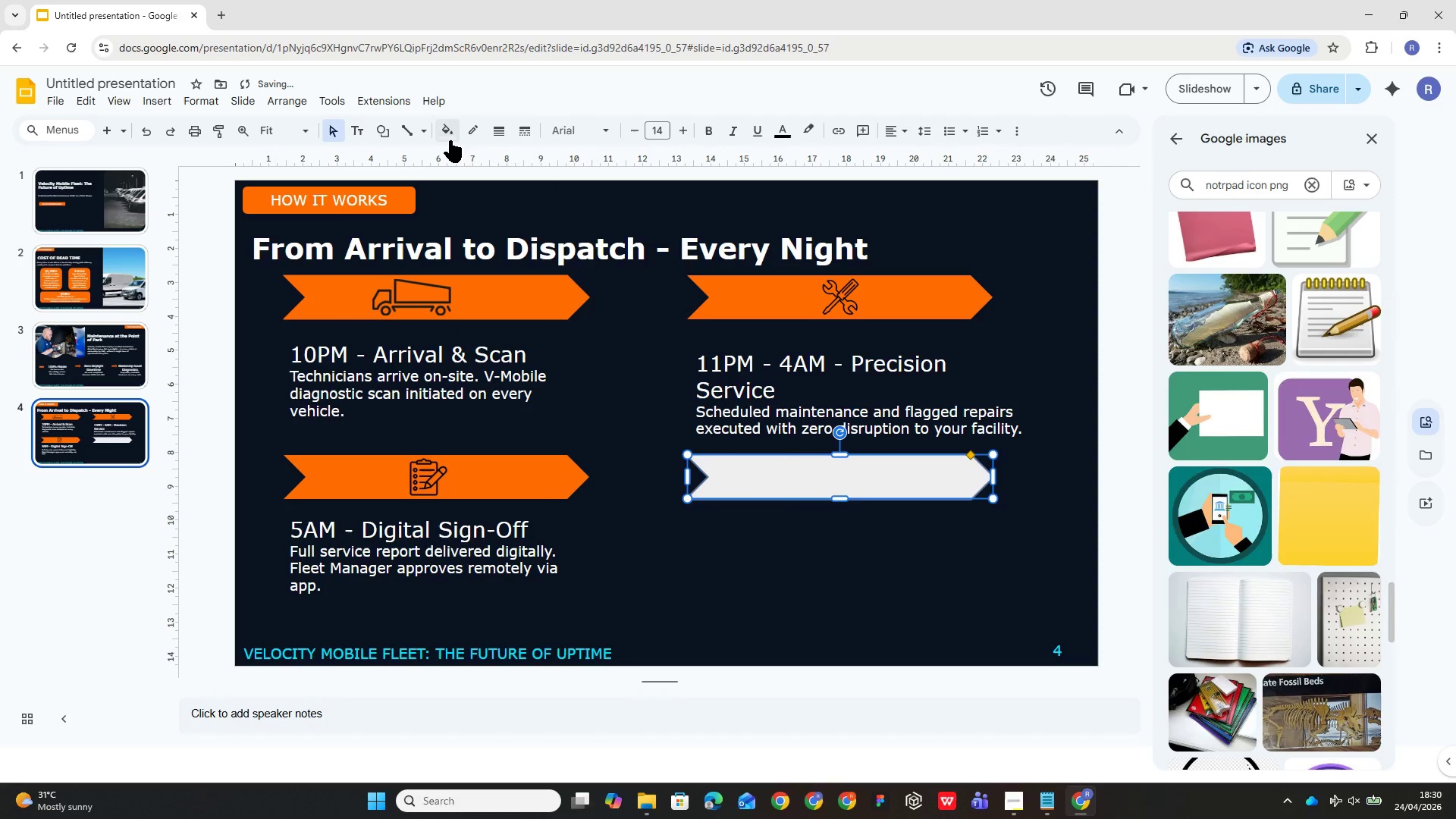 
left_click([450, 140])
 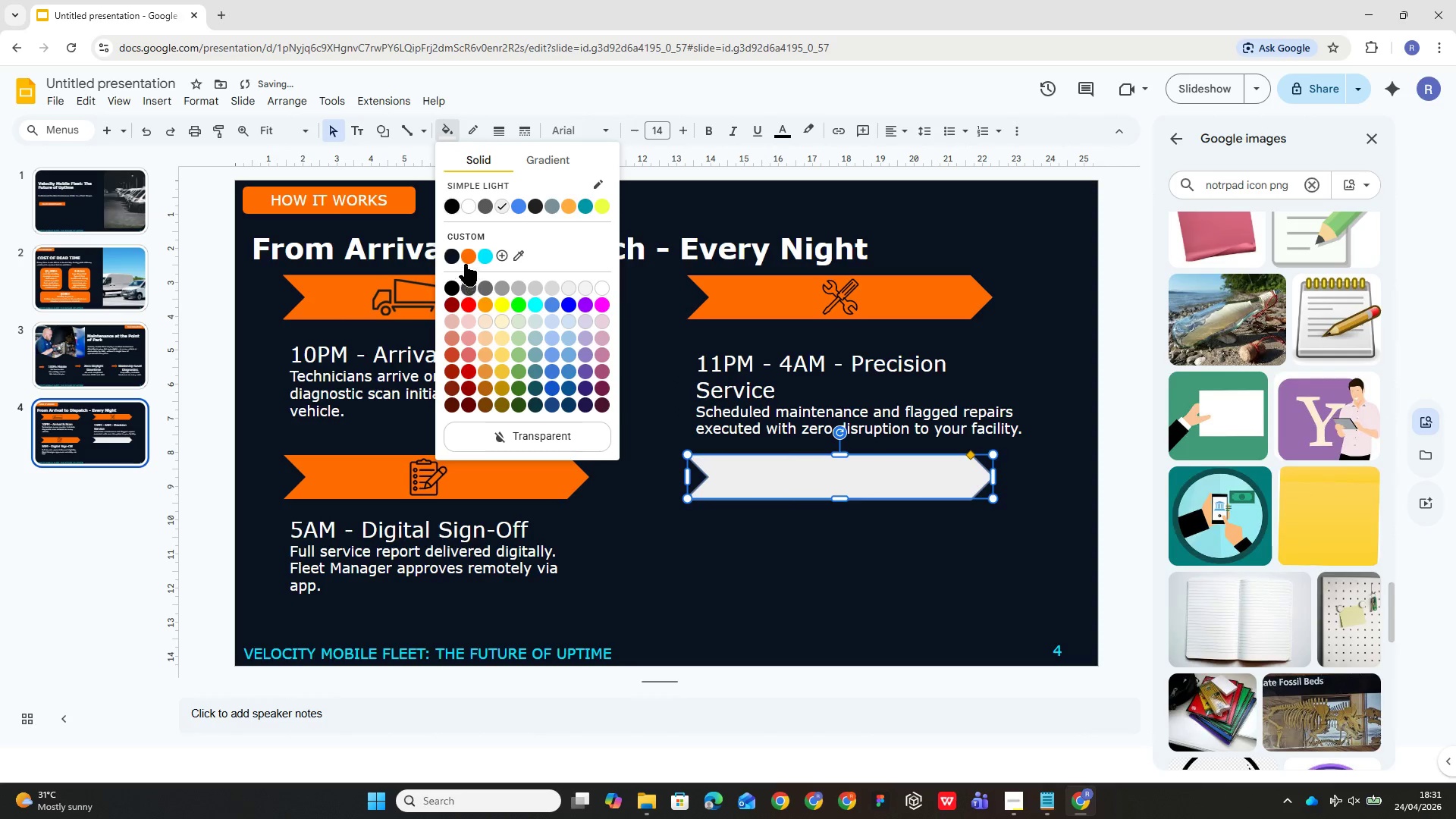 
left_click([465, 258])
 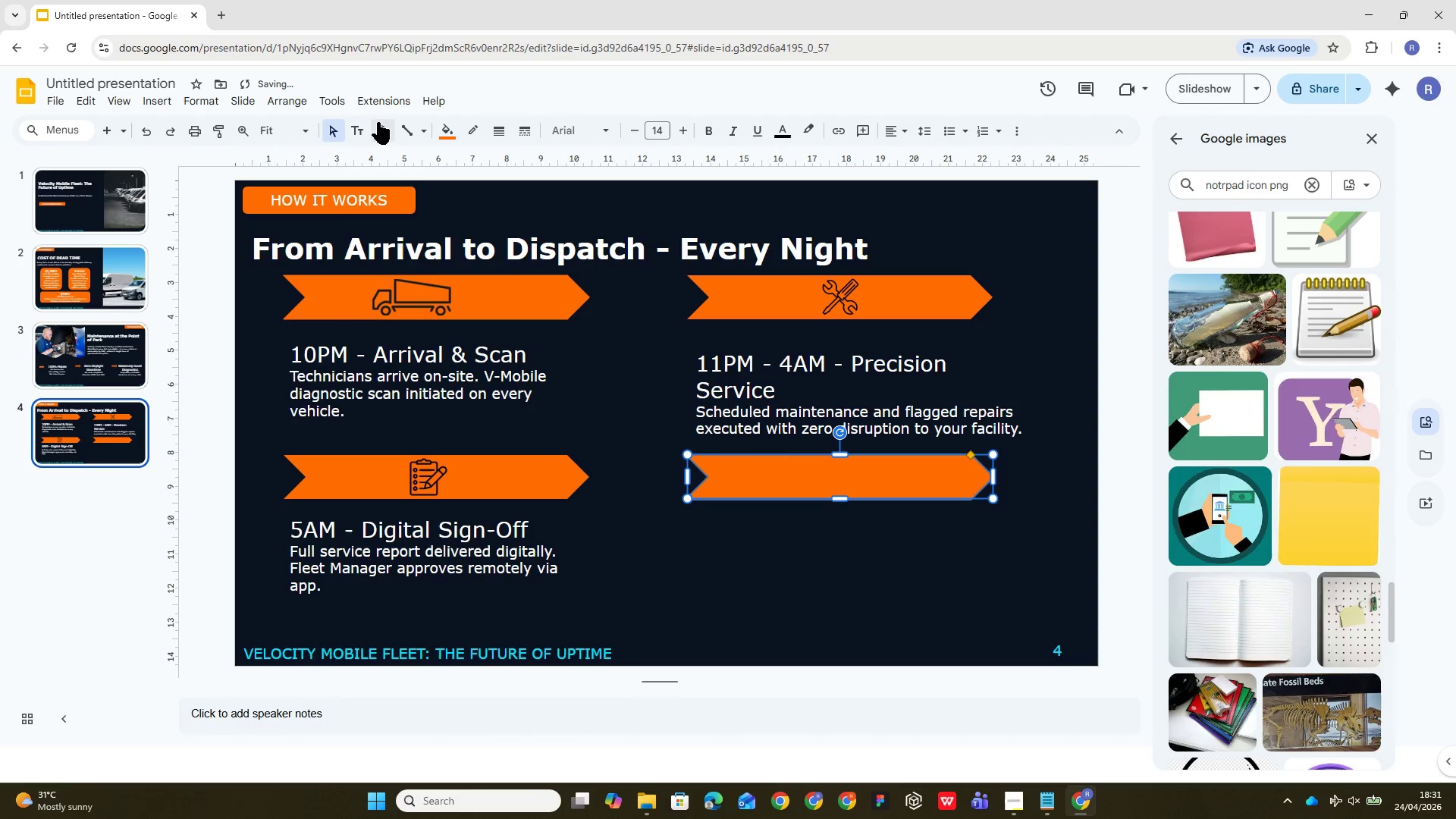 
left_click([356, 123])
 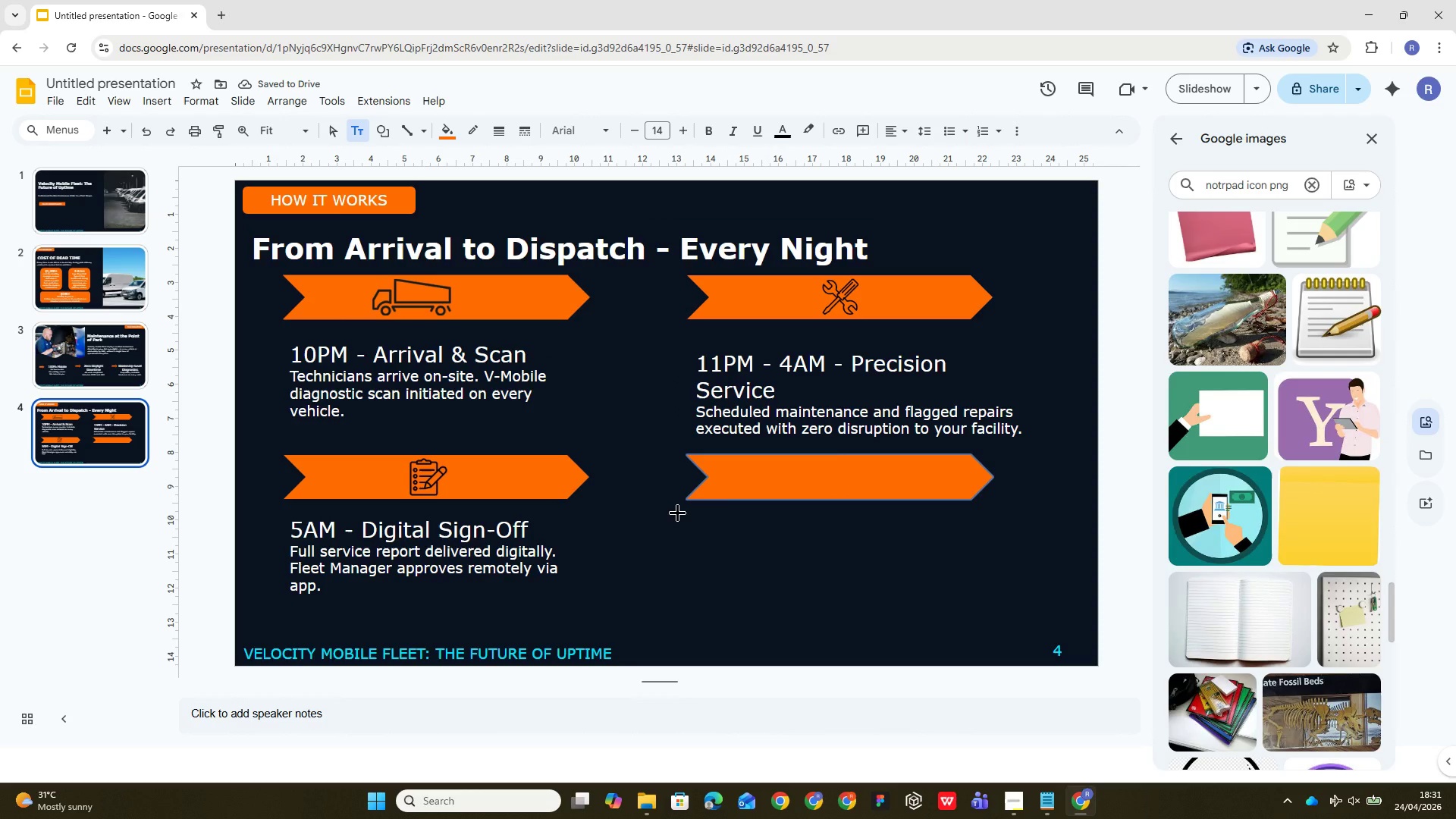 
left_click_drag(start_coordinate=[677, 513], to_coordinate=[995, 573])
 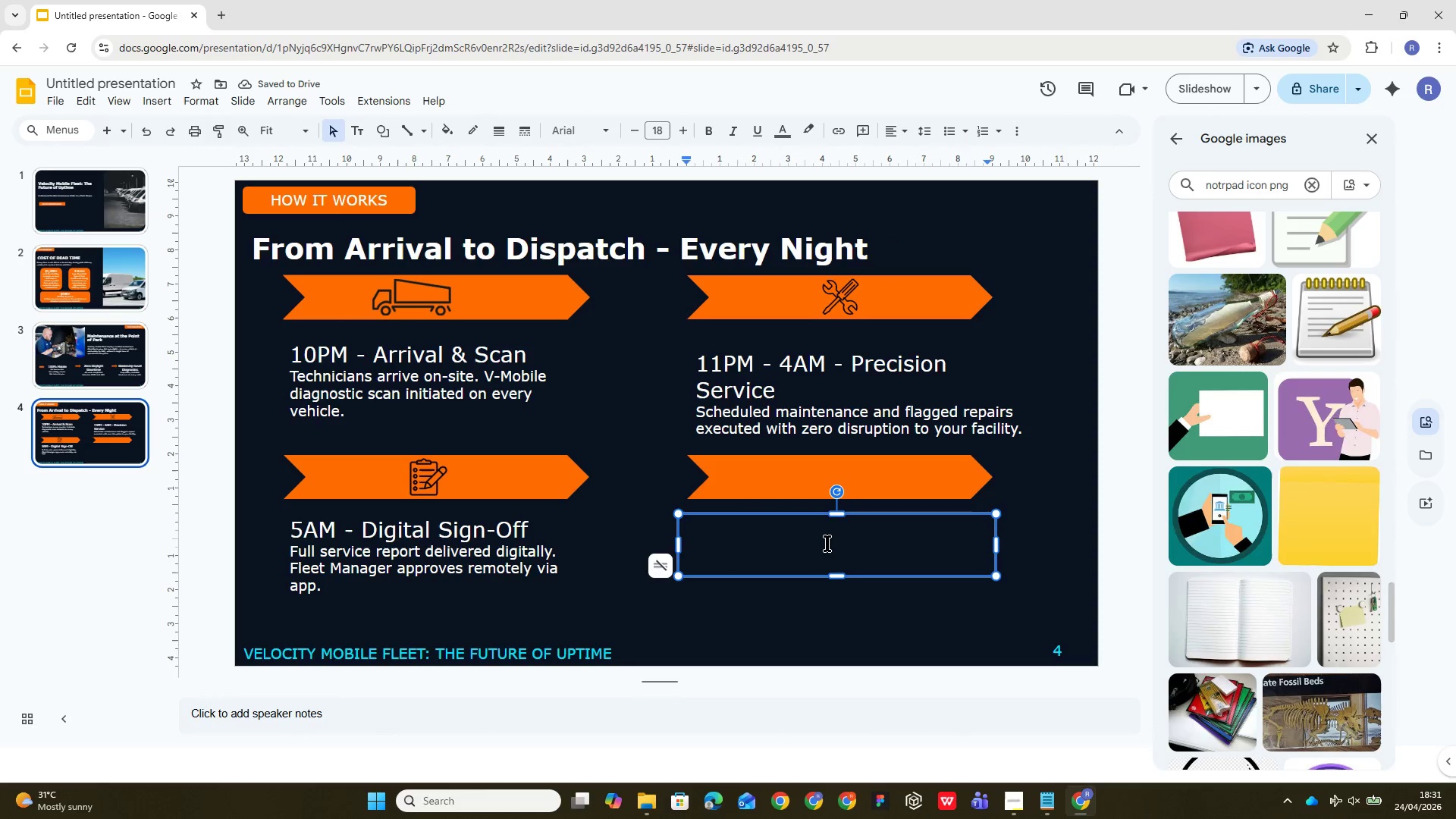 
type(6AM - Ready for )
 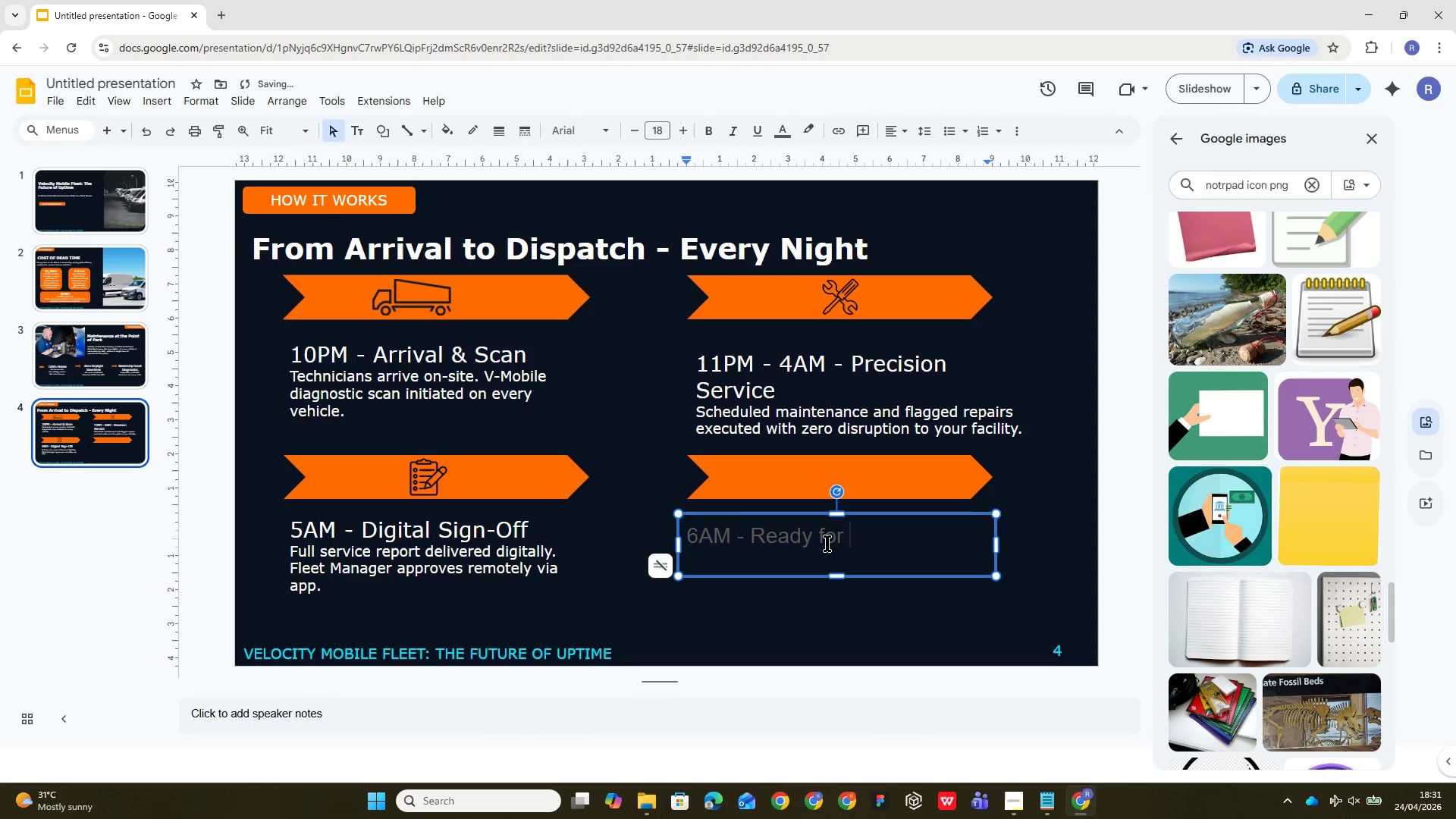 
hold_key(key=ShiftLeft, duration=0.75)
 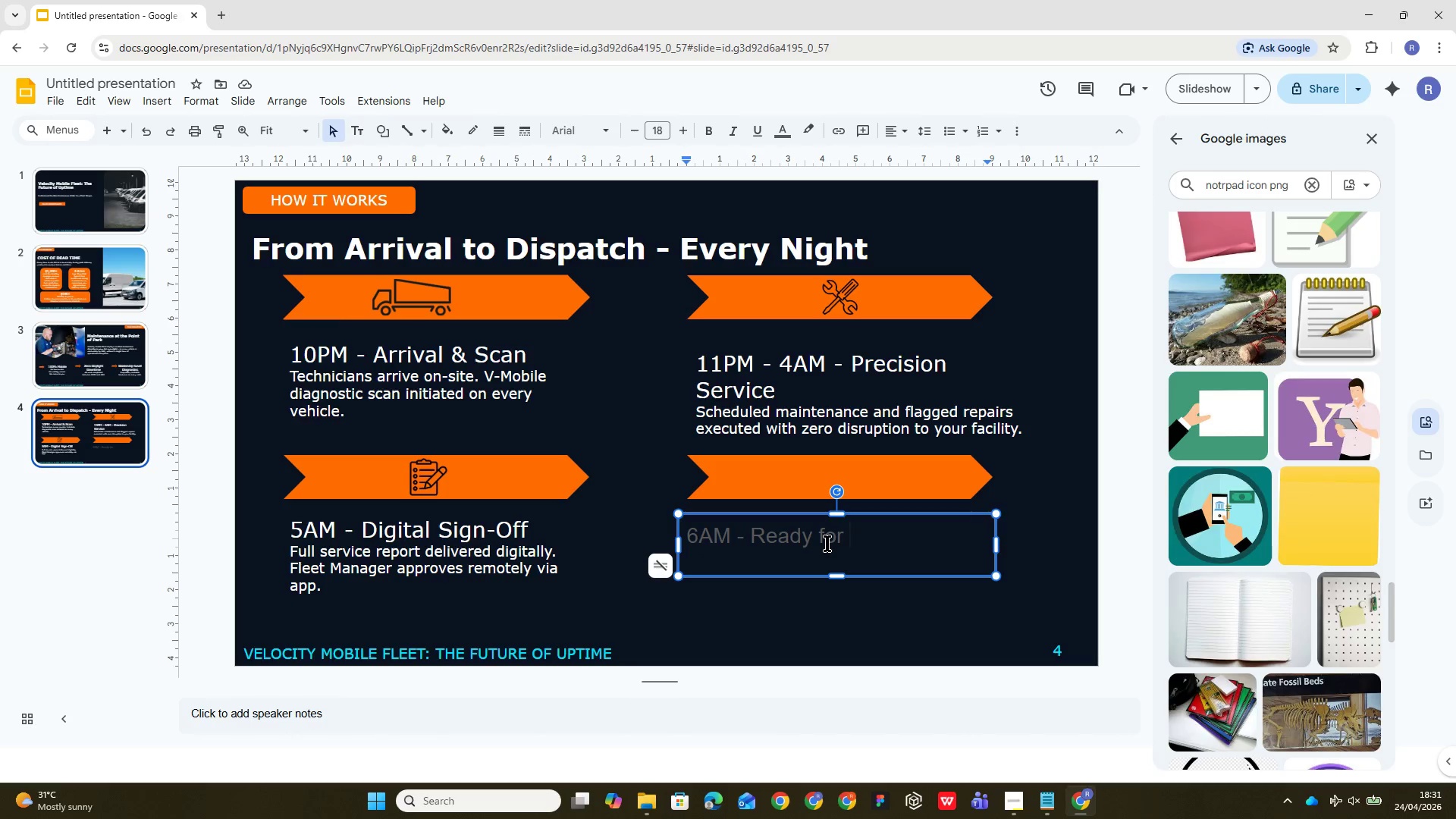 
wait(9.34)
 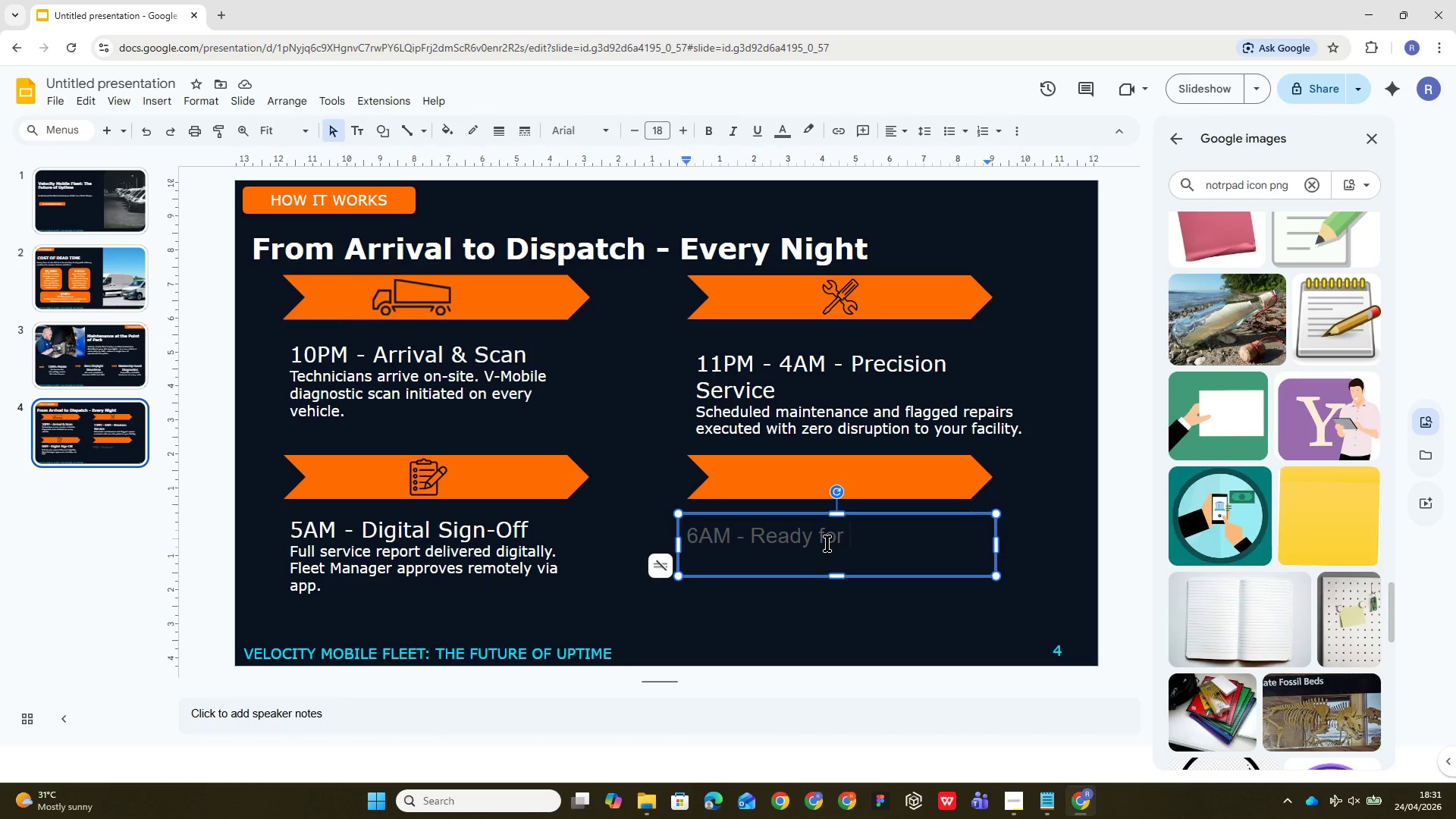 
type(Depature)
 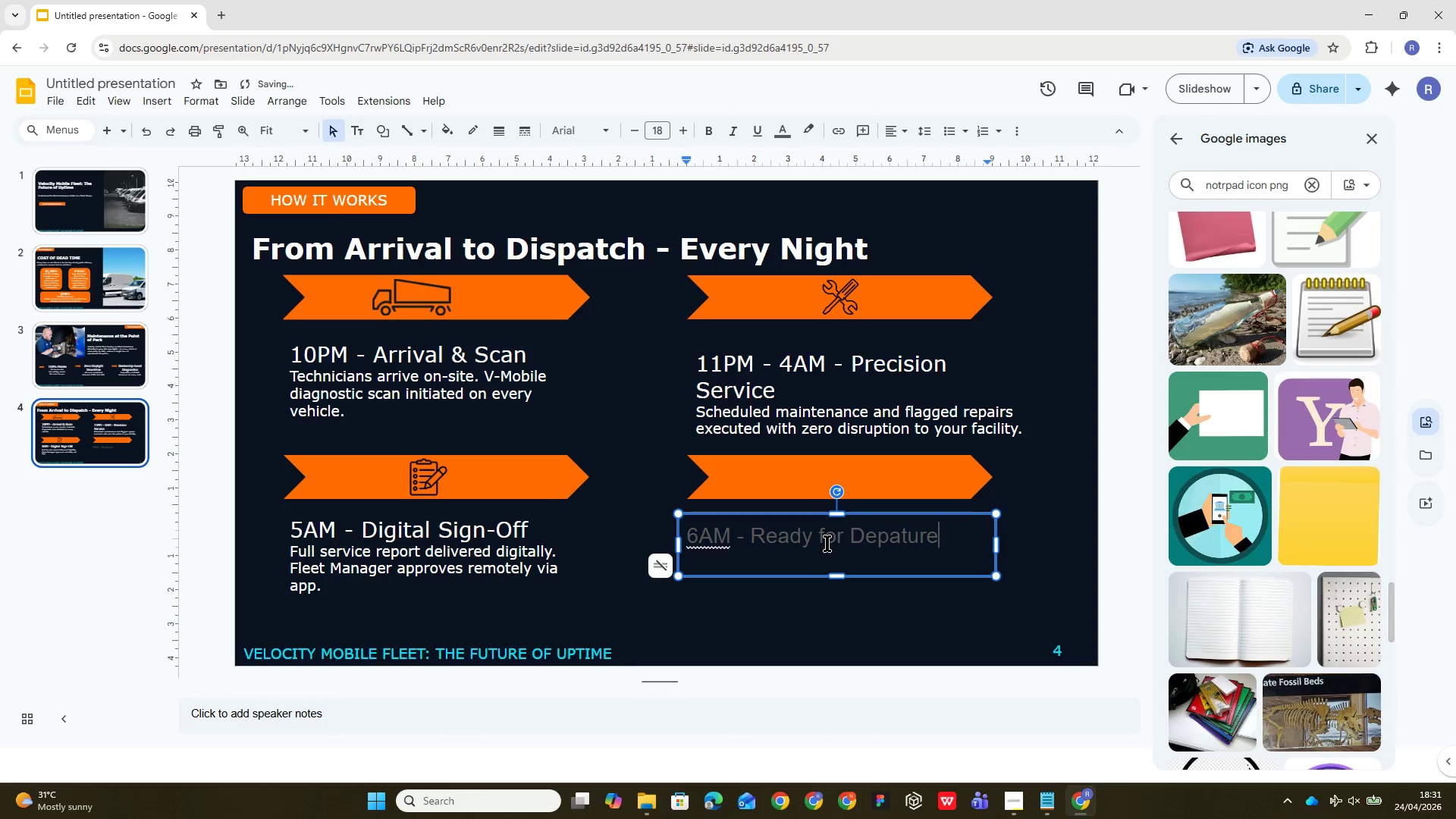 
key(Enter)
 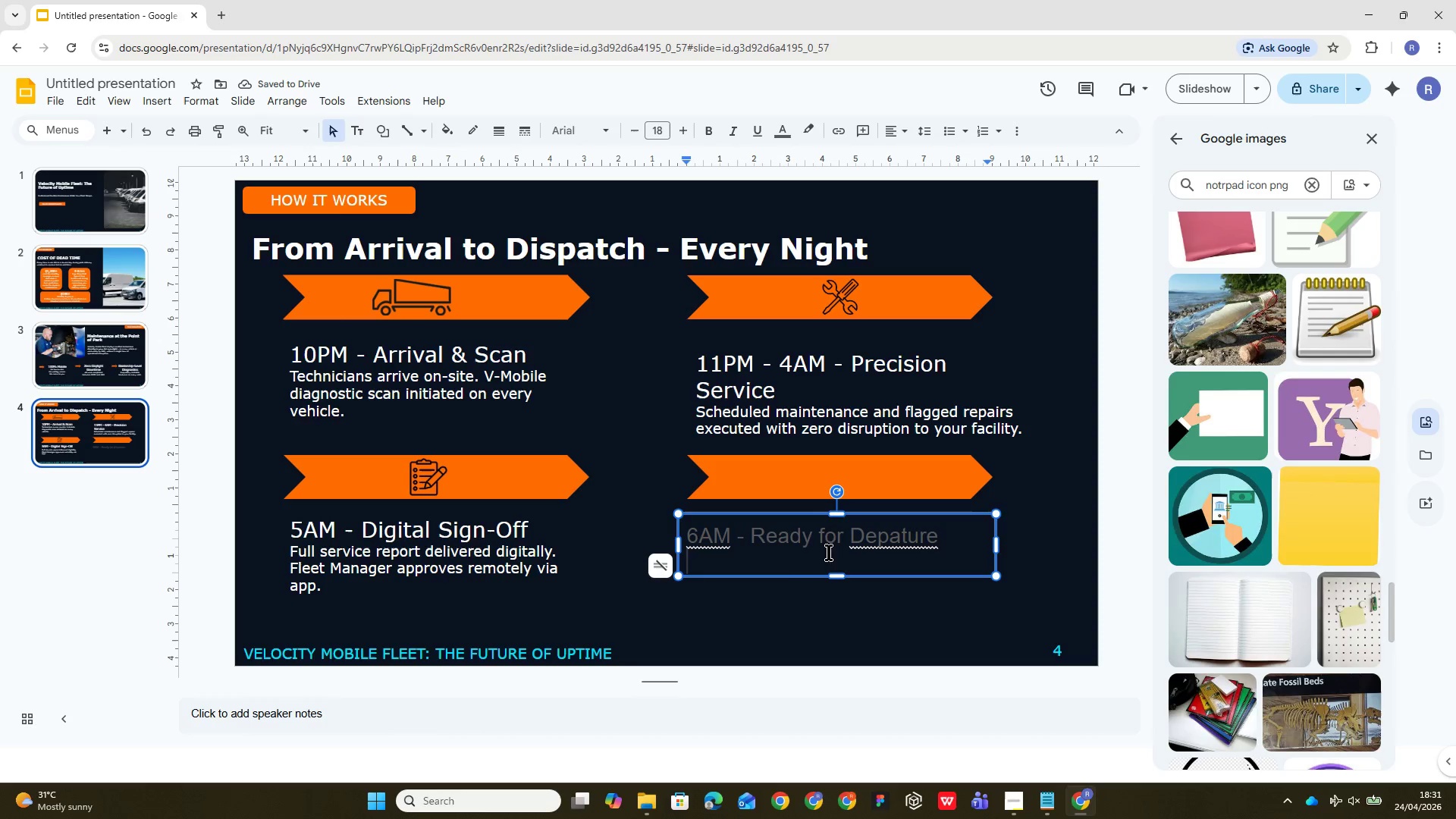 
left_click_drag(start_coordinate=[703, 536], to_coordinate=[701, 540])
 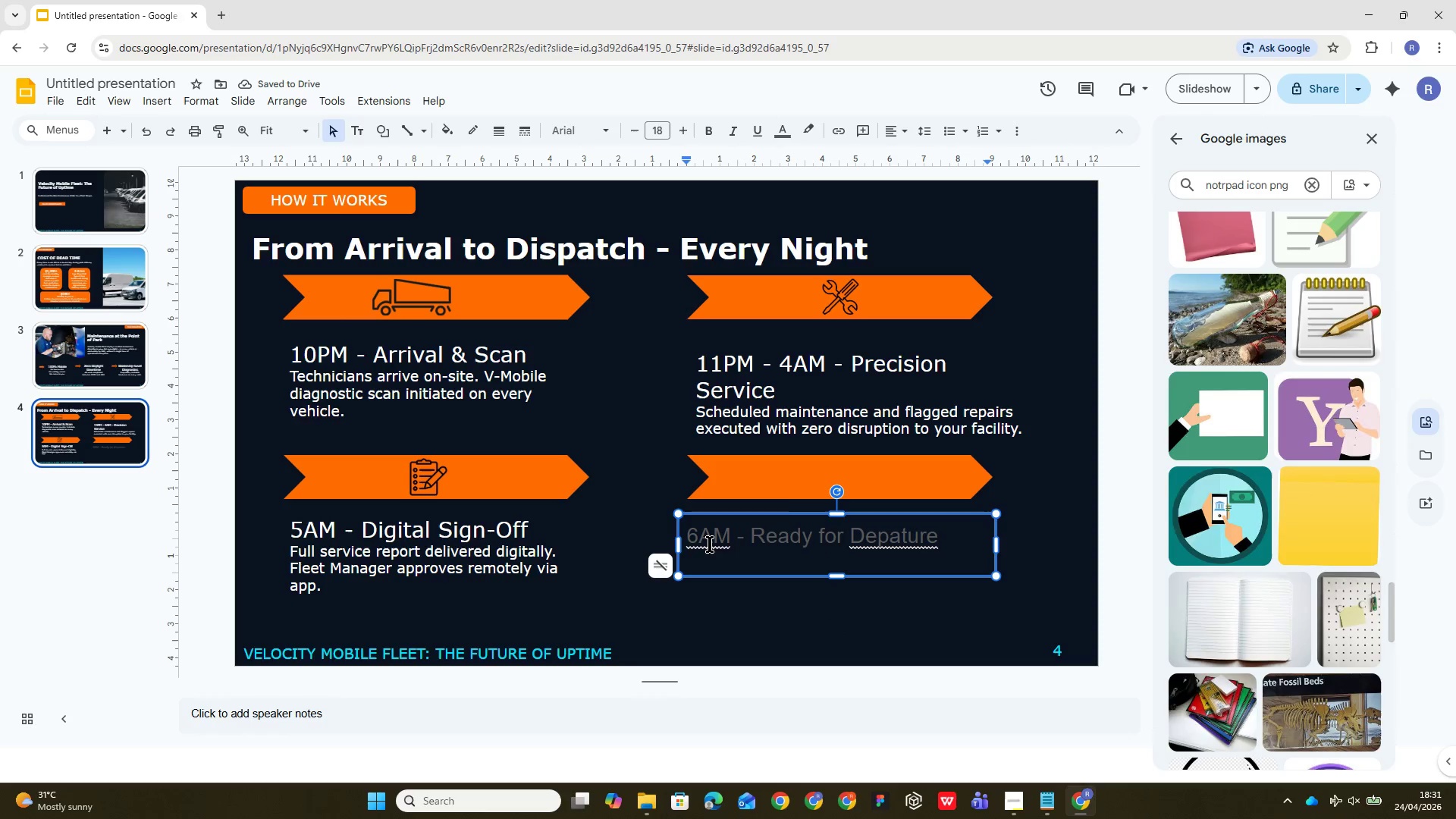 
left_click([711, 544])
 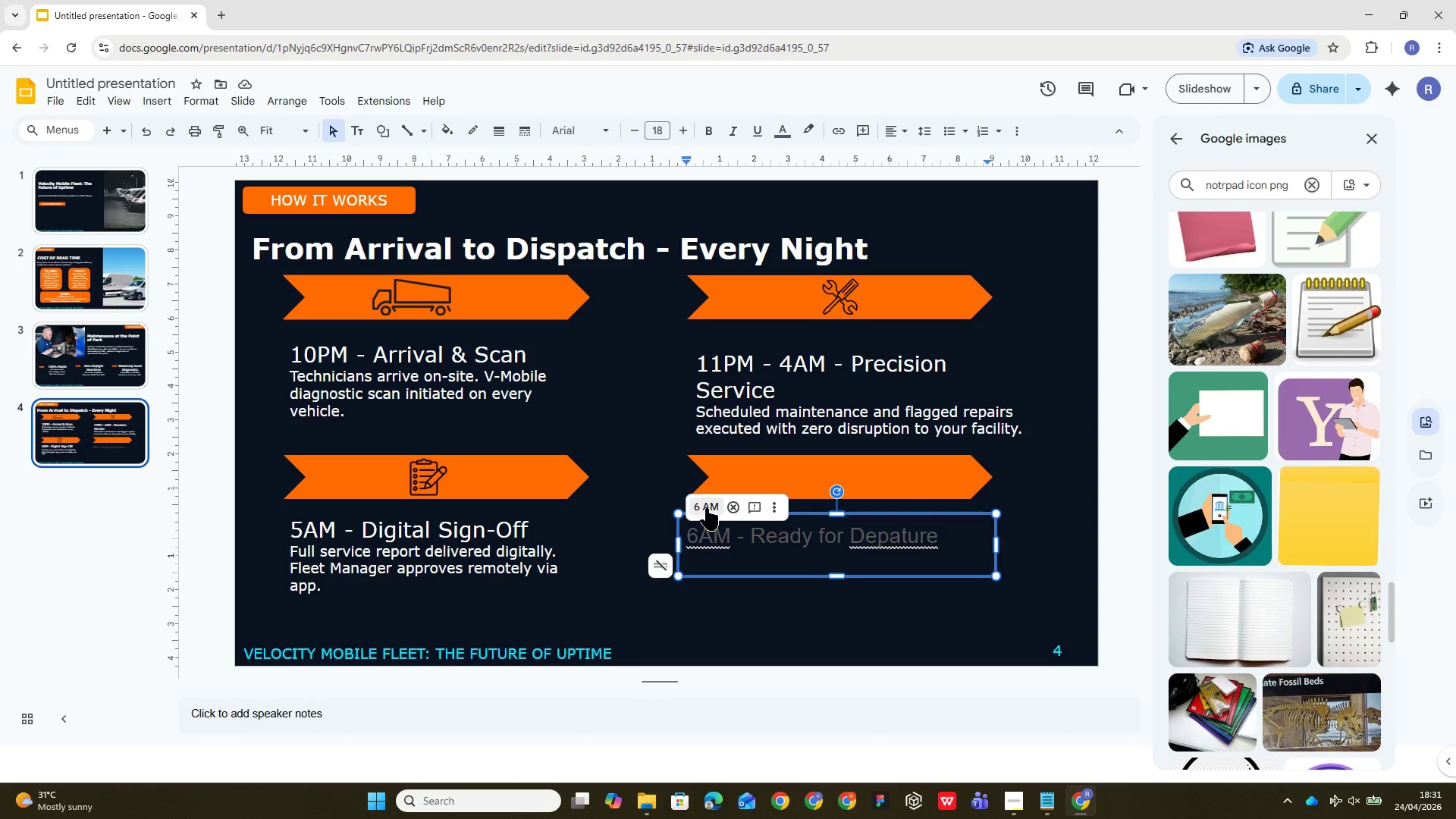 
left_click([706, 507])
 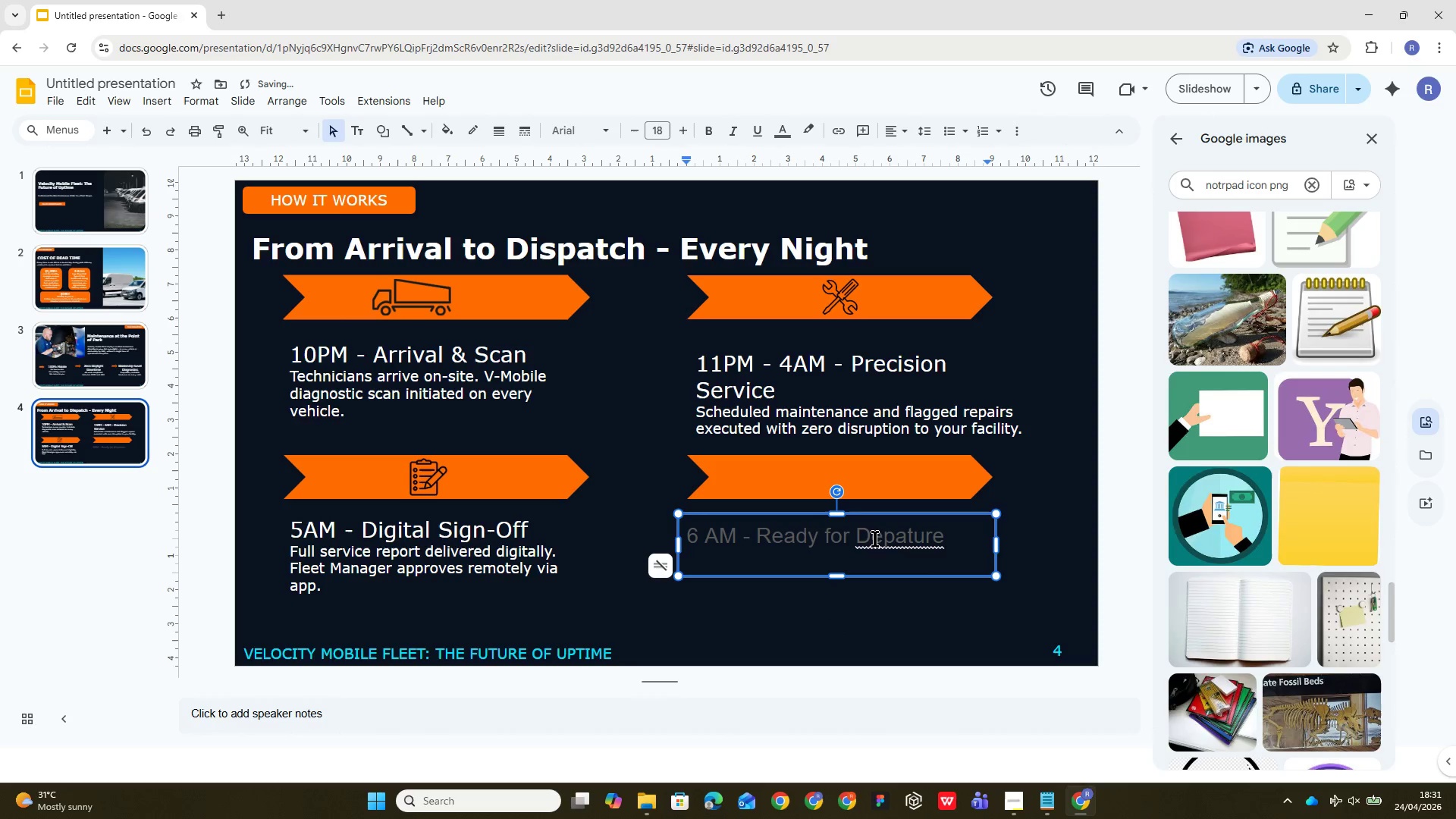 
left_click([882, 540])
 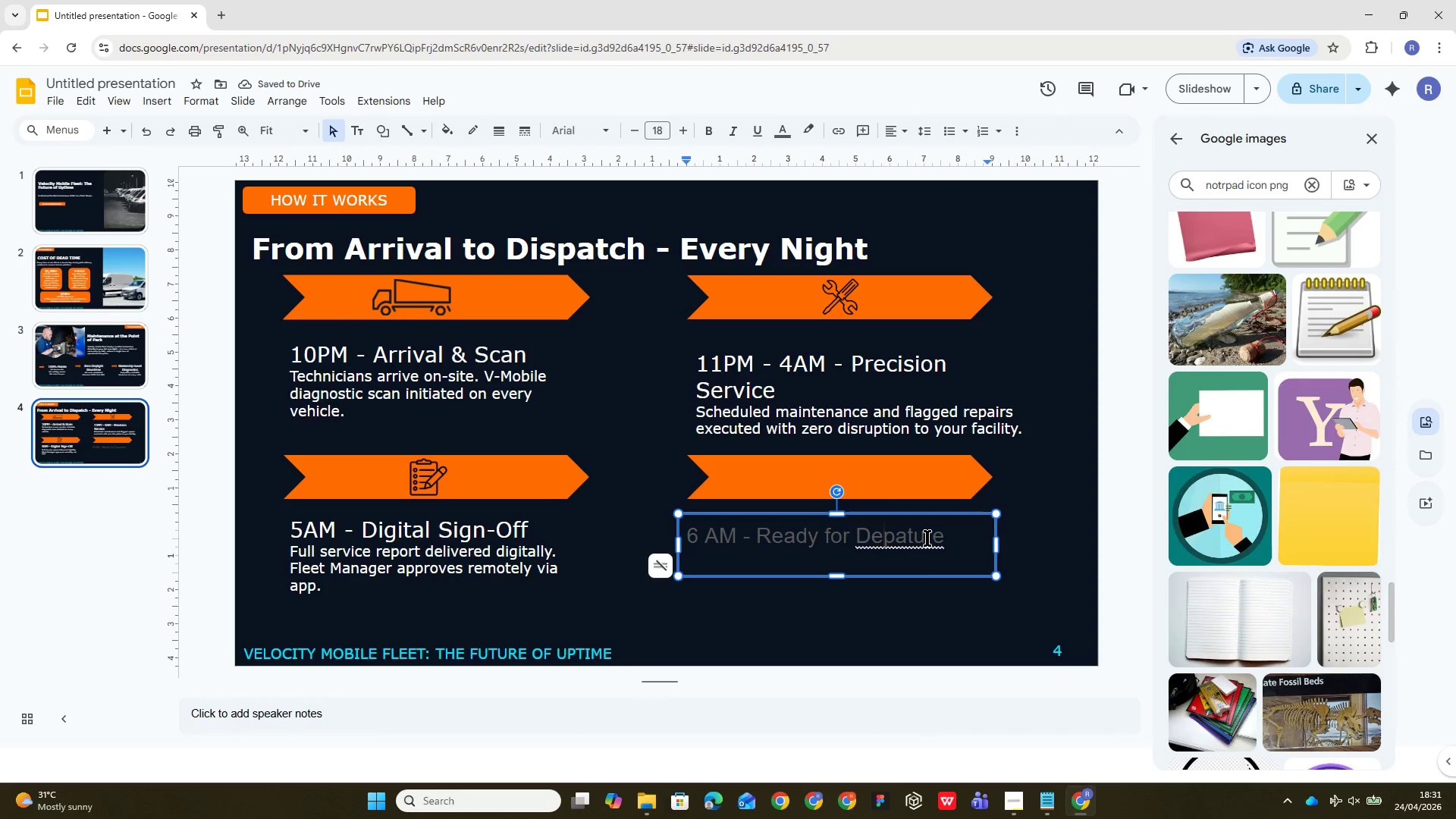 
double_click([912, 548])
 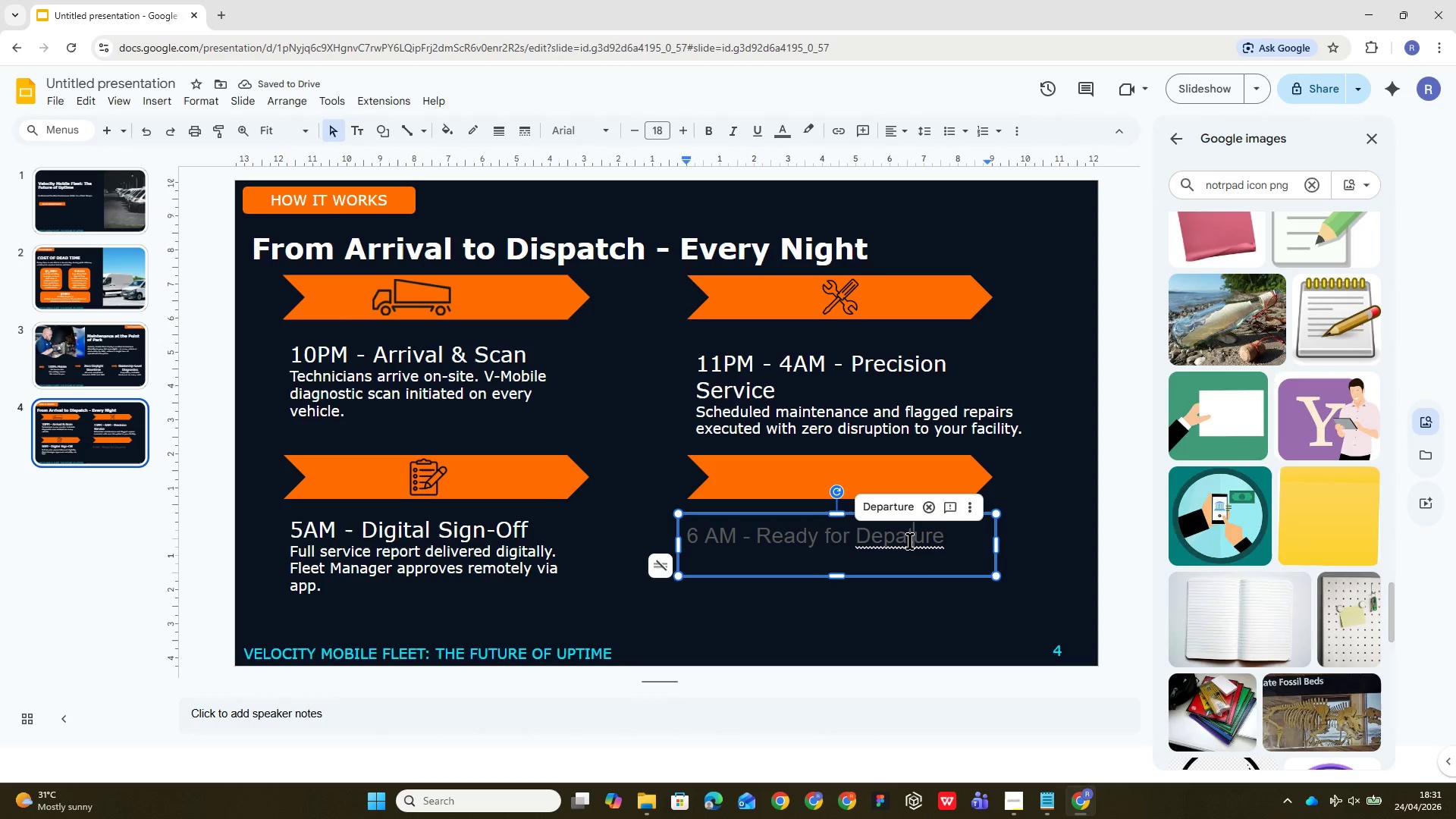 
left_click([910, 541])
 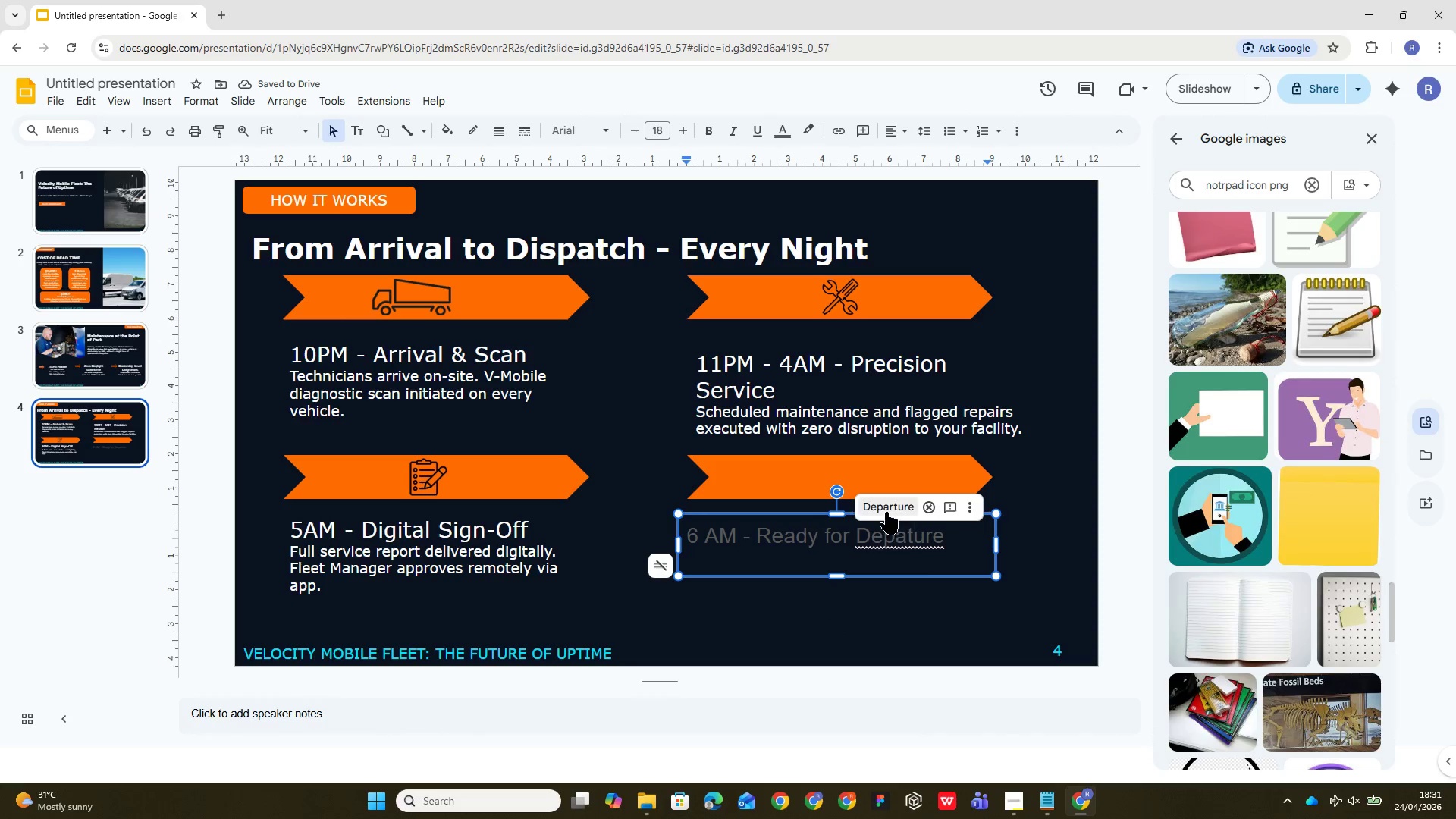 
left_click([886, 511])
 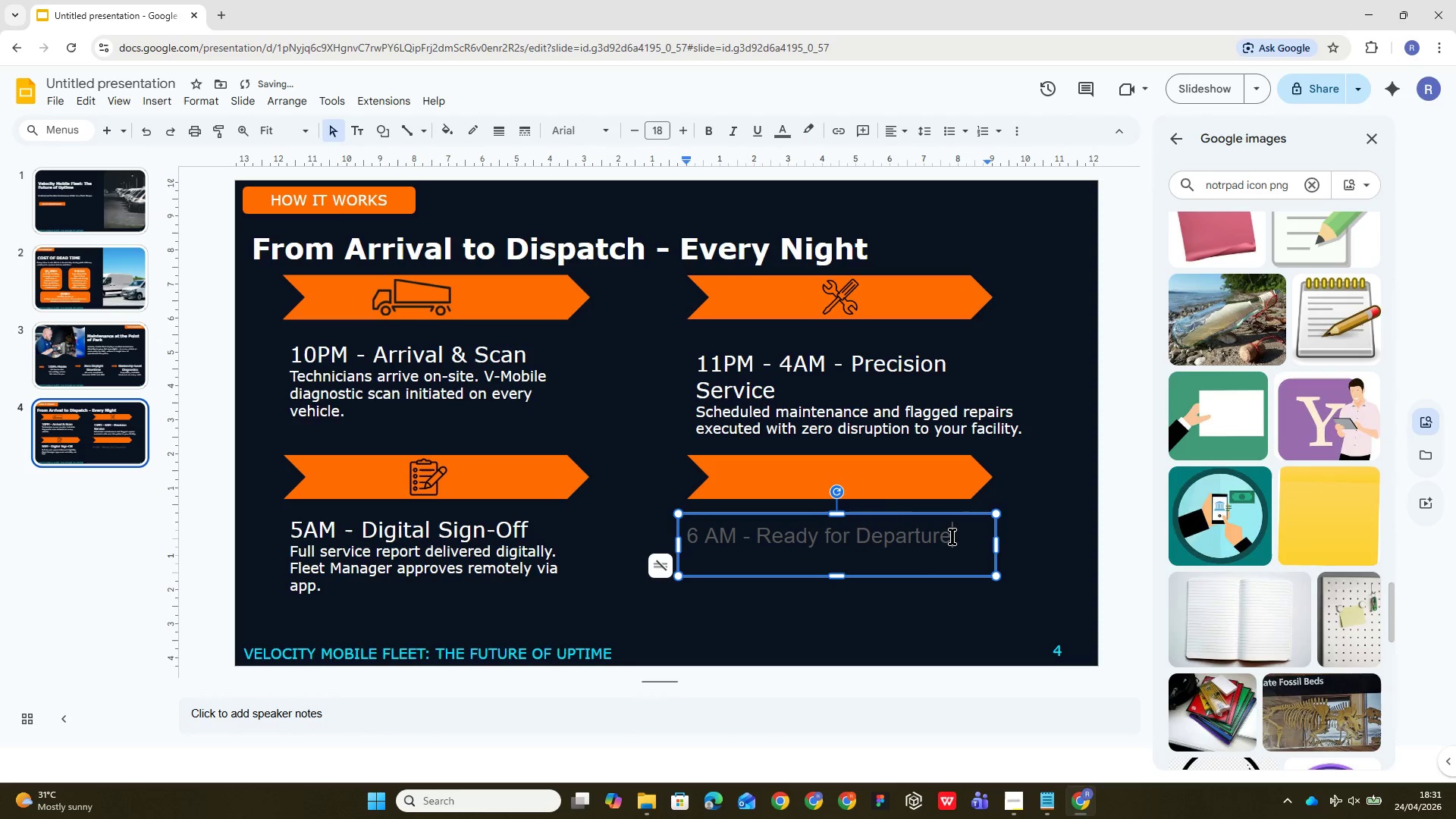 
left_click([952, 536])
 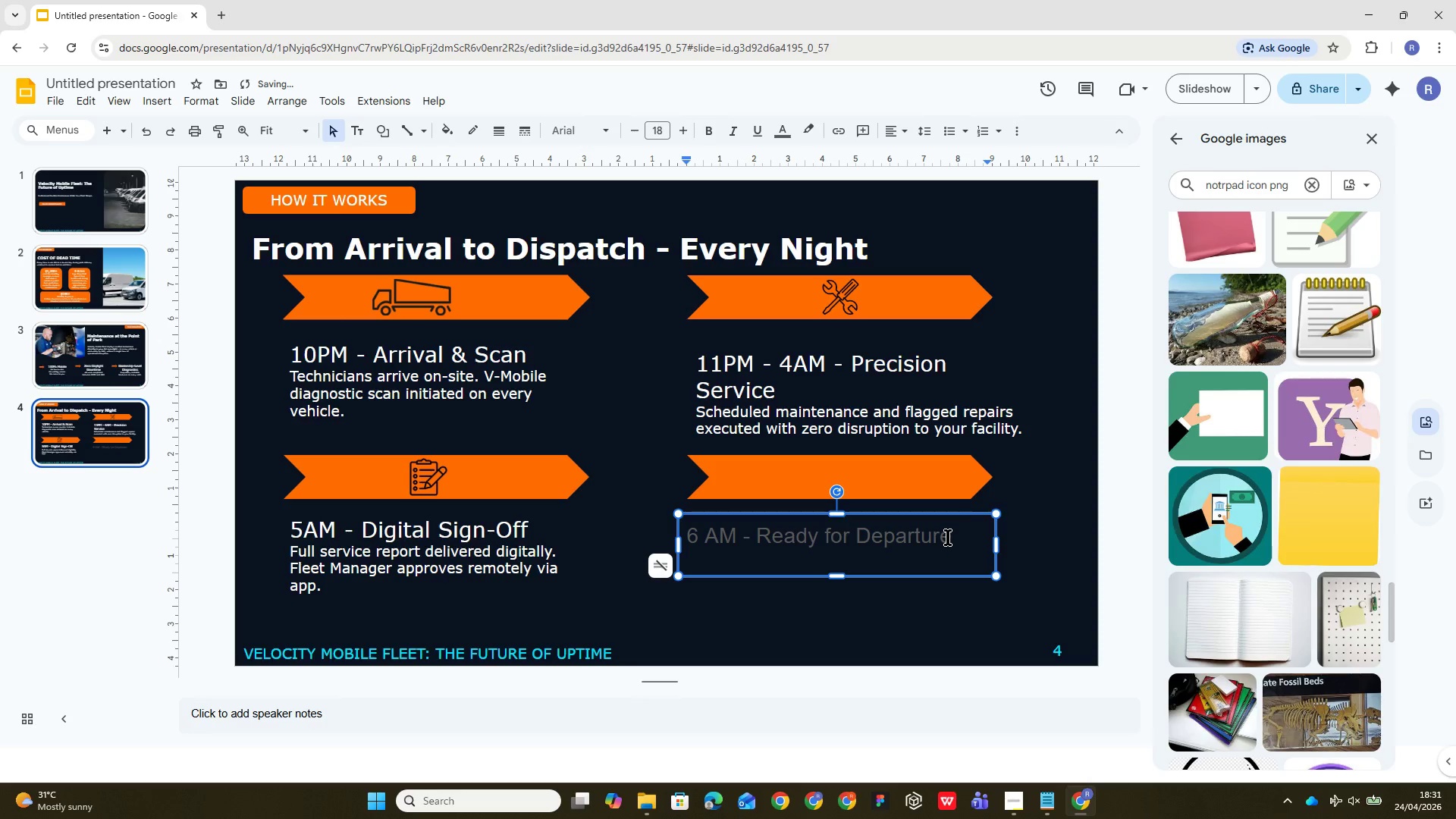 
key(Enter)
 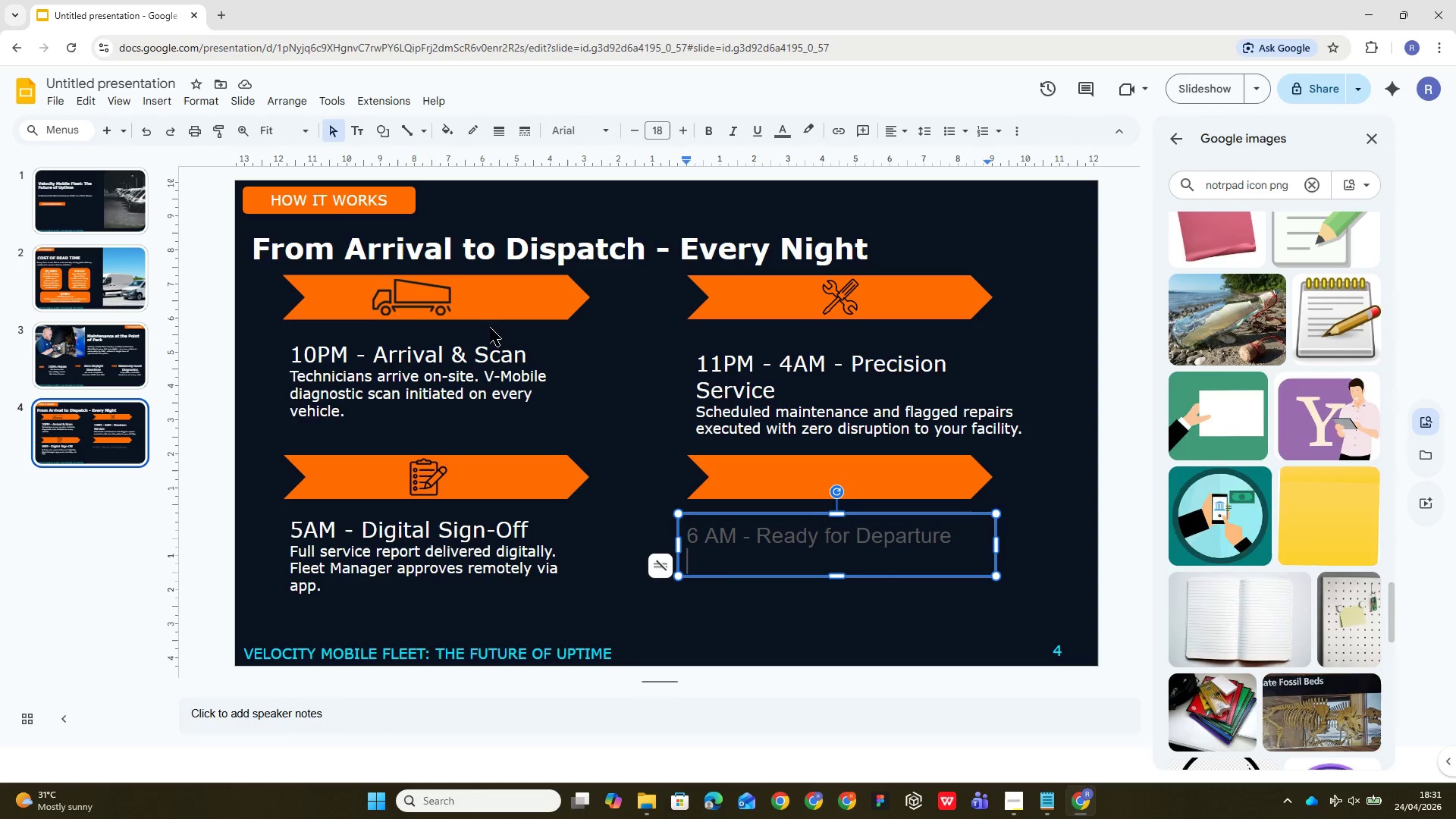 
wait(12.41)
 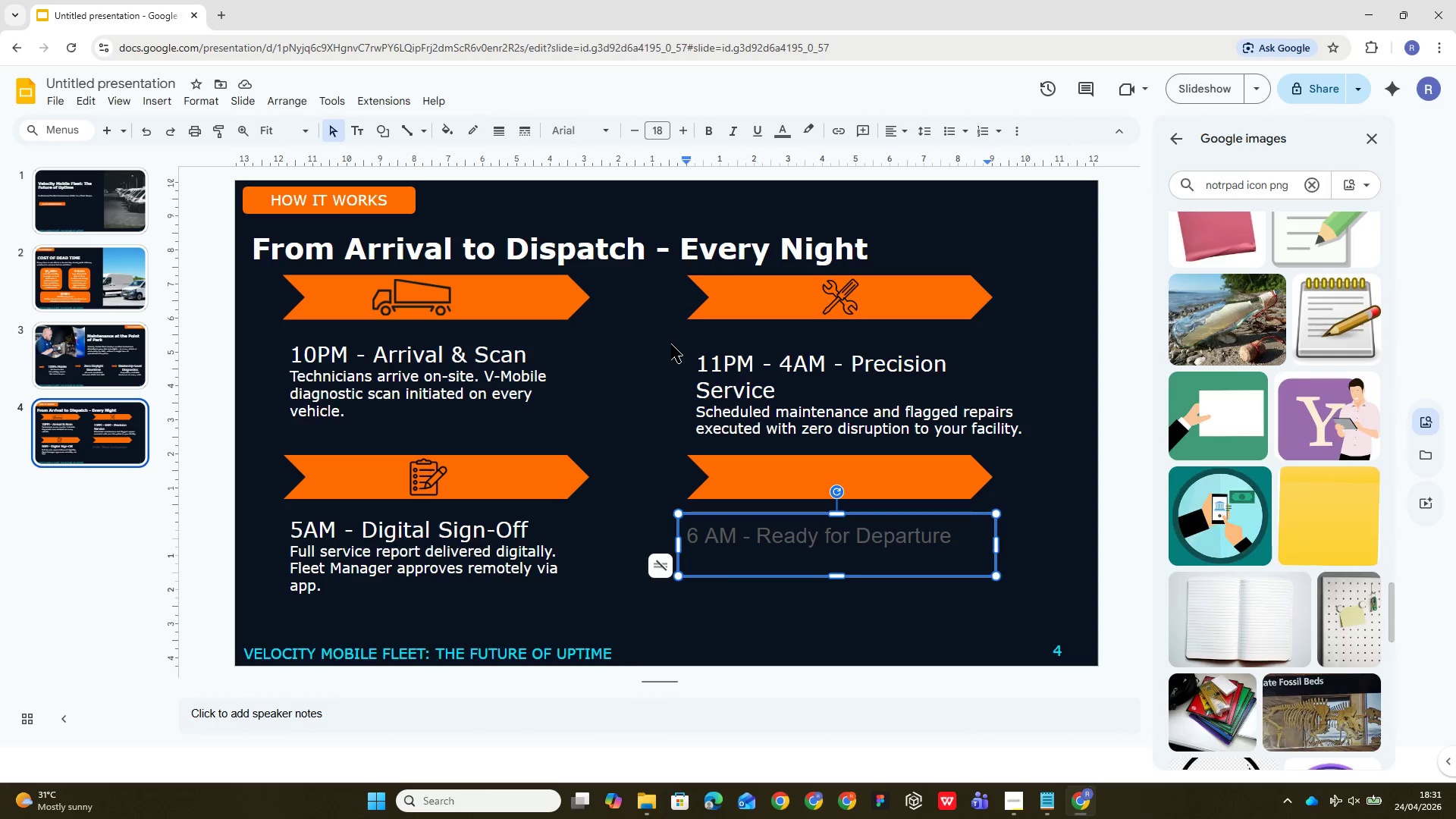 
type(Every van fueke)
key(Backspace)
key(Backspace)
type(led )
key(Backspace)
type(, serviced and staged for first-mile departure)
 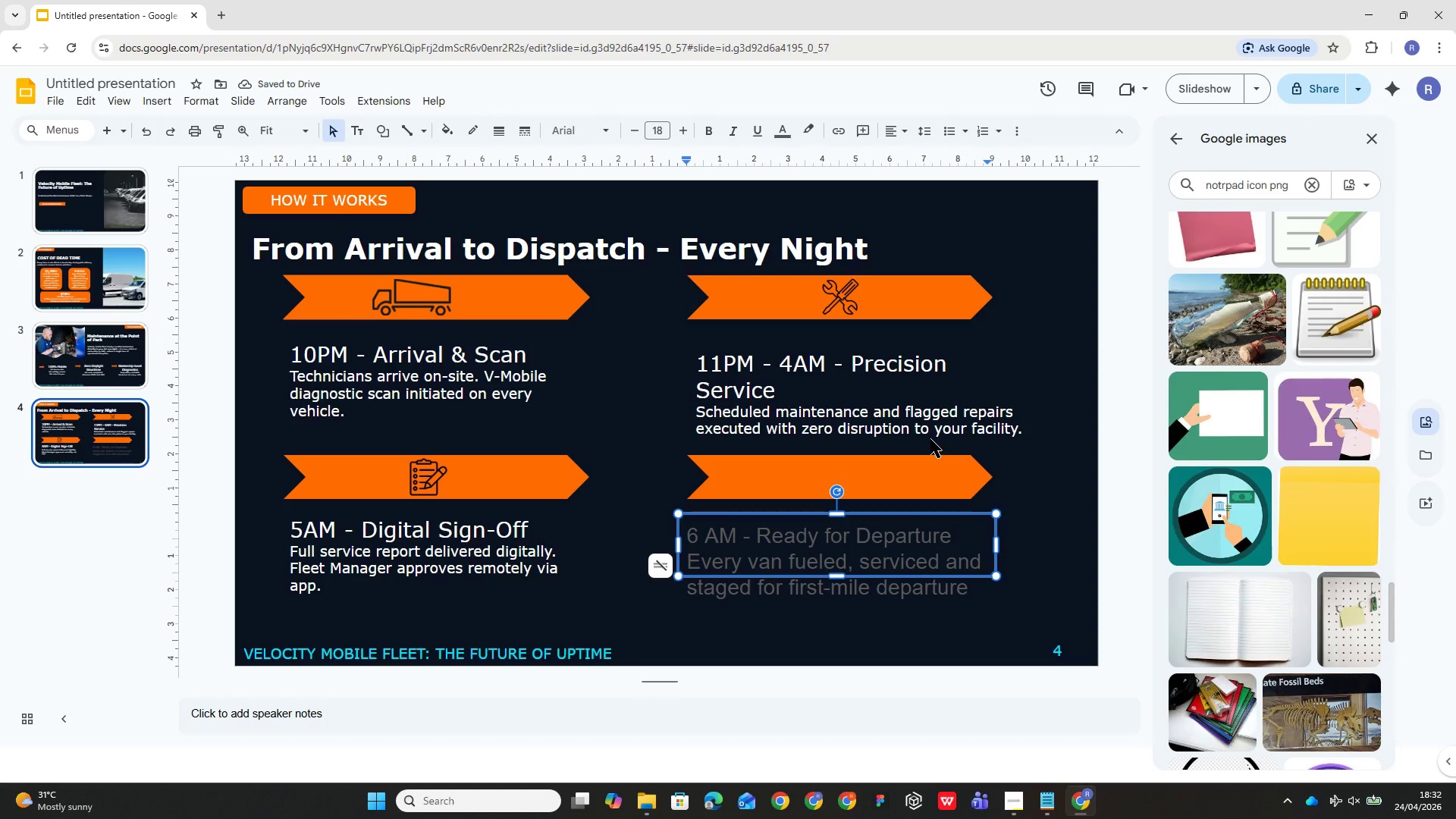 
wait(5.02)
 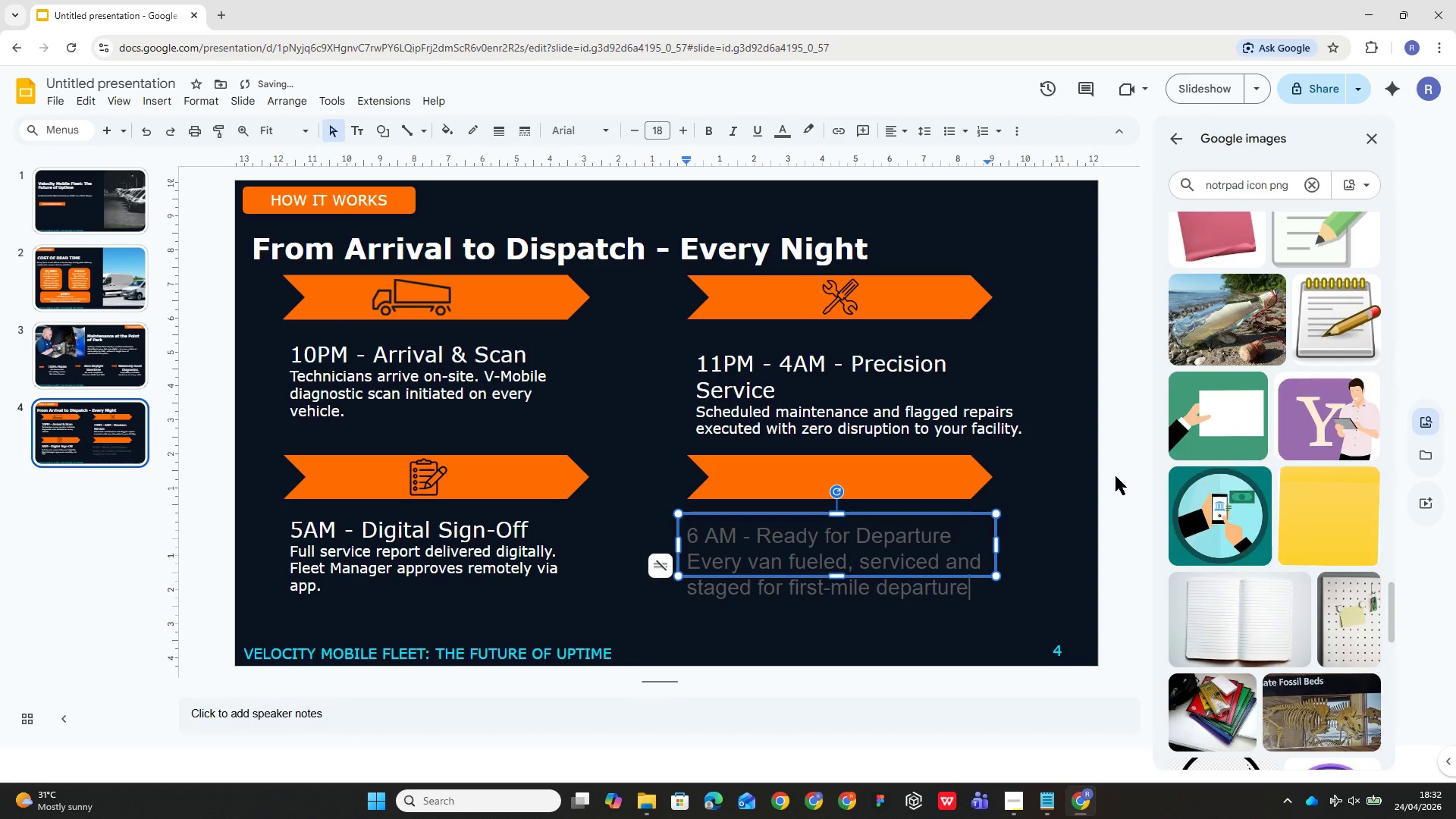 
key(Period)
 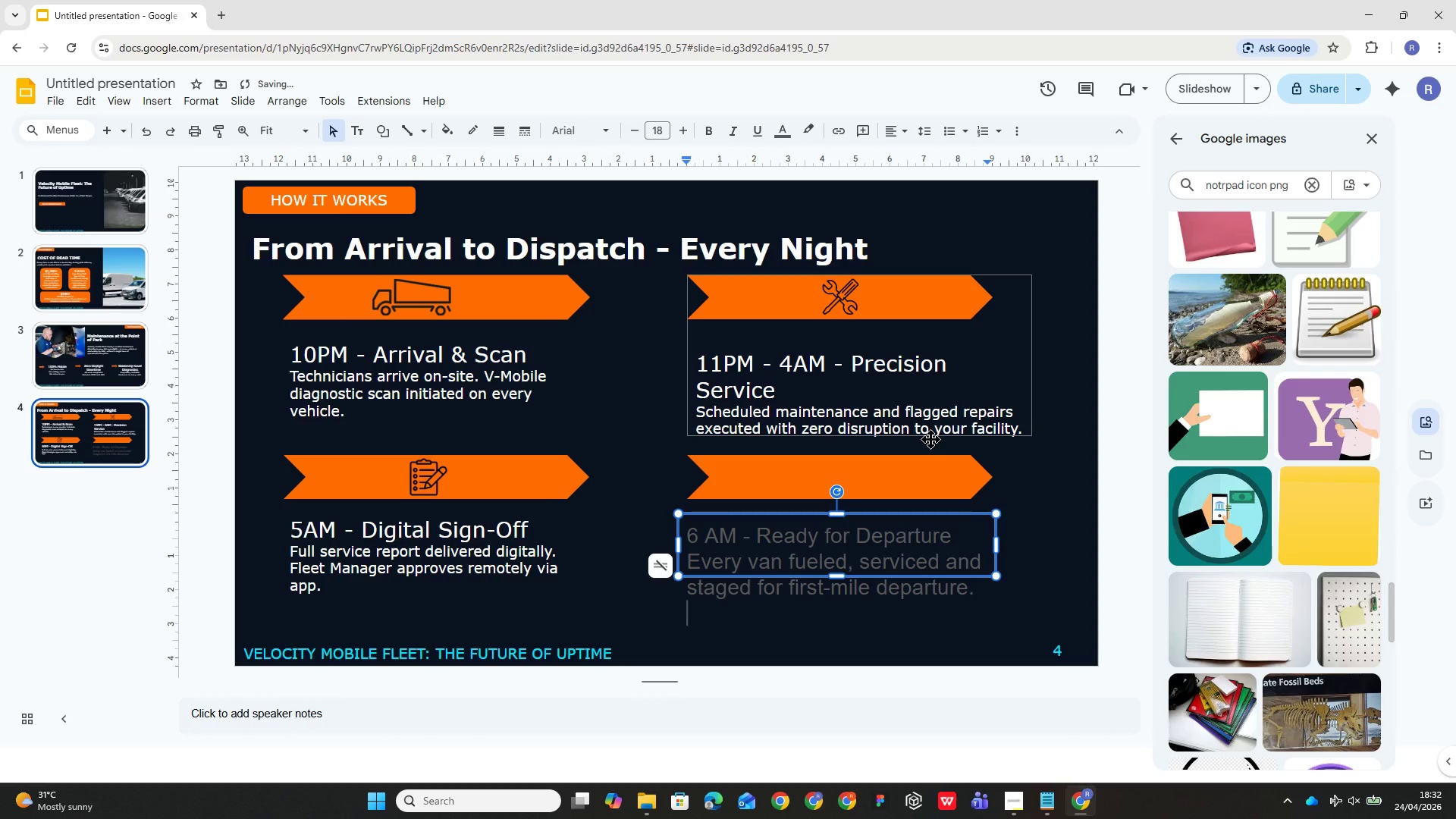 
key(Enter)
 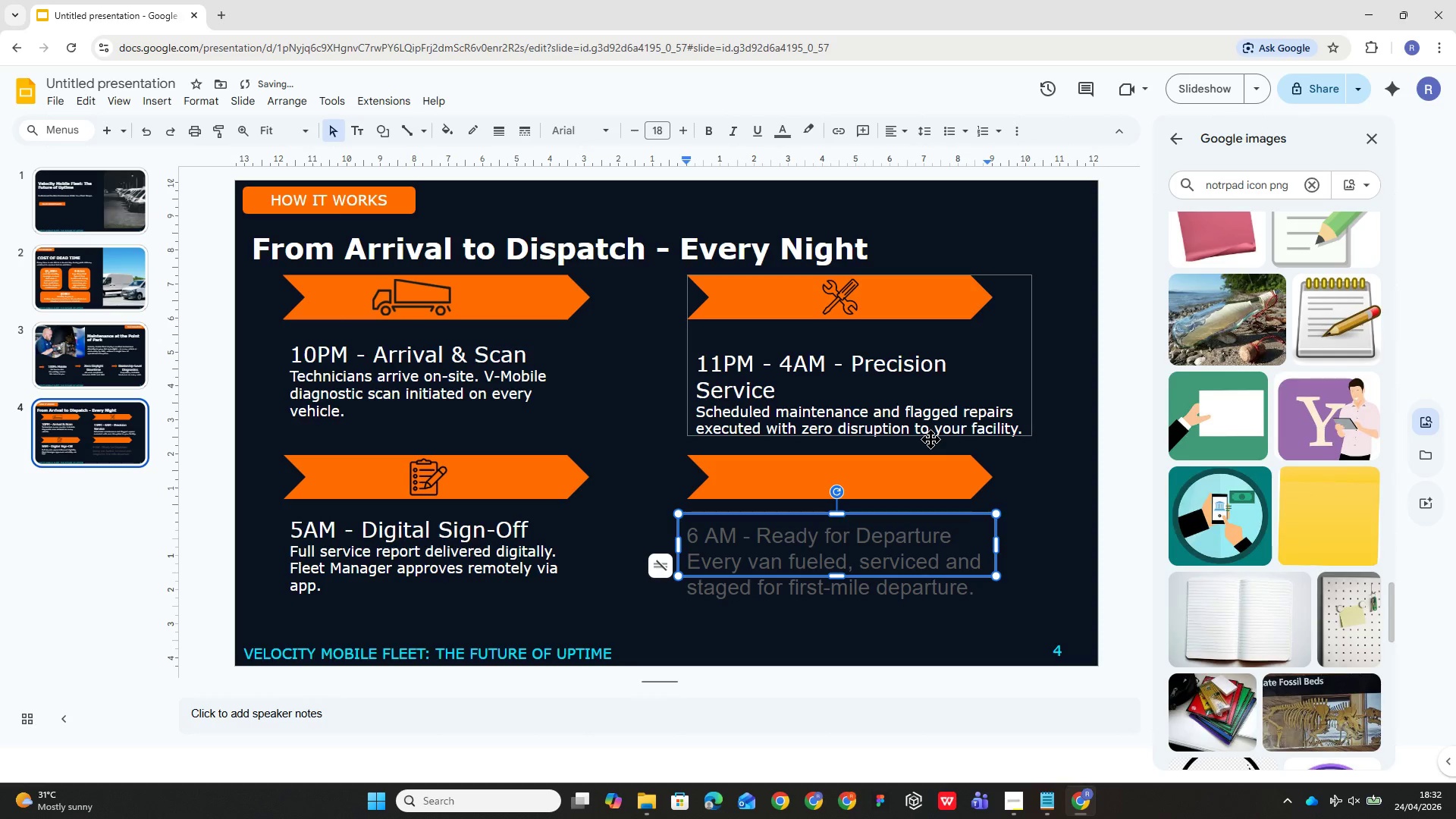 
type(zero exceptions)
 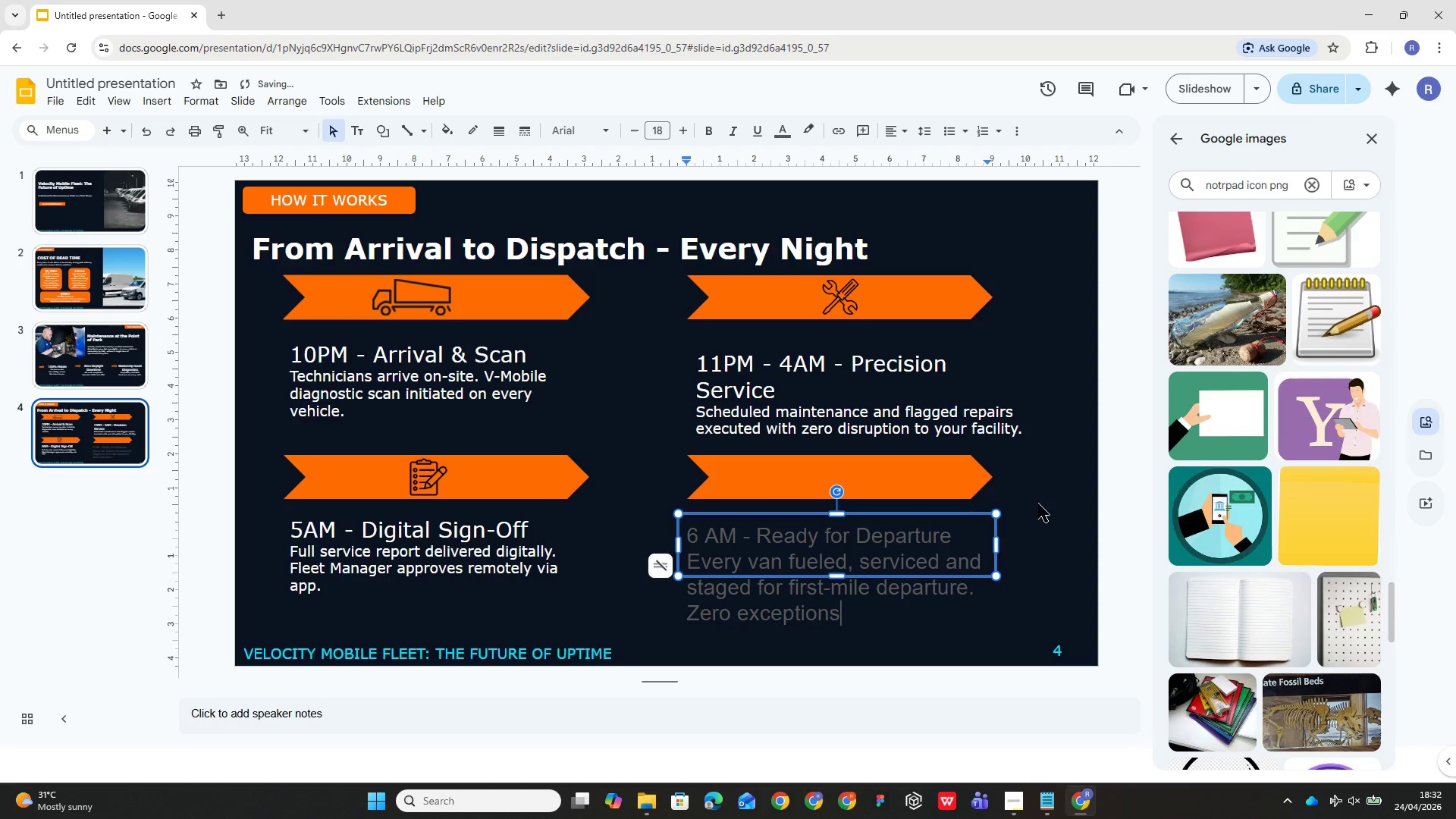 
key(Control+ControlLeft)
 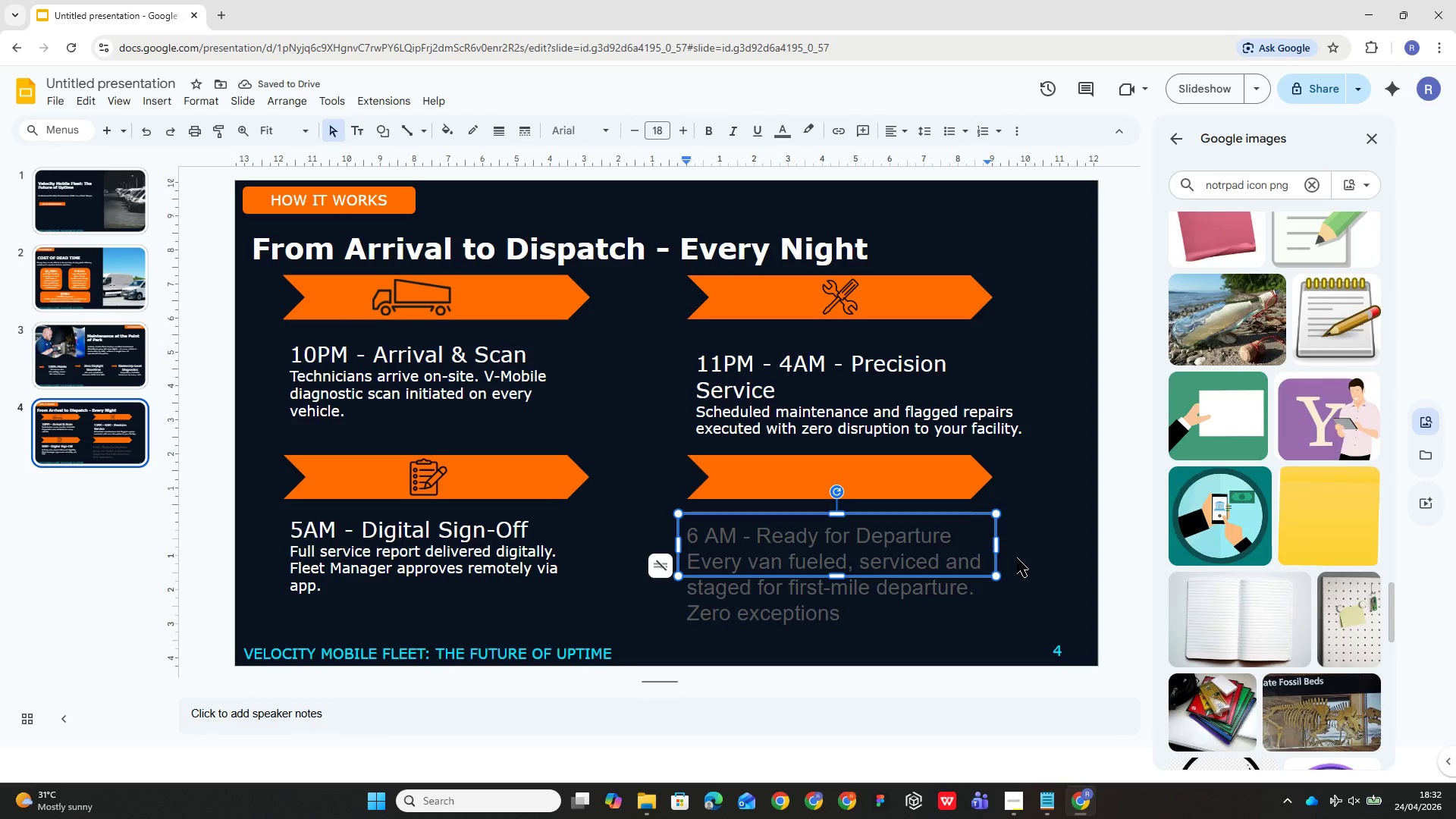 
key(Control+A)
 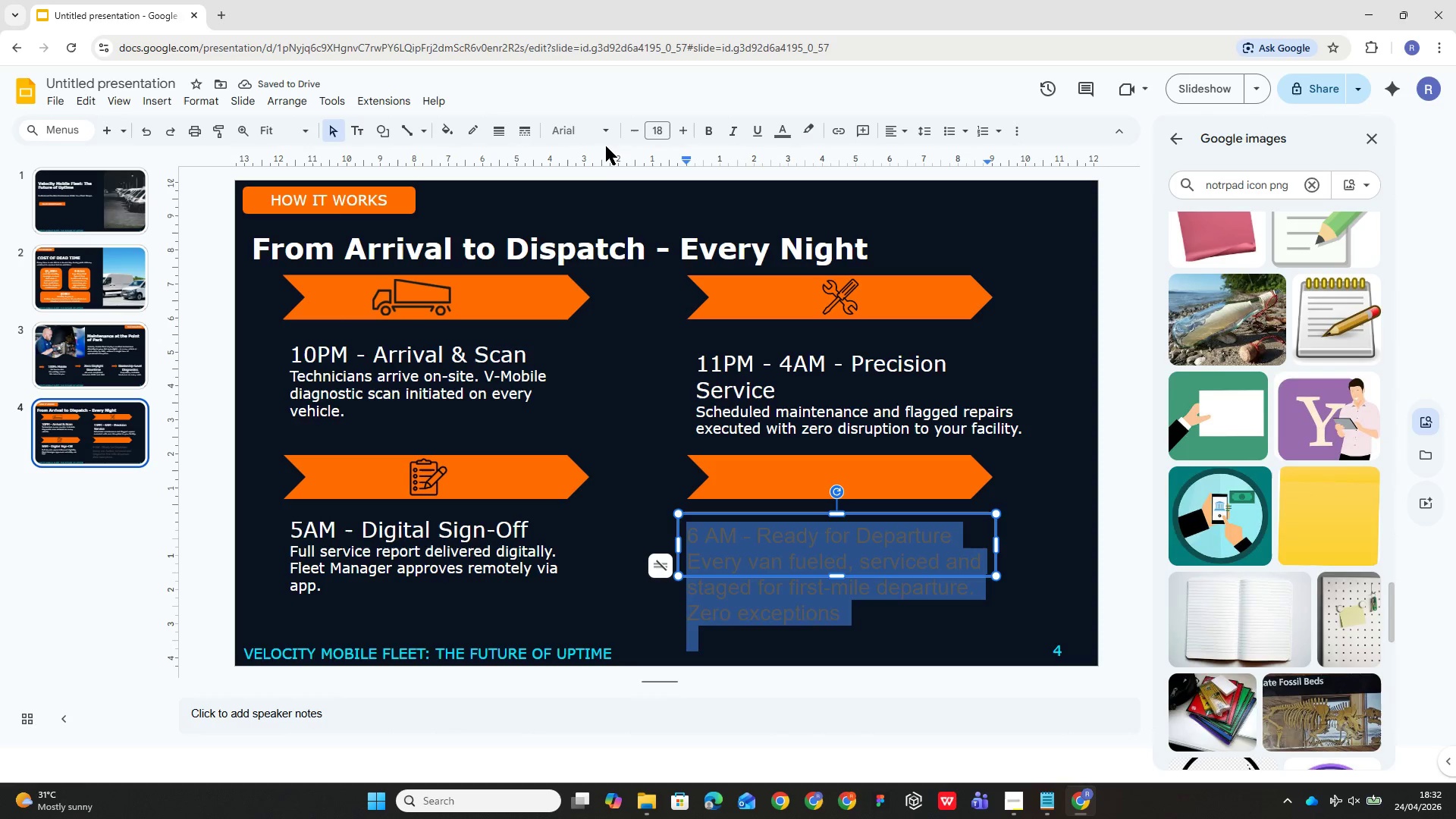 
left_click([607, 136])
 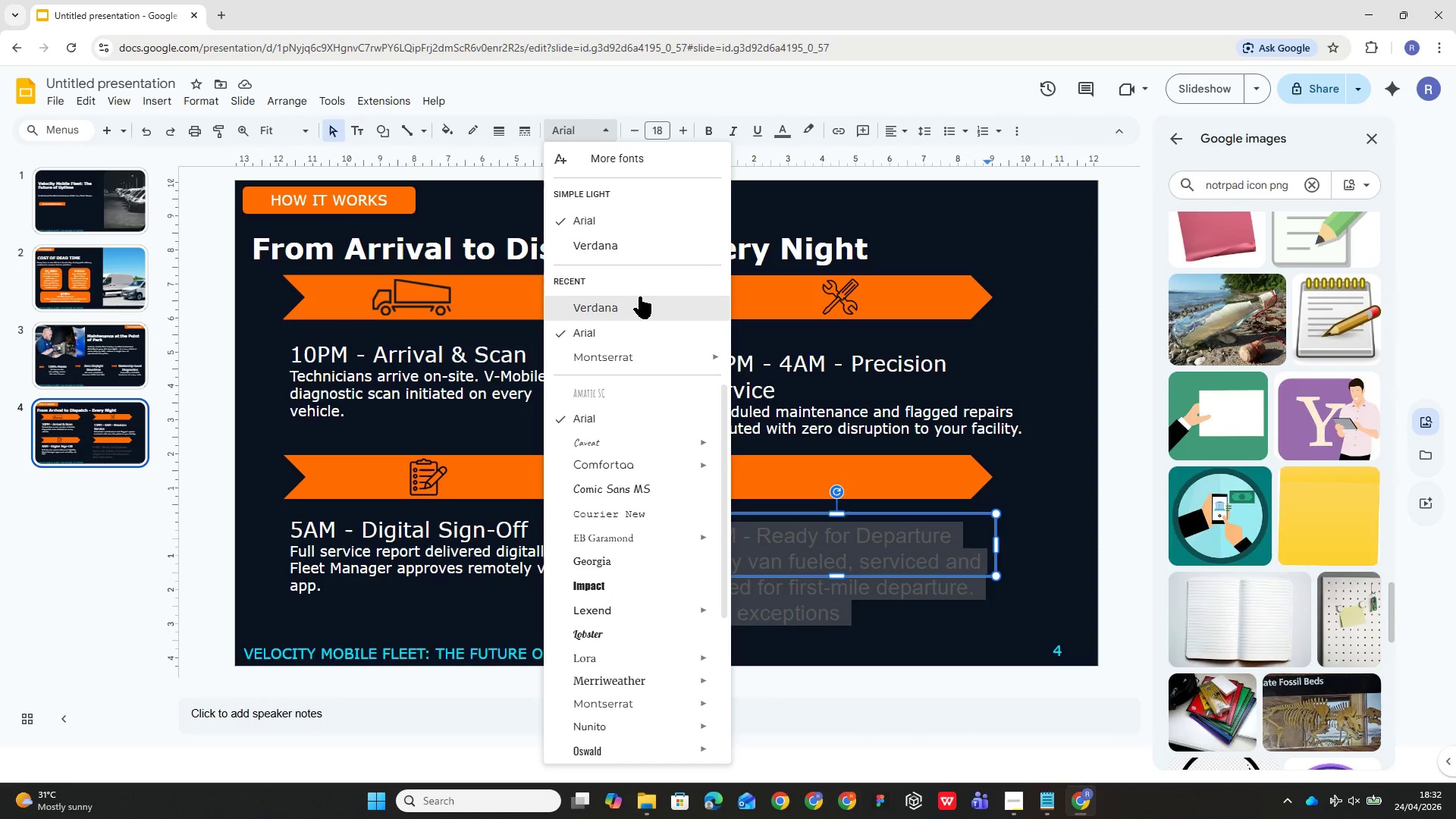 
left_click([641, 299])
 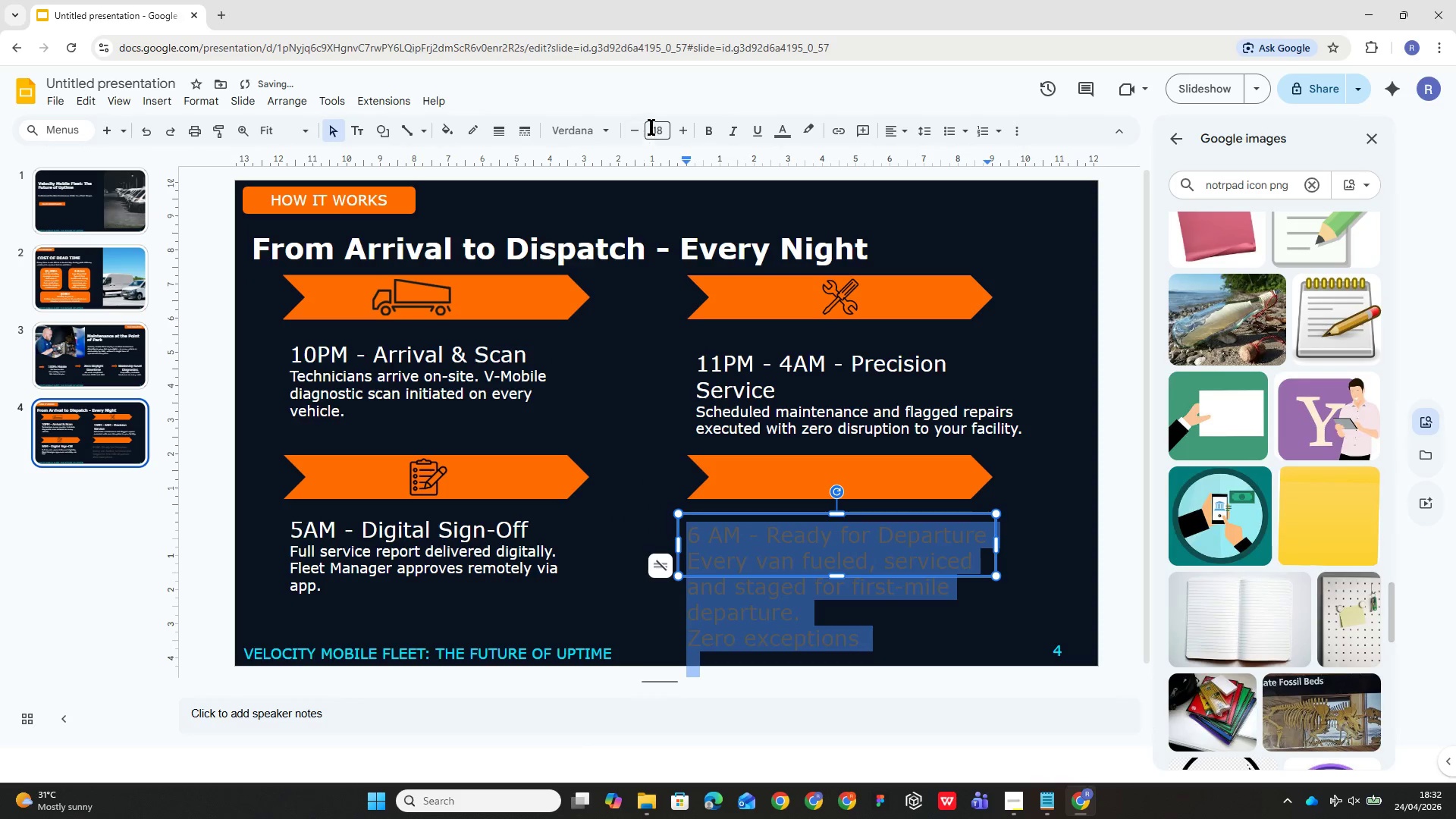 
left_click([658, 125])
 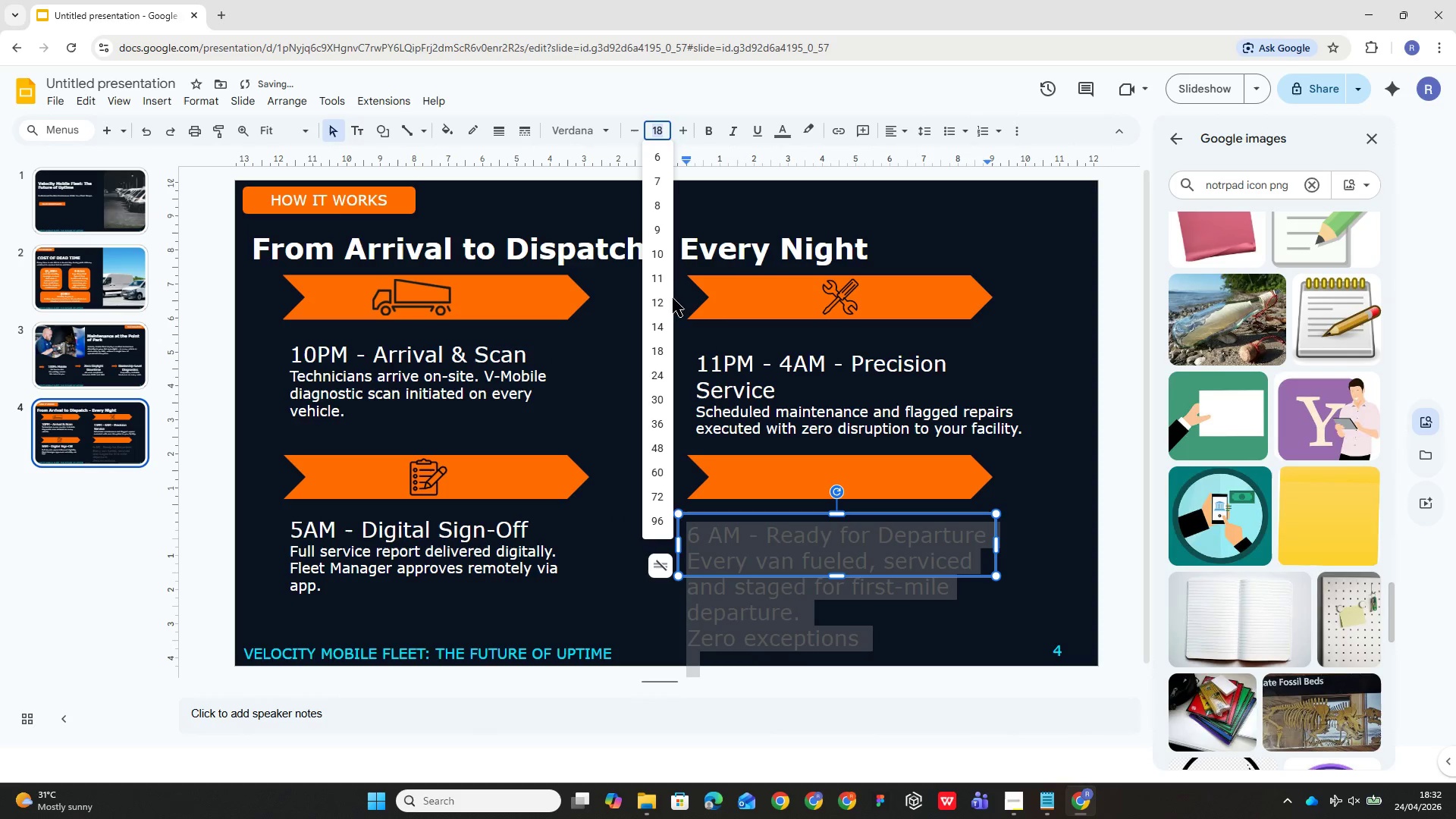 
left_click([666, 299])
 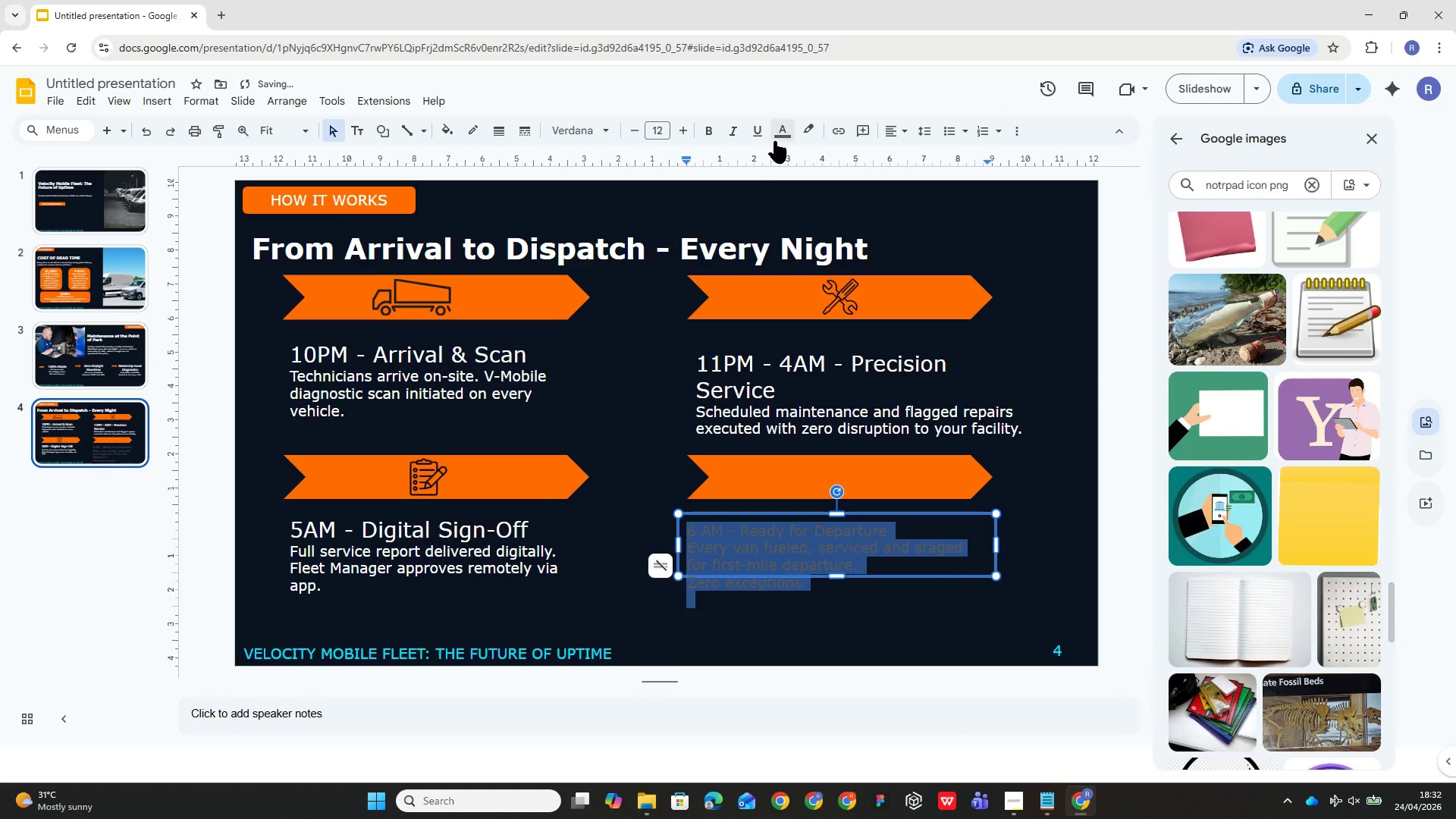 
left_click([778, 136])
 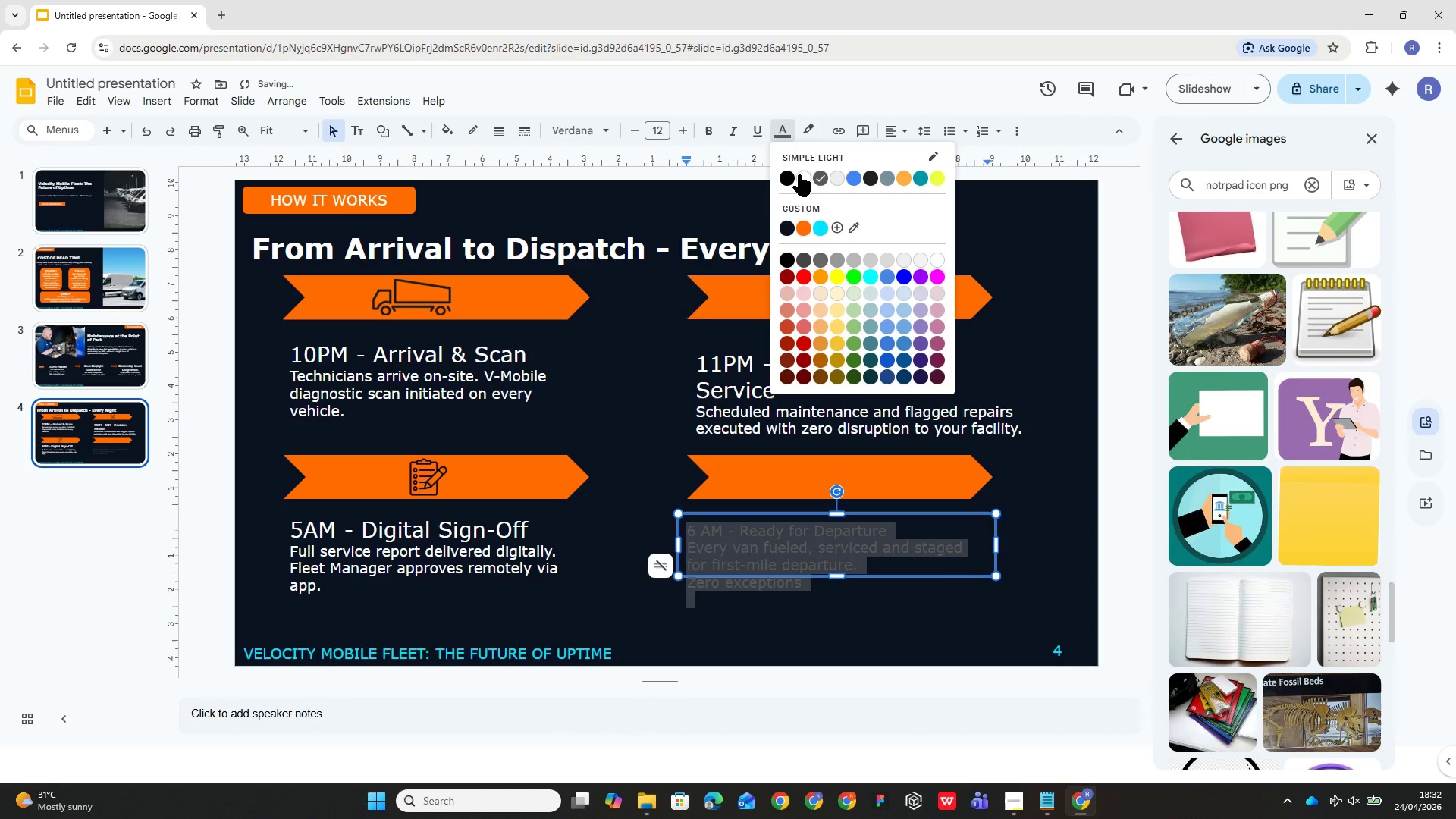 
left_click([801, 177])
 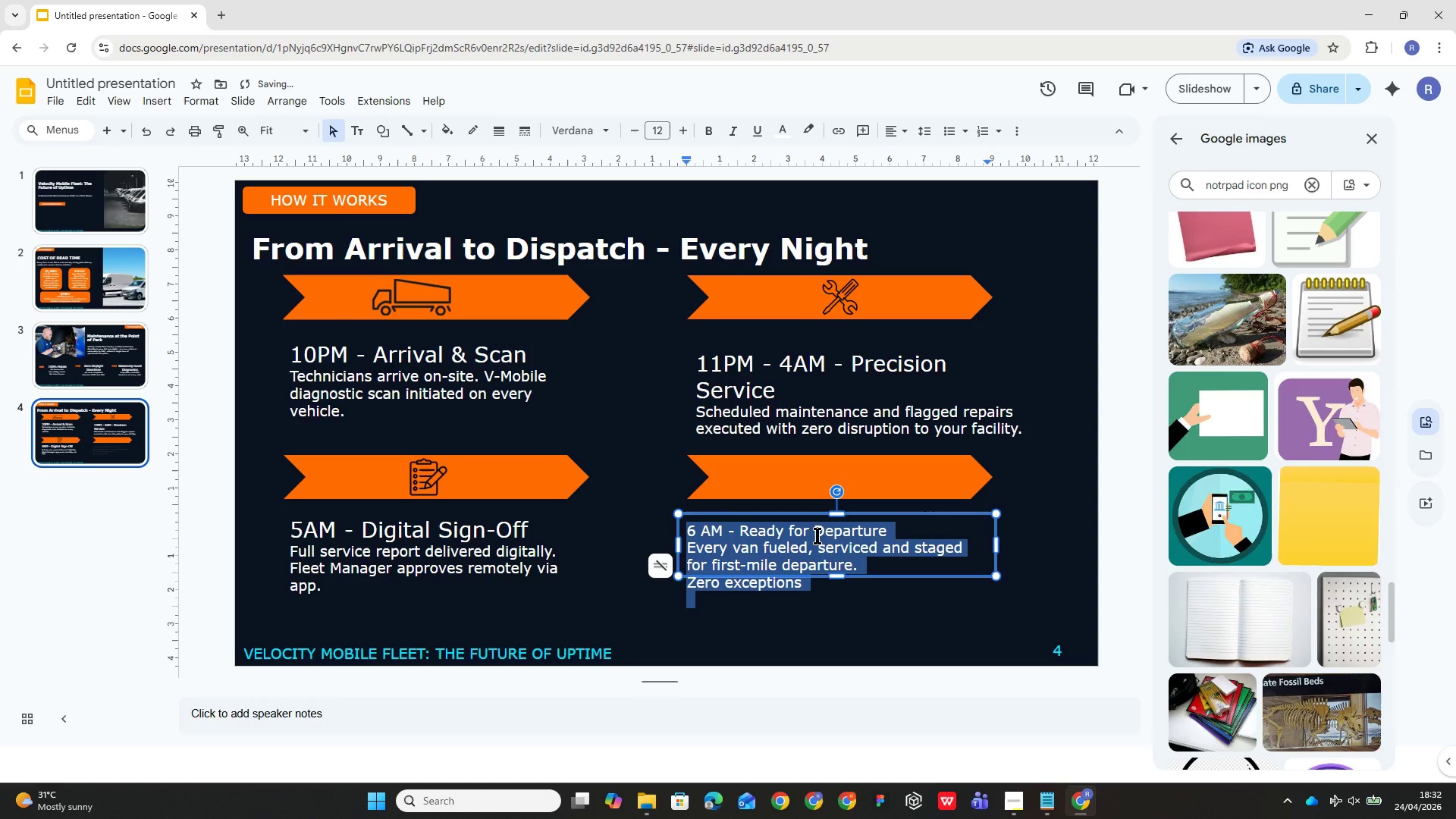 
double_click([821, 532])
 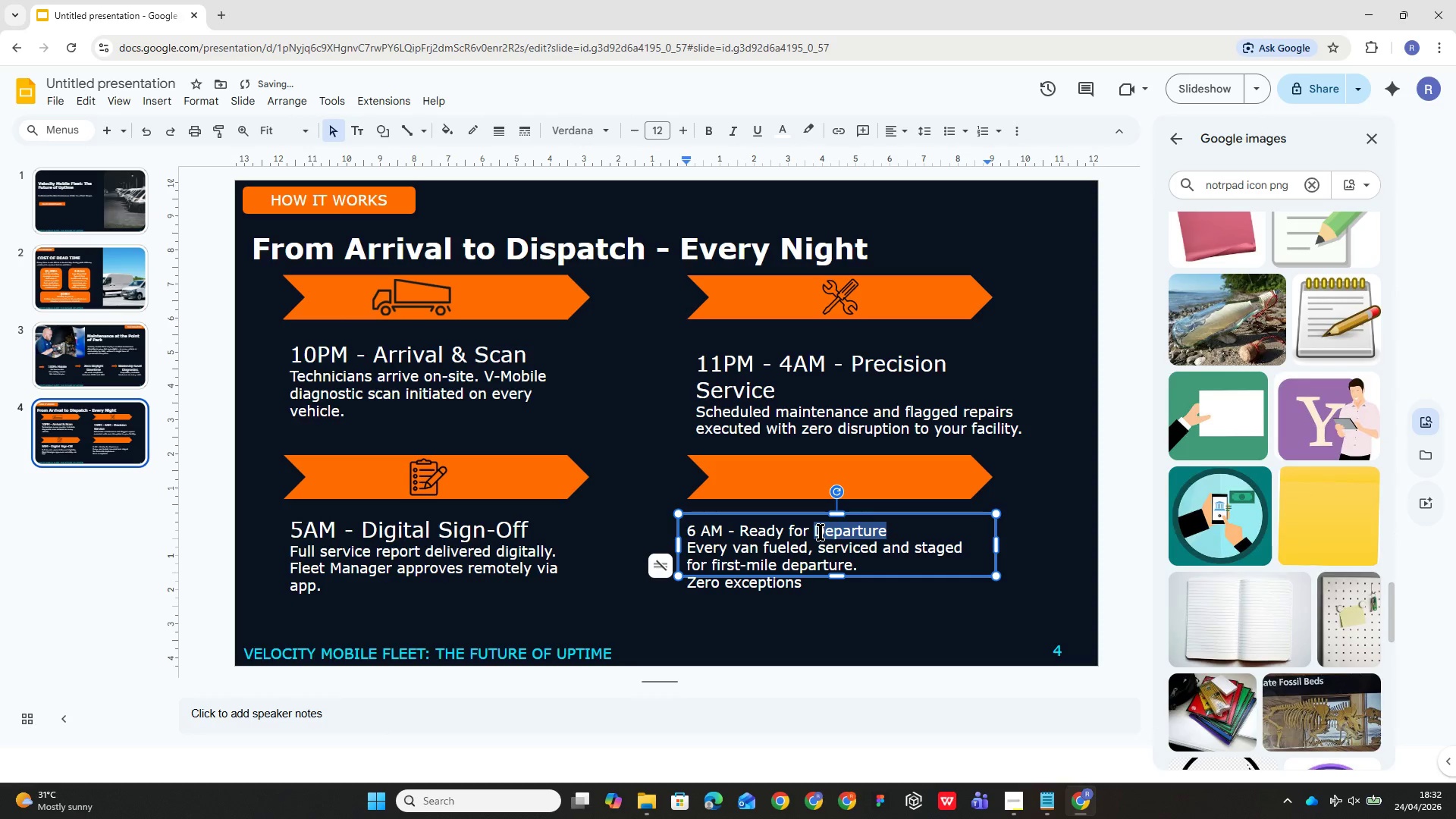 
triple_click([821, 532])
 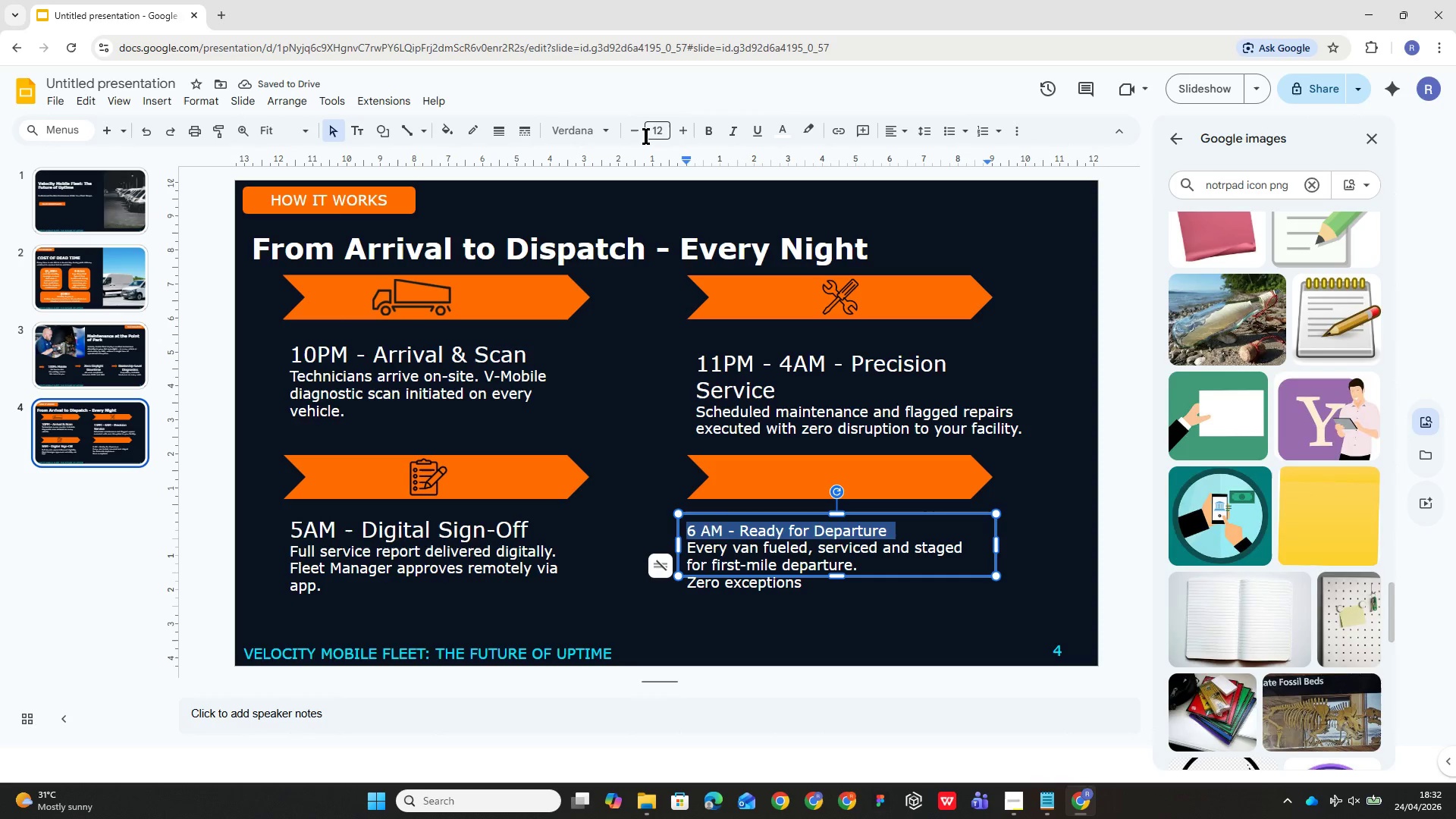 
left_click([654, 130])
 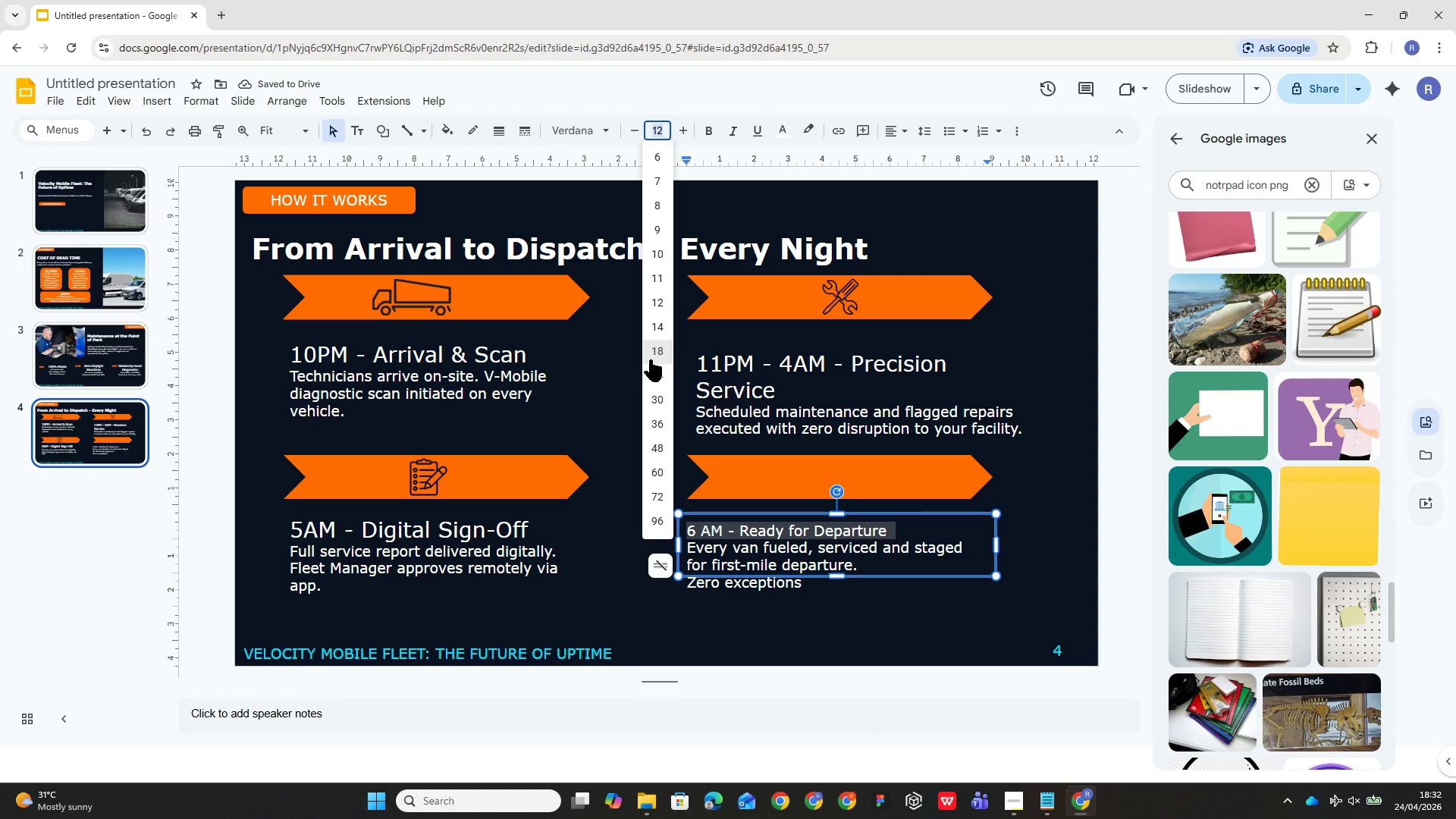 
left_click([653, 351])
 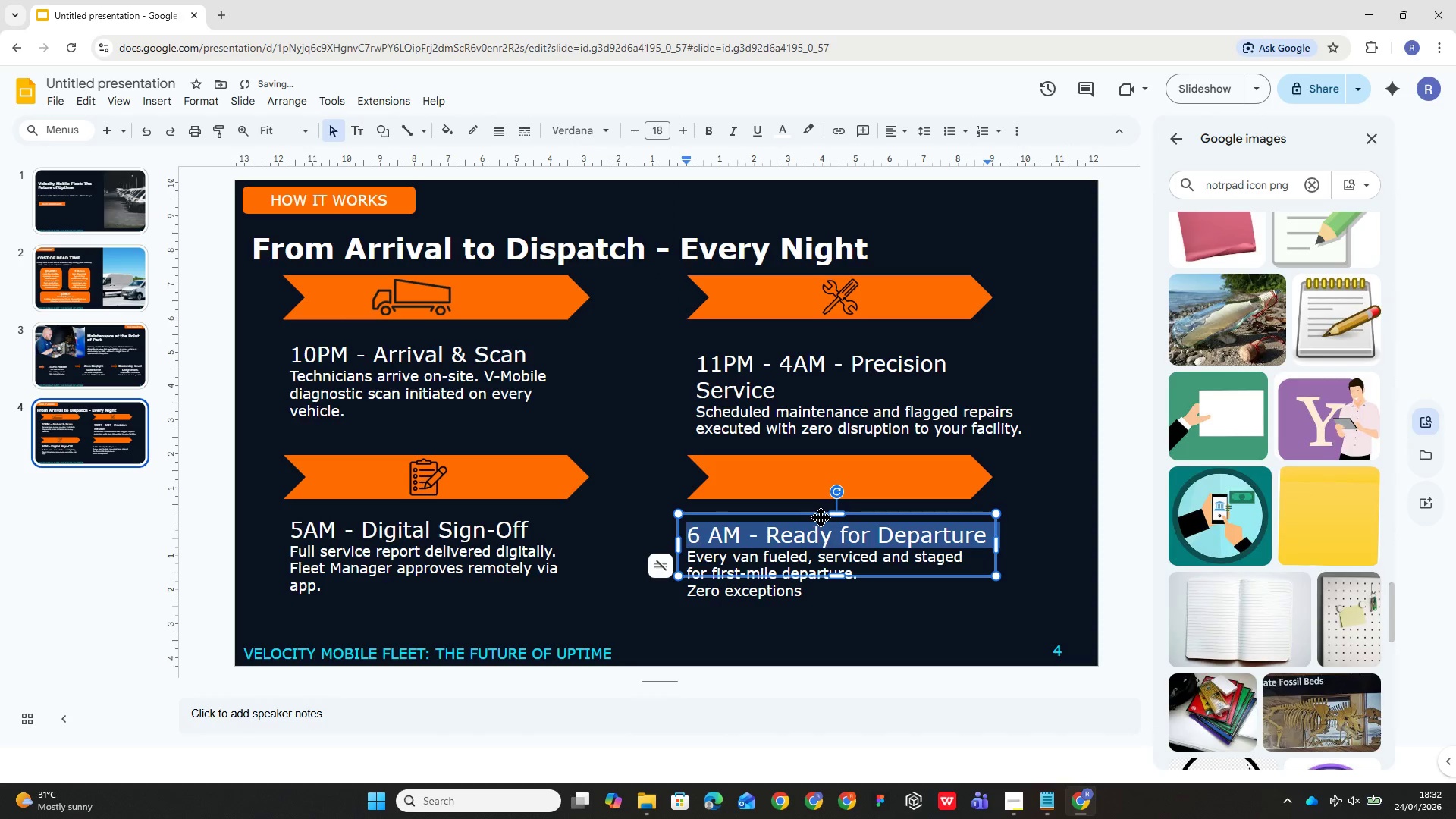 
left_click_drag(start_coordinate=[818, 516], to_coordinate=[818, 508])
 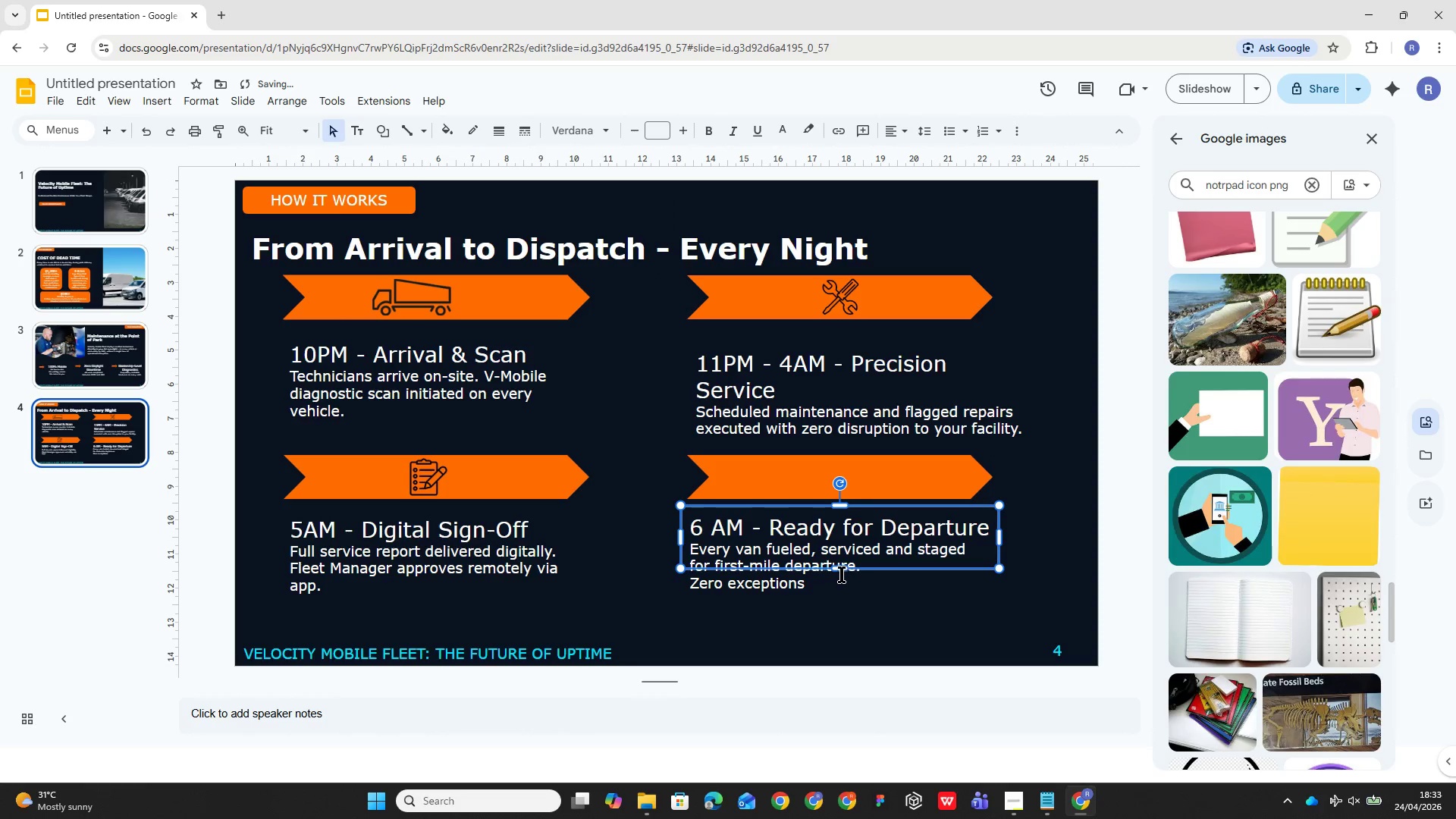 
left_click_drag(start_coordinate=[840, 570], to_coordinate=[840, 588])
 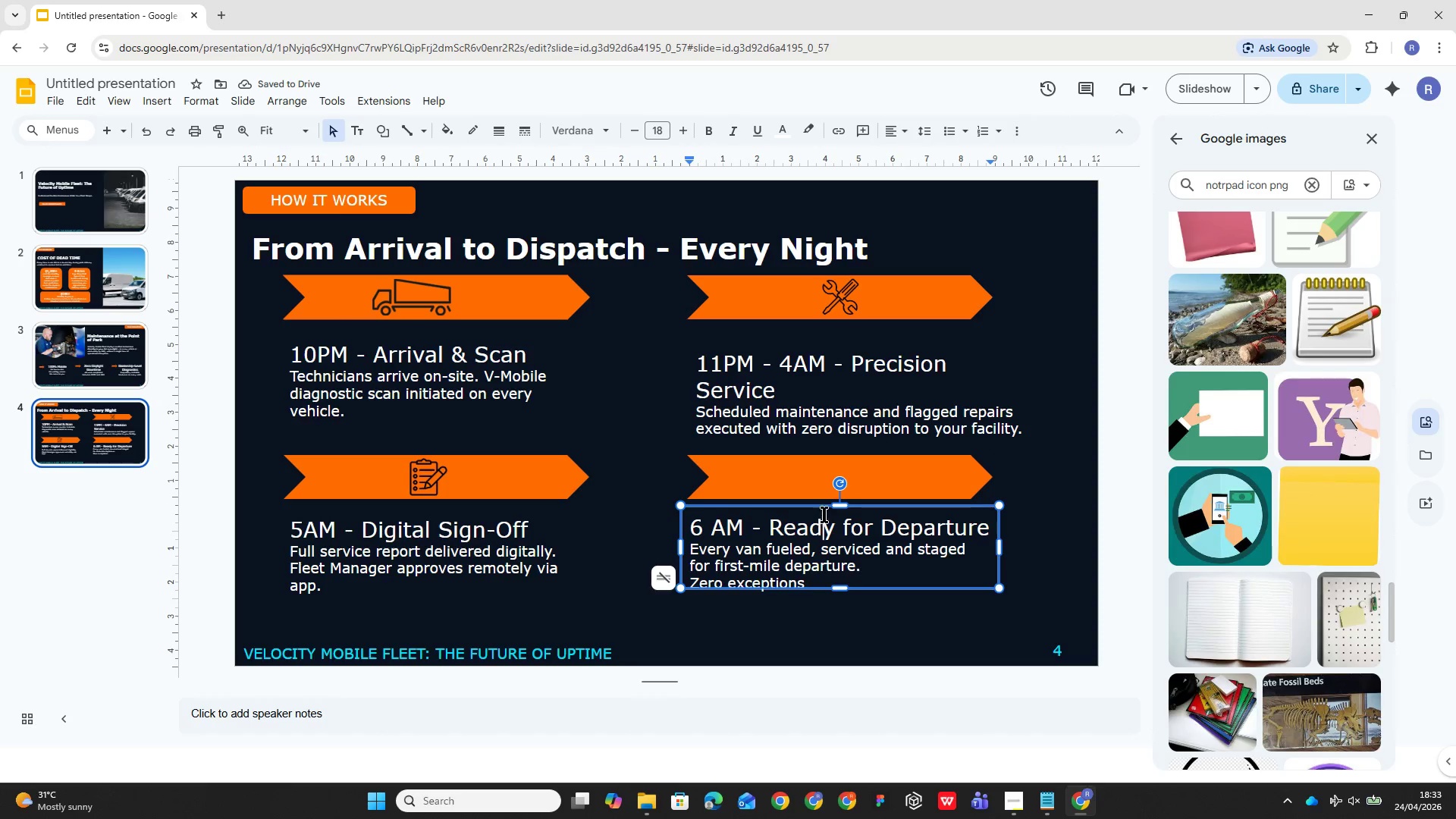 
wait(5.7)
 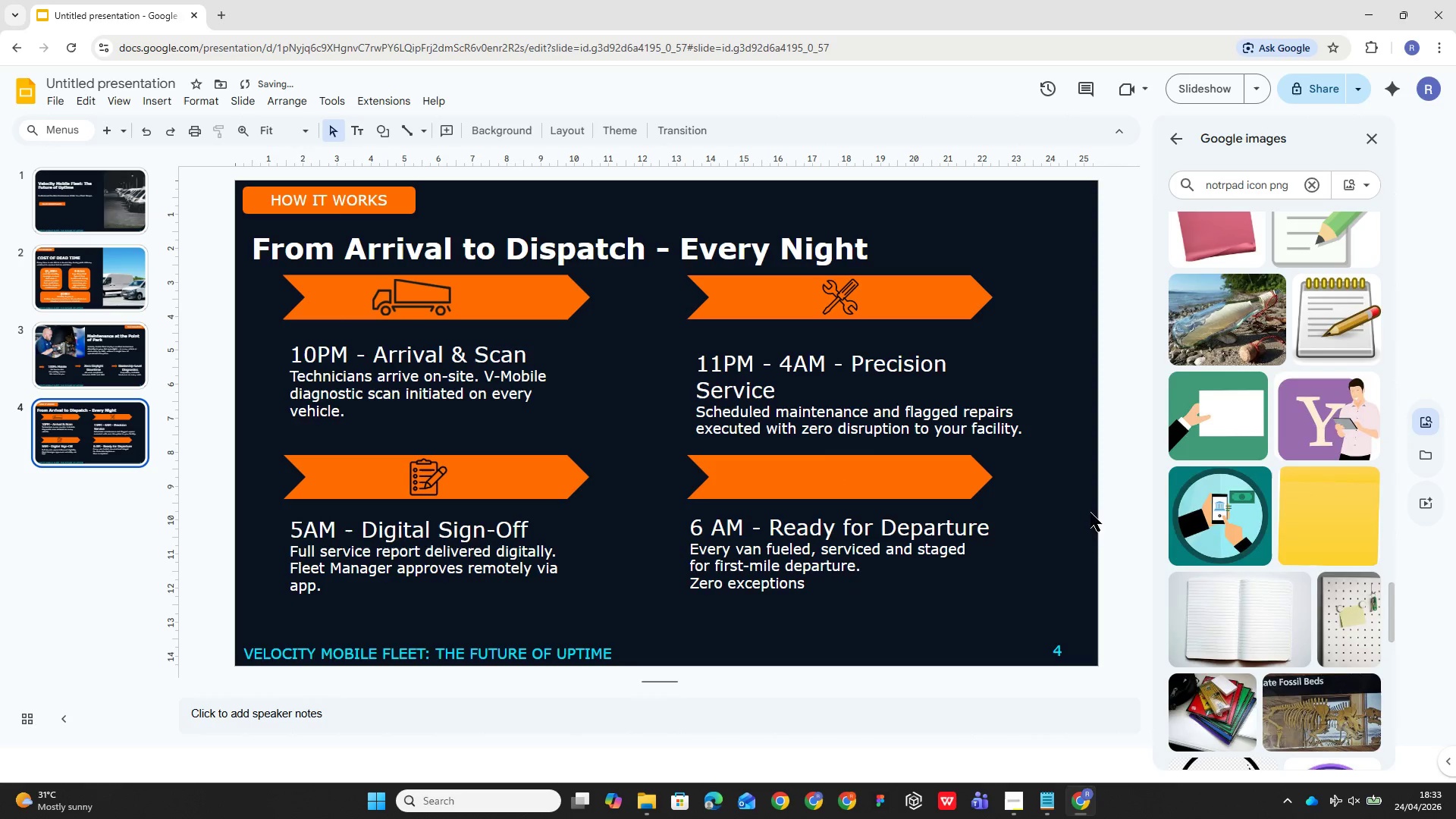 
left_click_drag(start_coordinate=[853, 510], to_coordinate=[861, 508])
 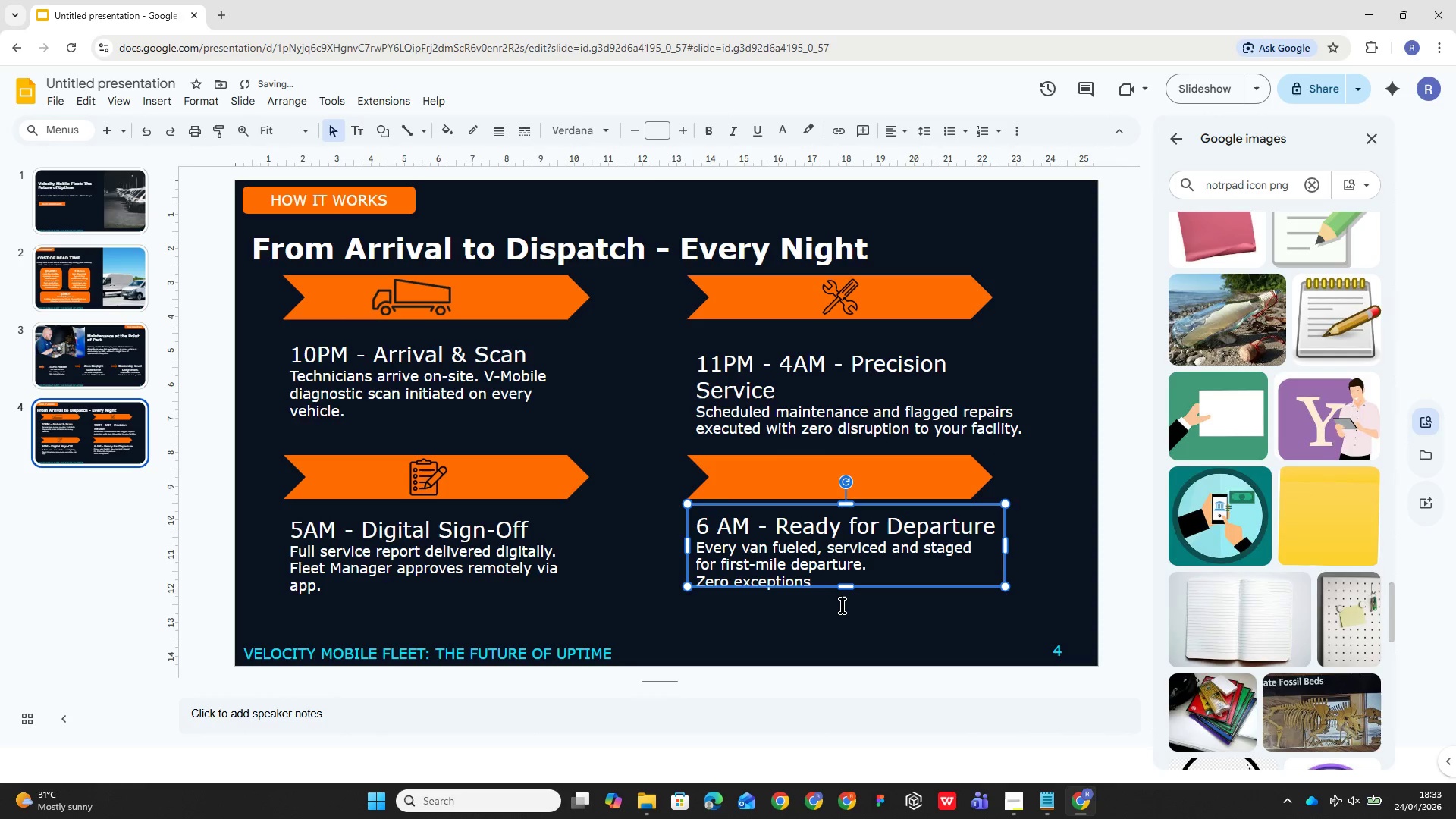 
left_click([842, 605])
 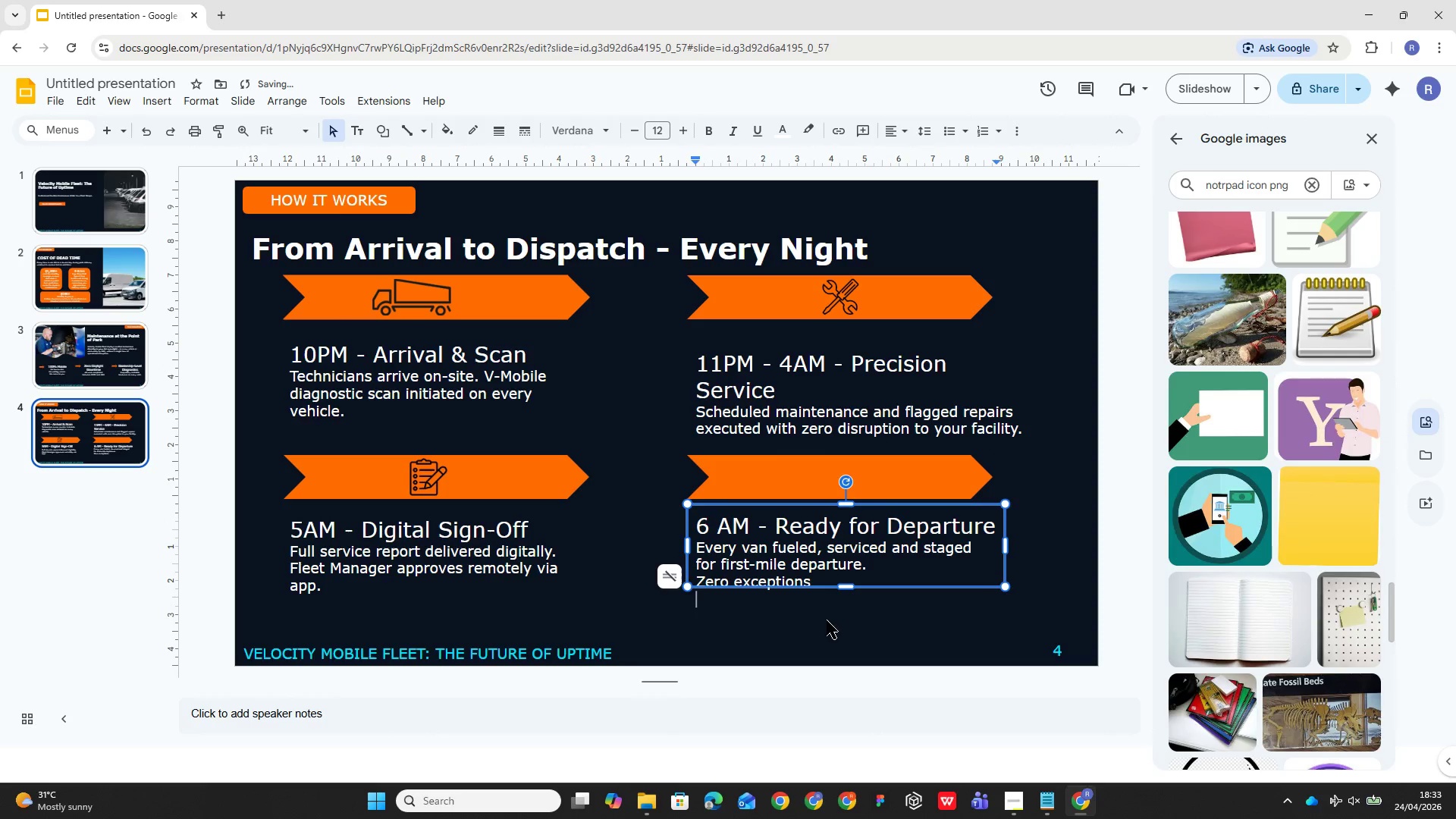 
left_click([827, 620])
 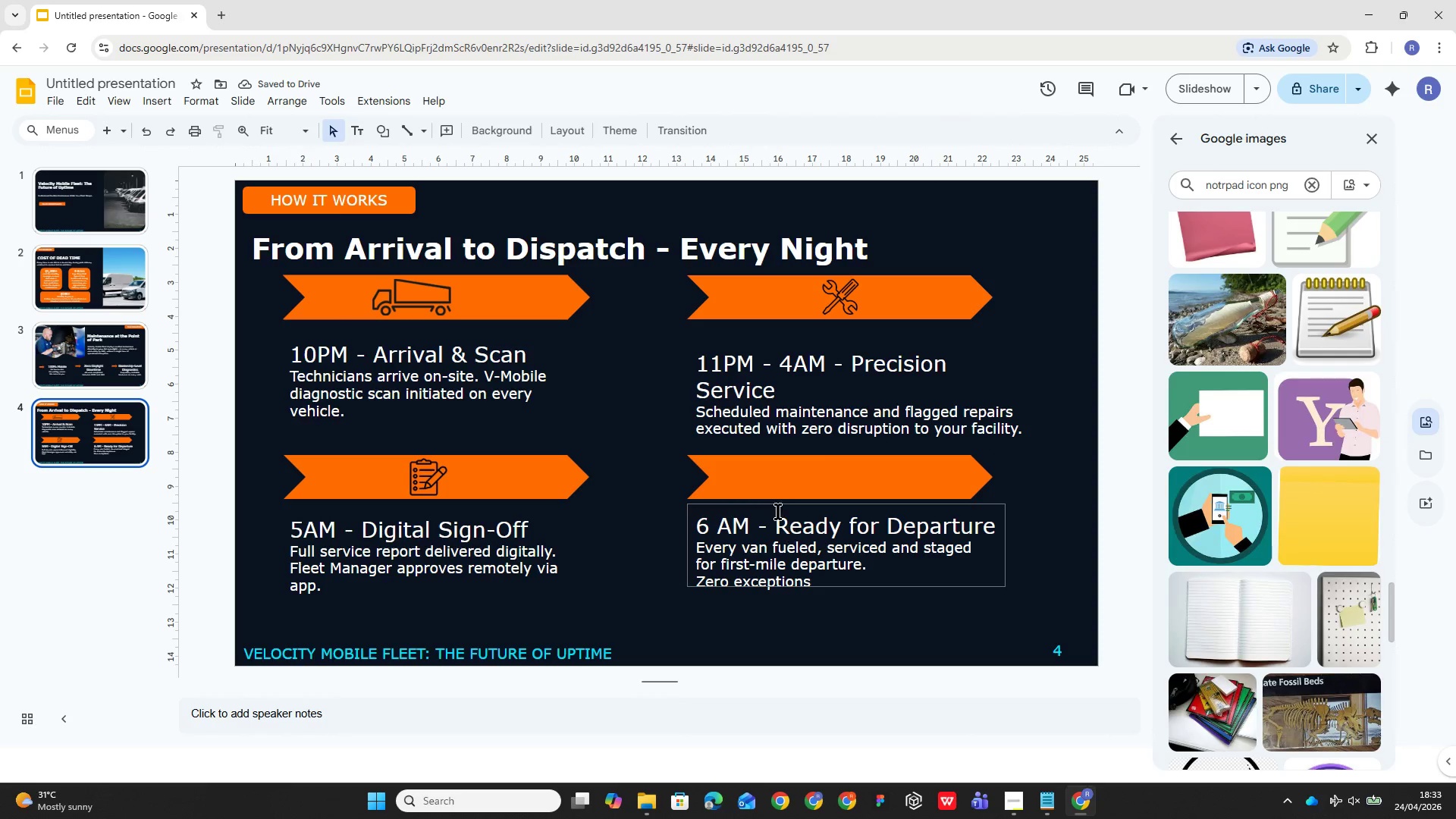 
left_click([786, 444])
 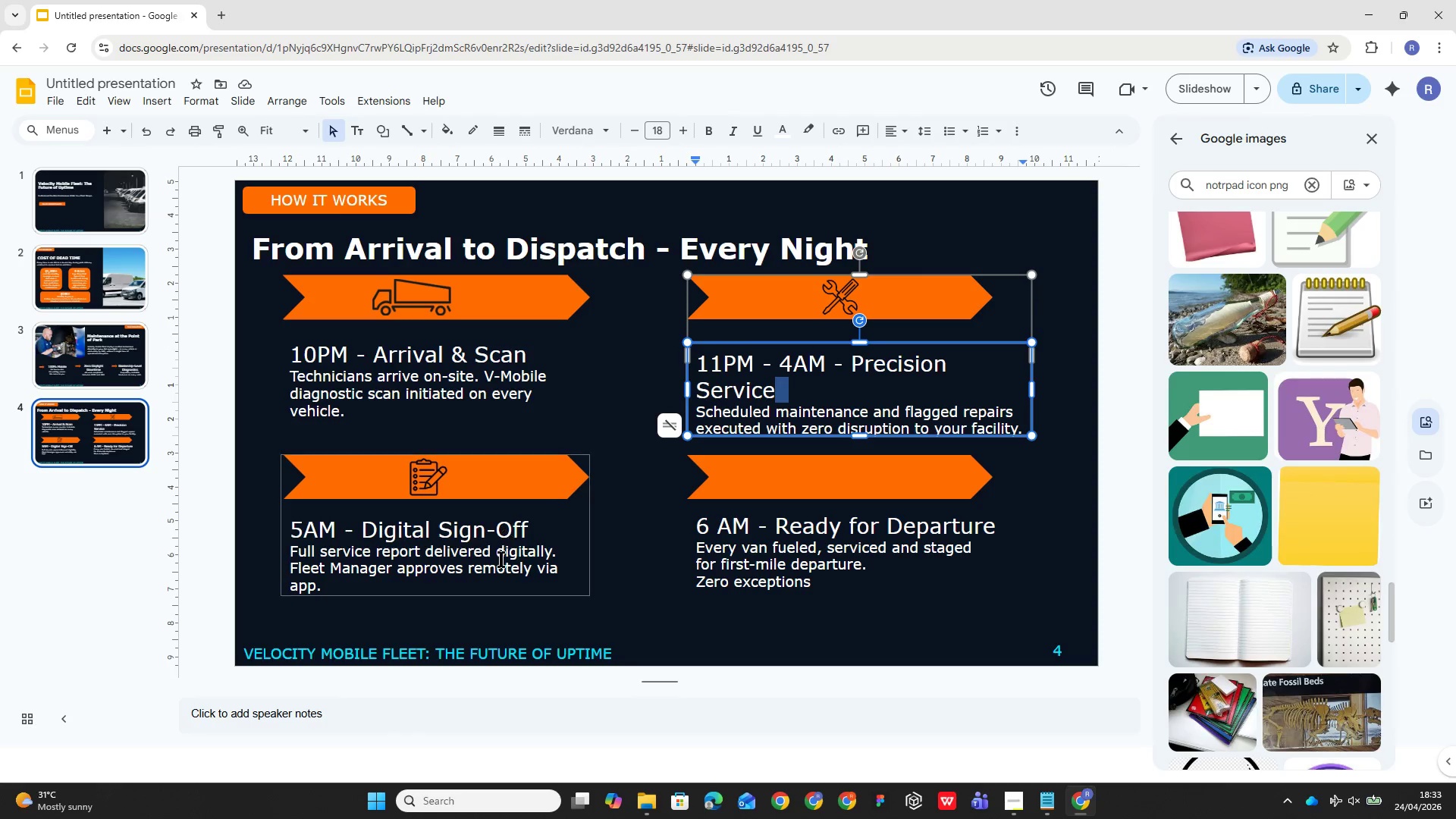 
left_click([635, 613])
 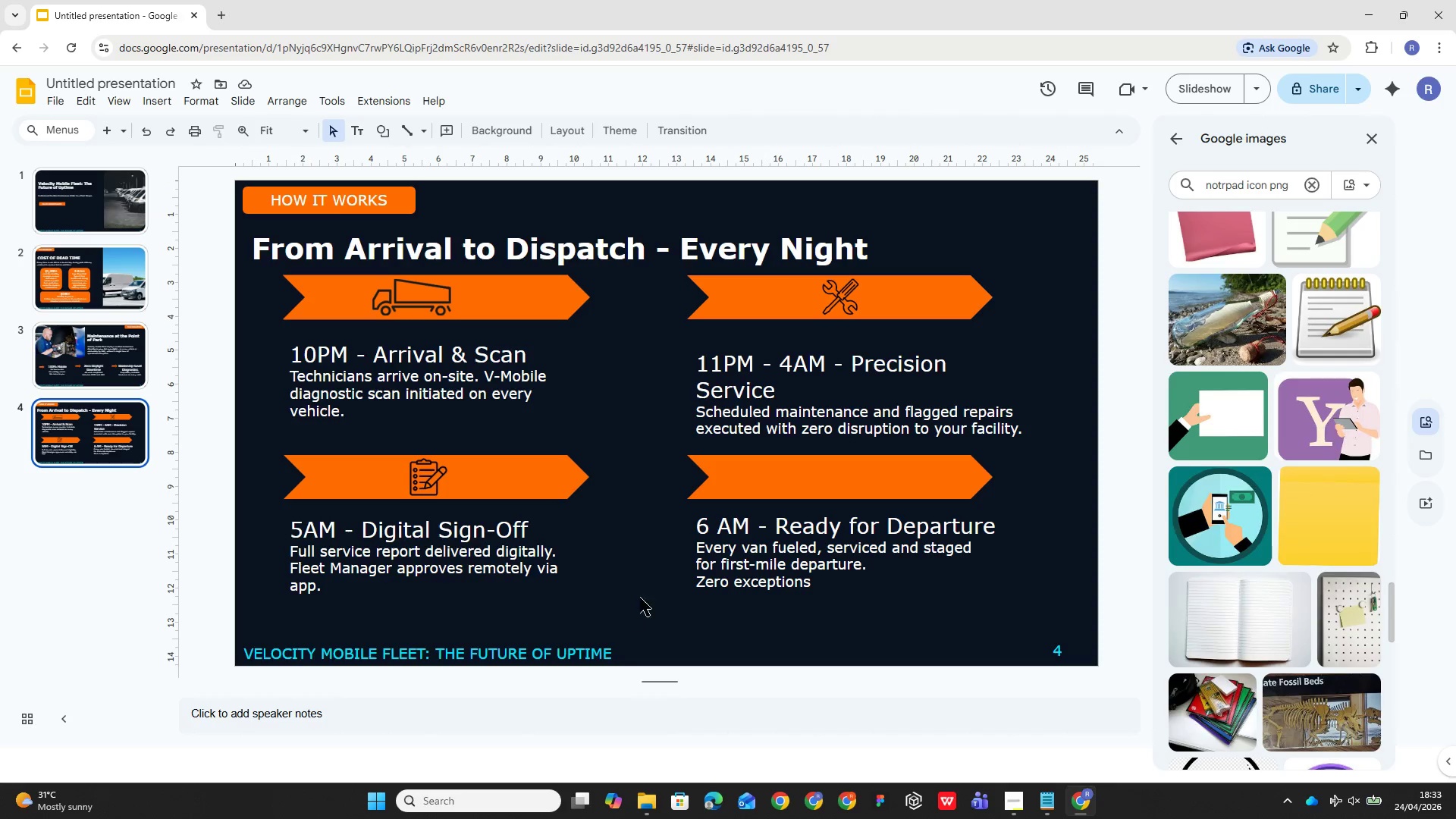 
wait(5.09)
 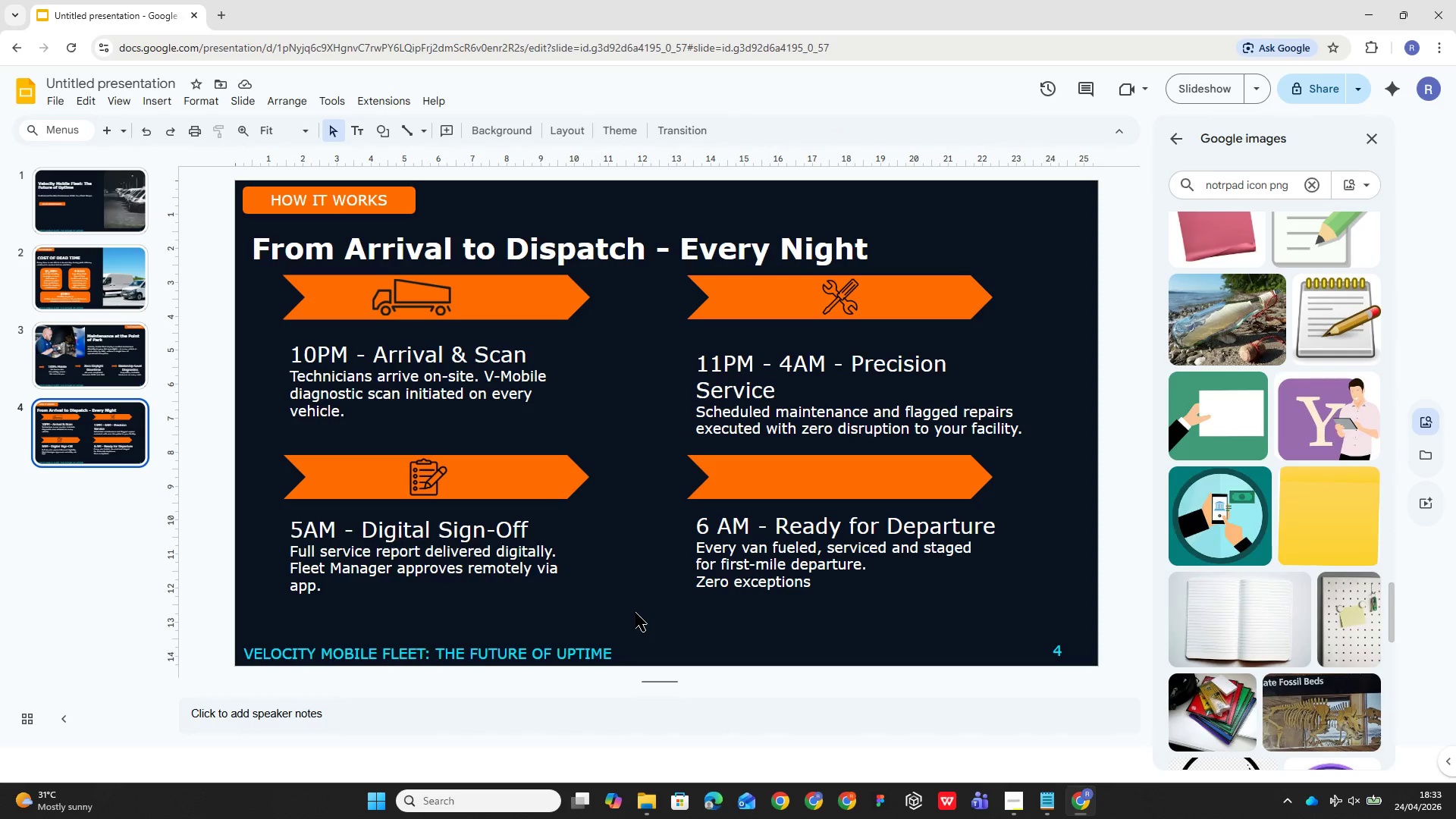 
double_click([795, 479])
 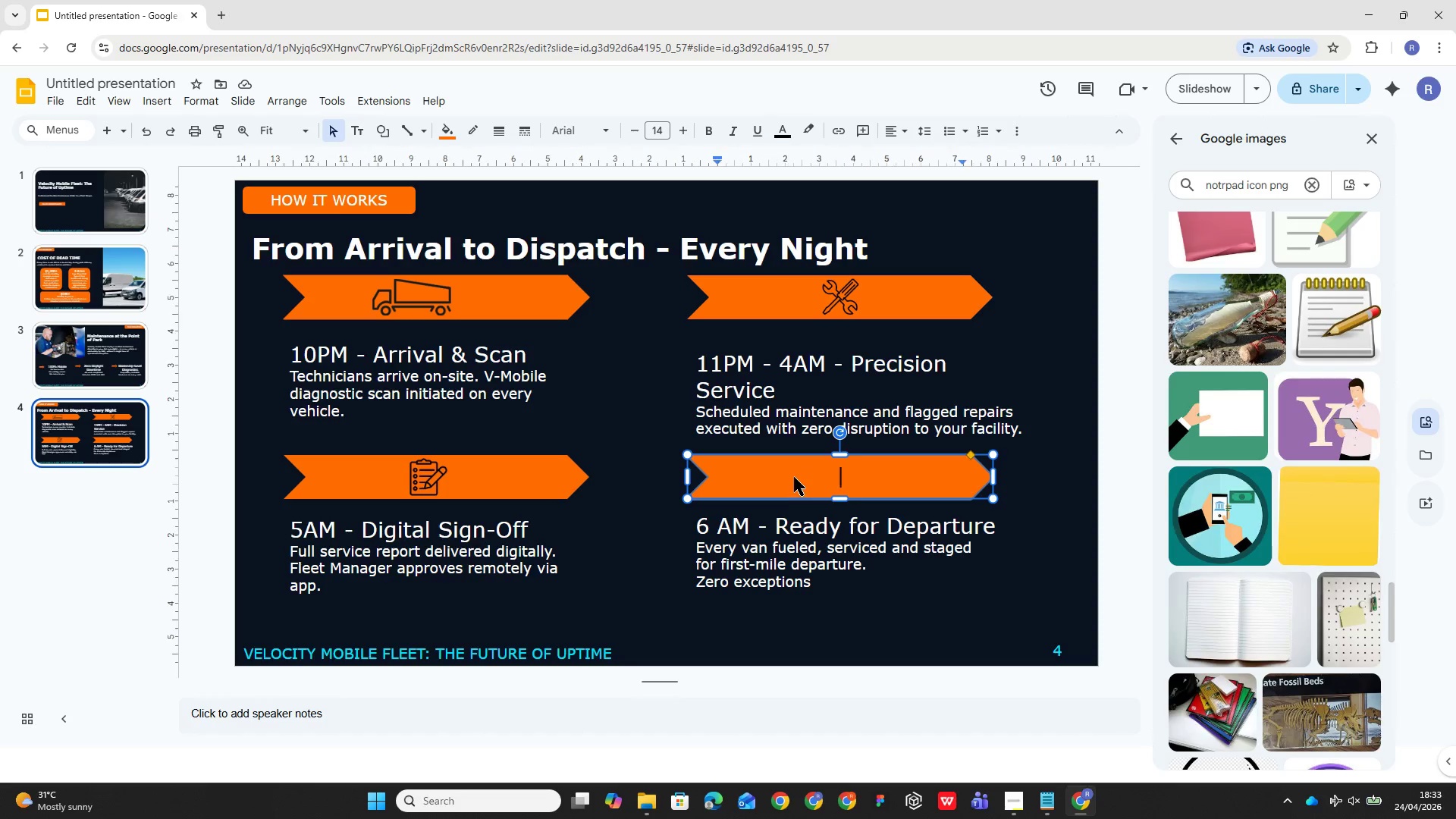 
triple_click([794, 477])
 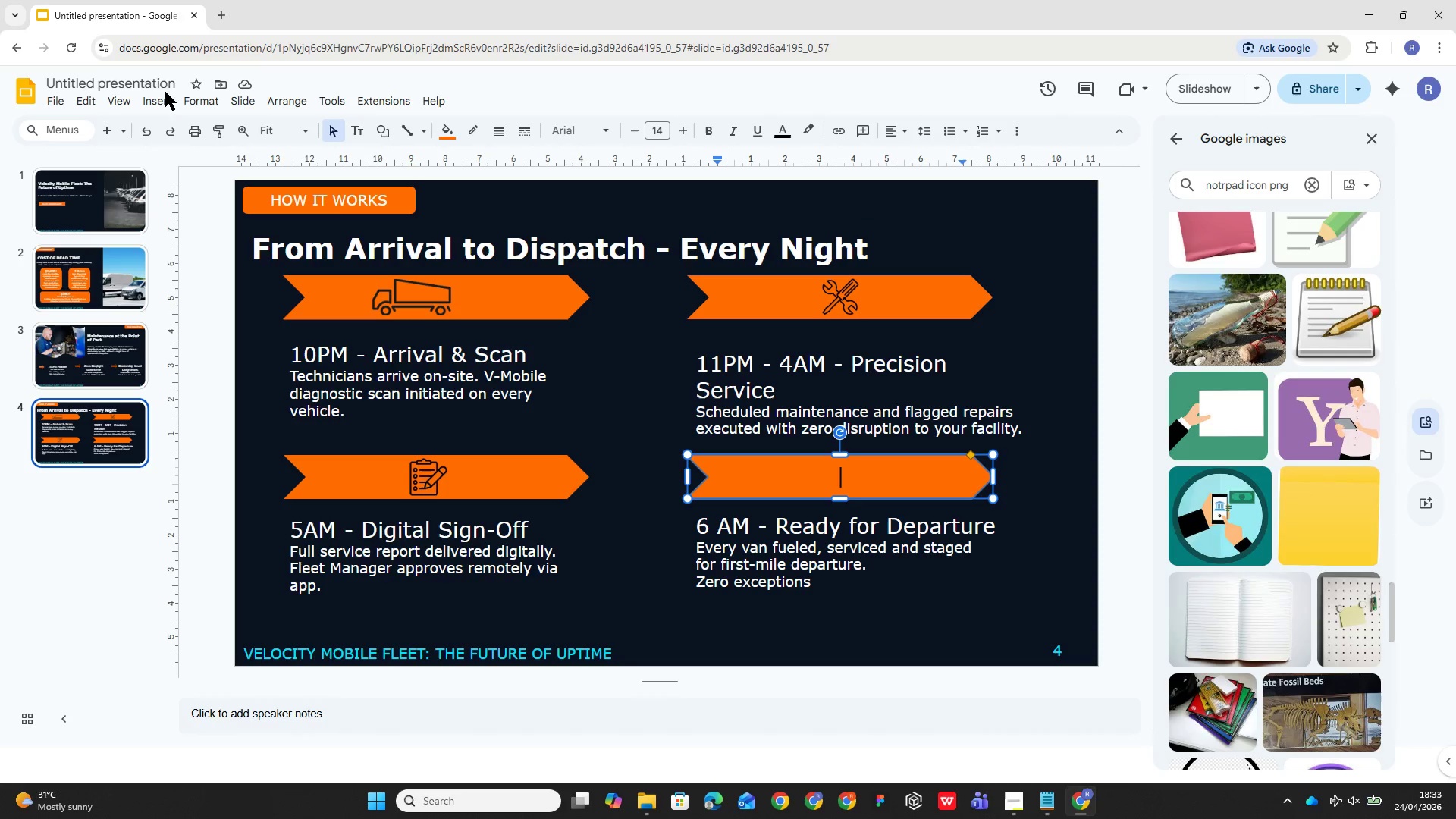 
left_click([157, 102])
 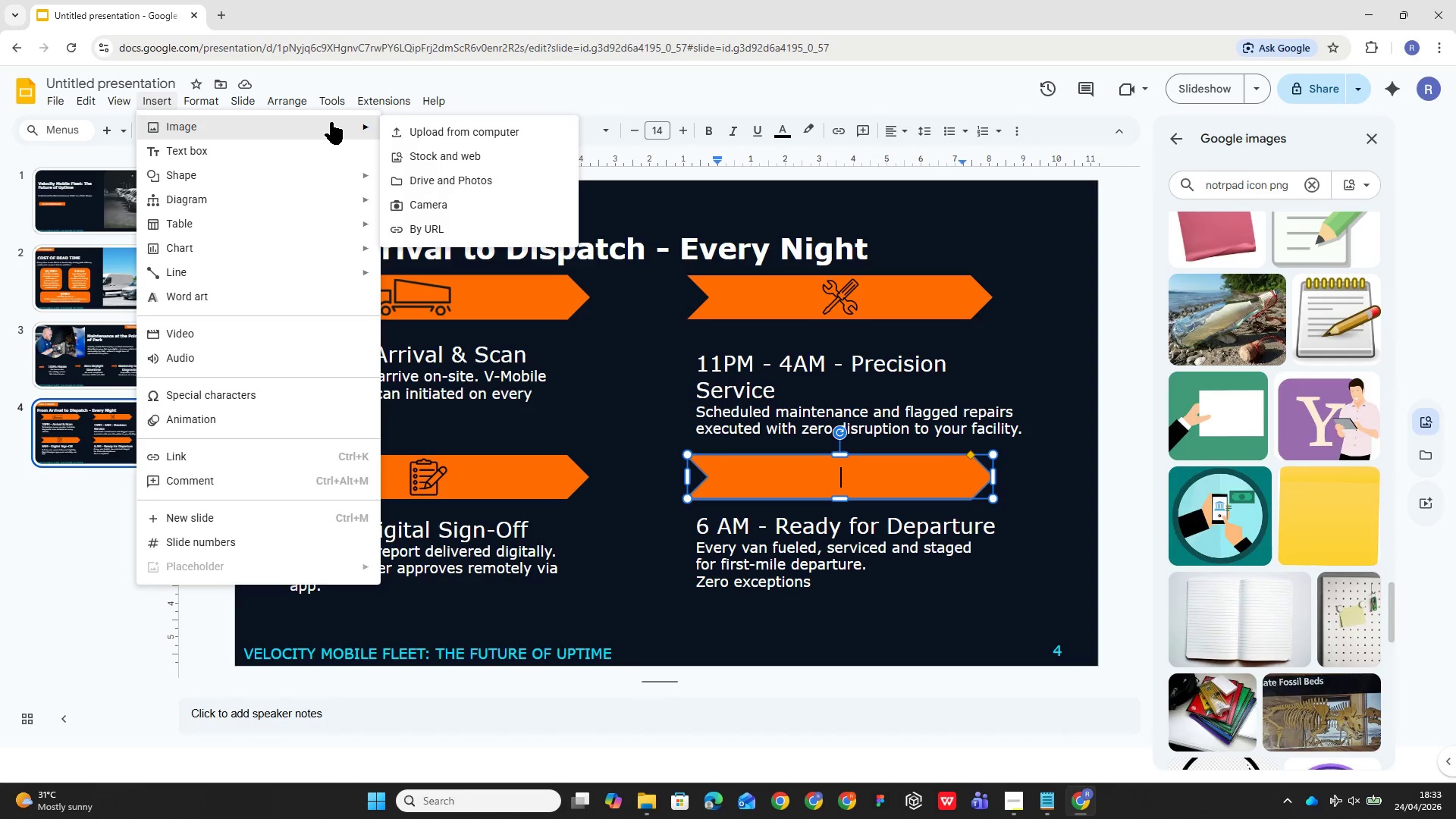 
left_click([463, 151])
 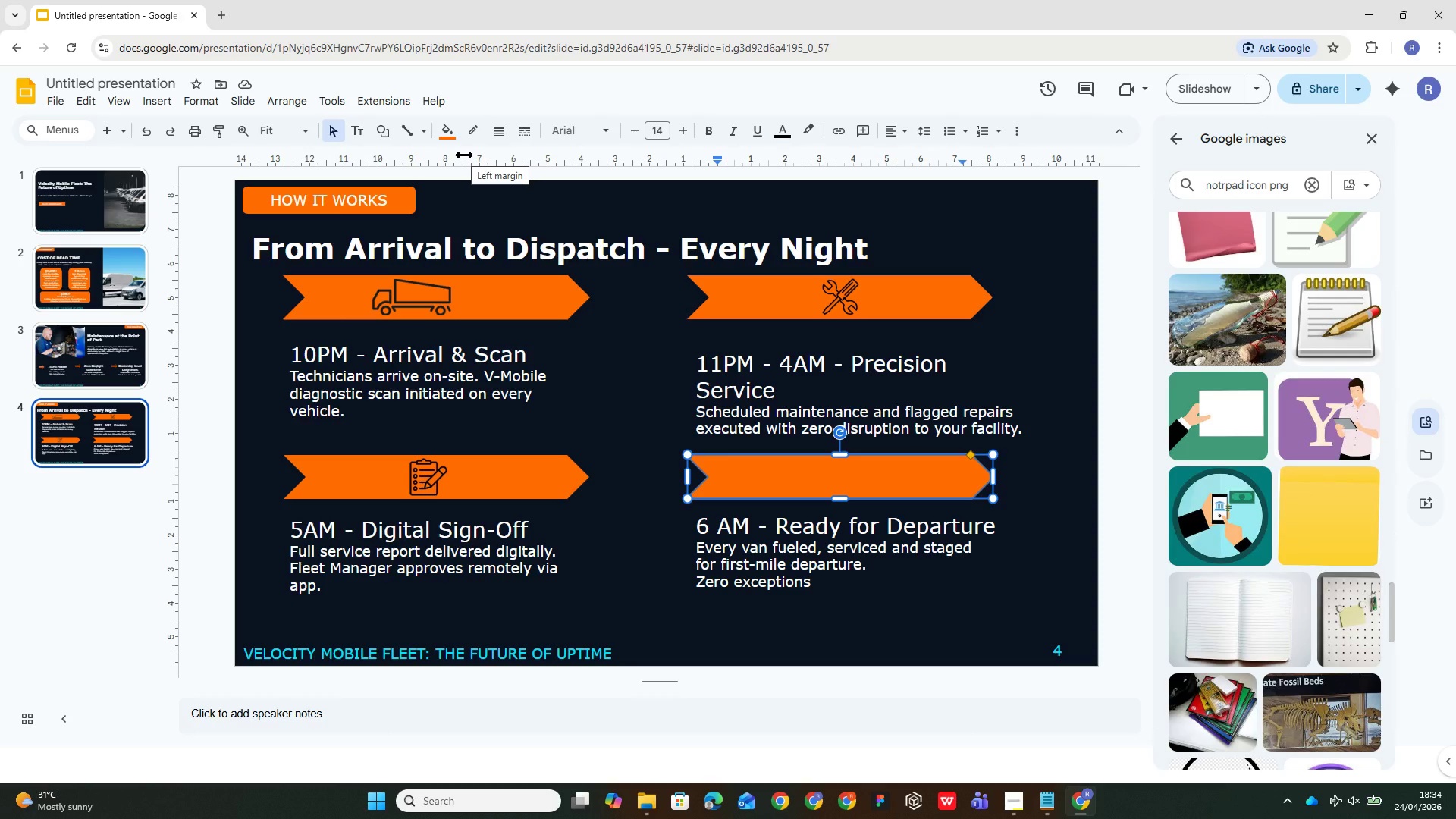 
wait(60.5)
 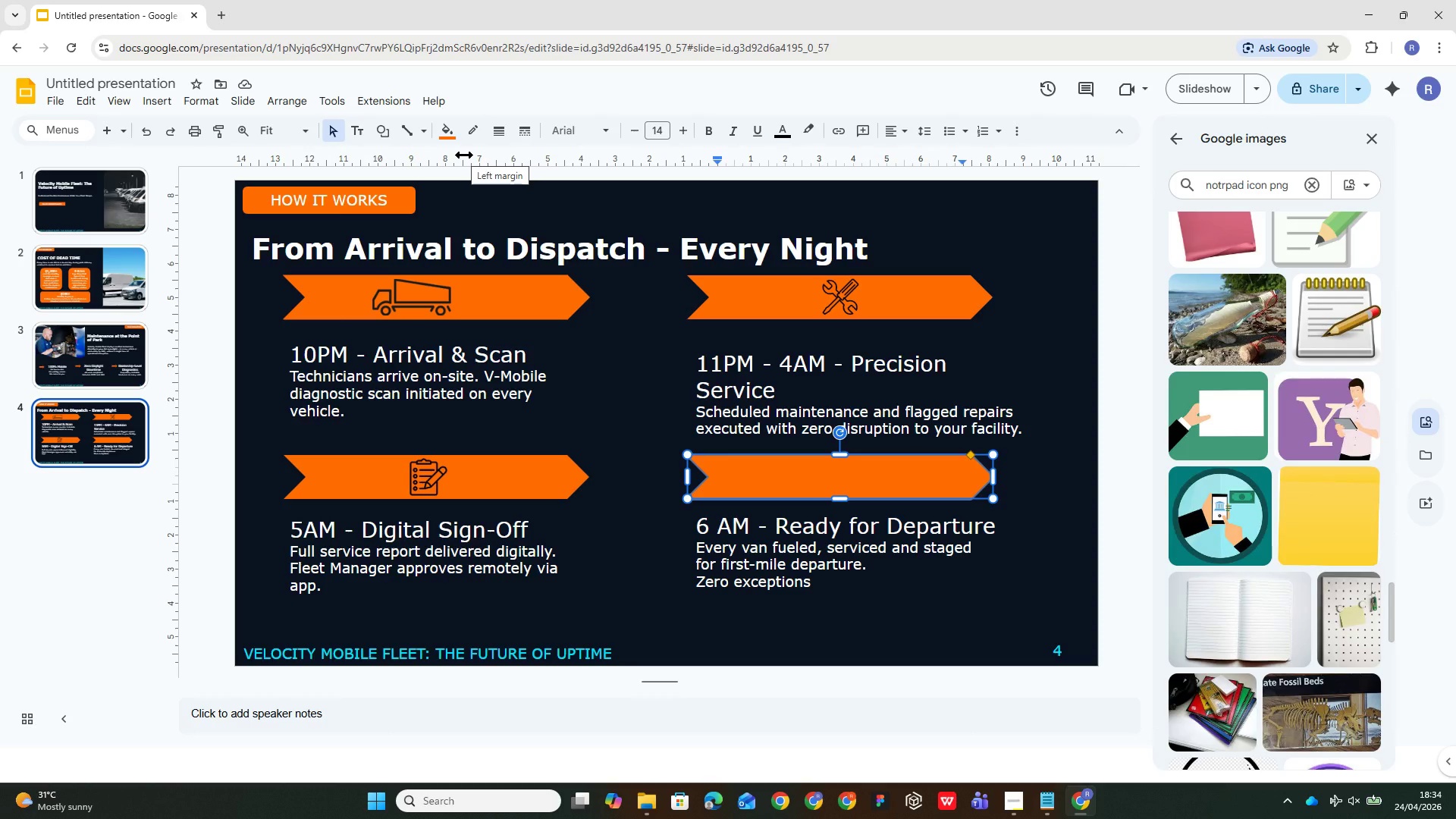 
left_click_drag(start_coordinate=[1244, 185], to_coordinate=[1185, 186])
 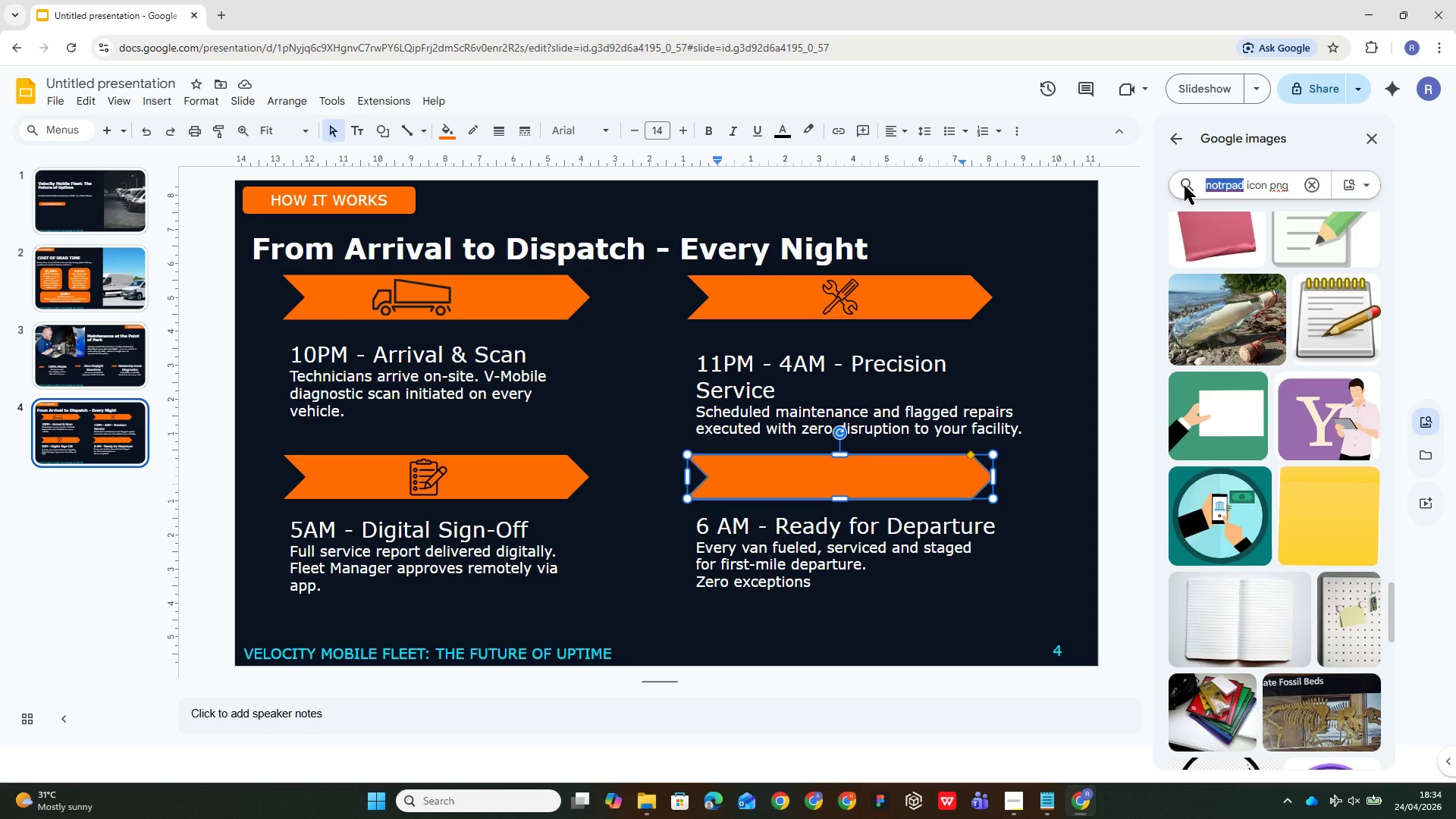 
type(departure)
 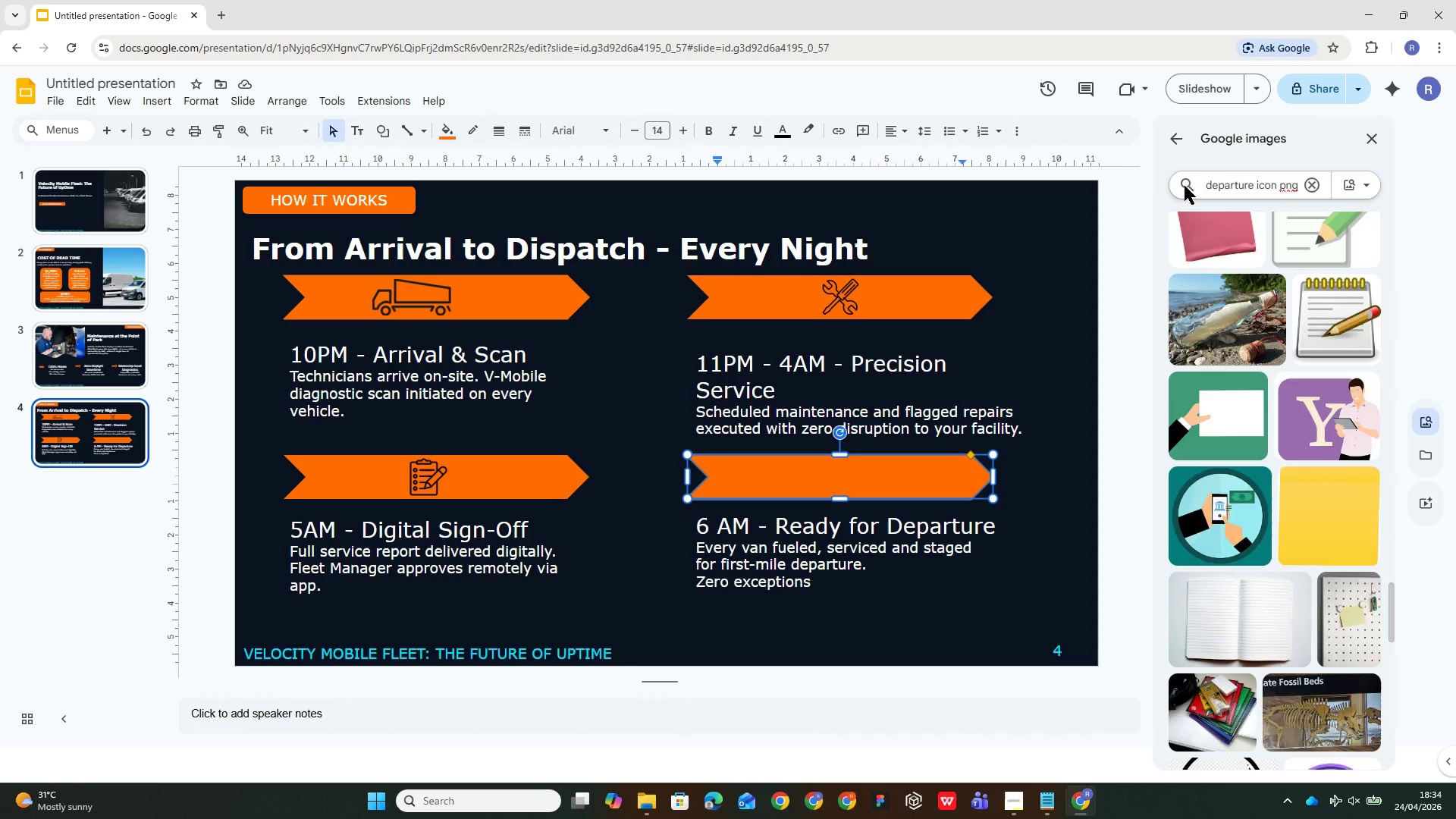 
key(Enter)
 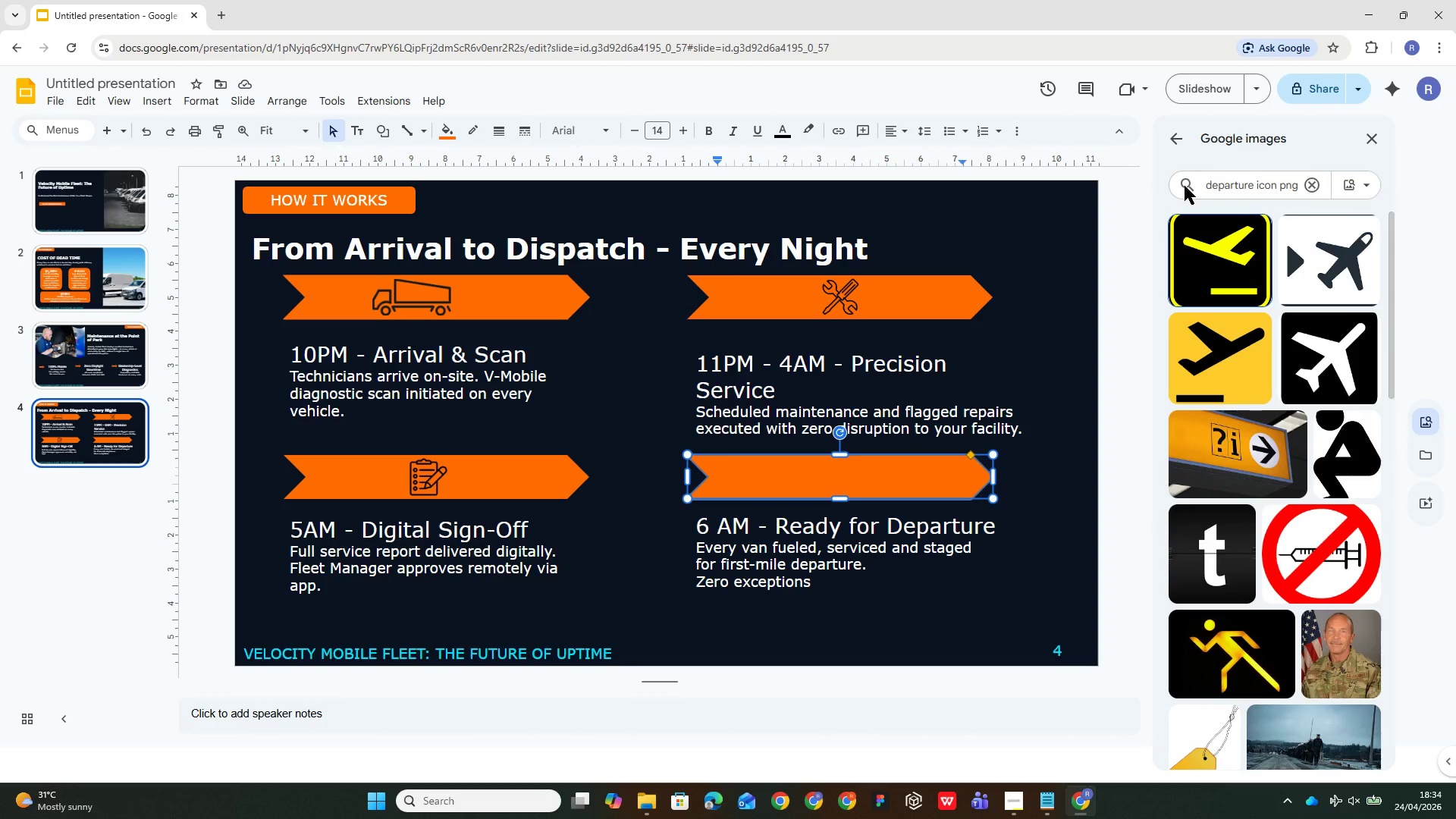 
wait(8.09)
 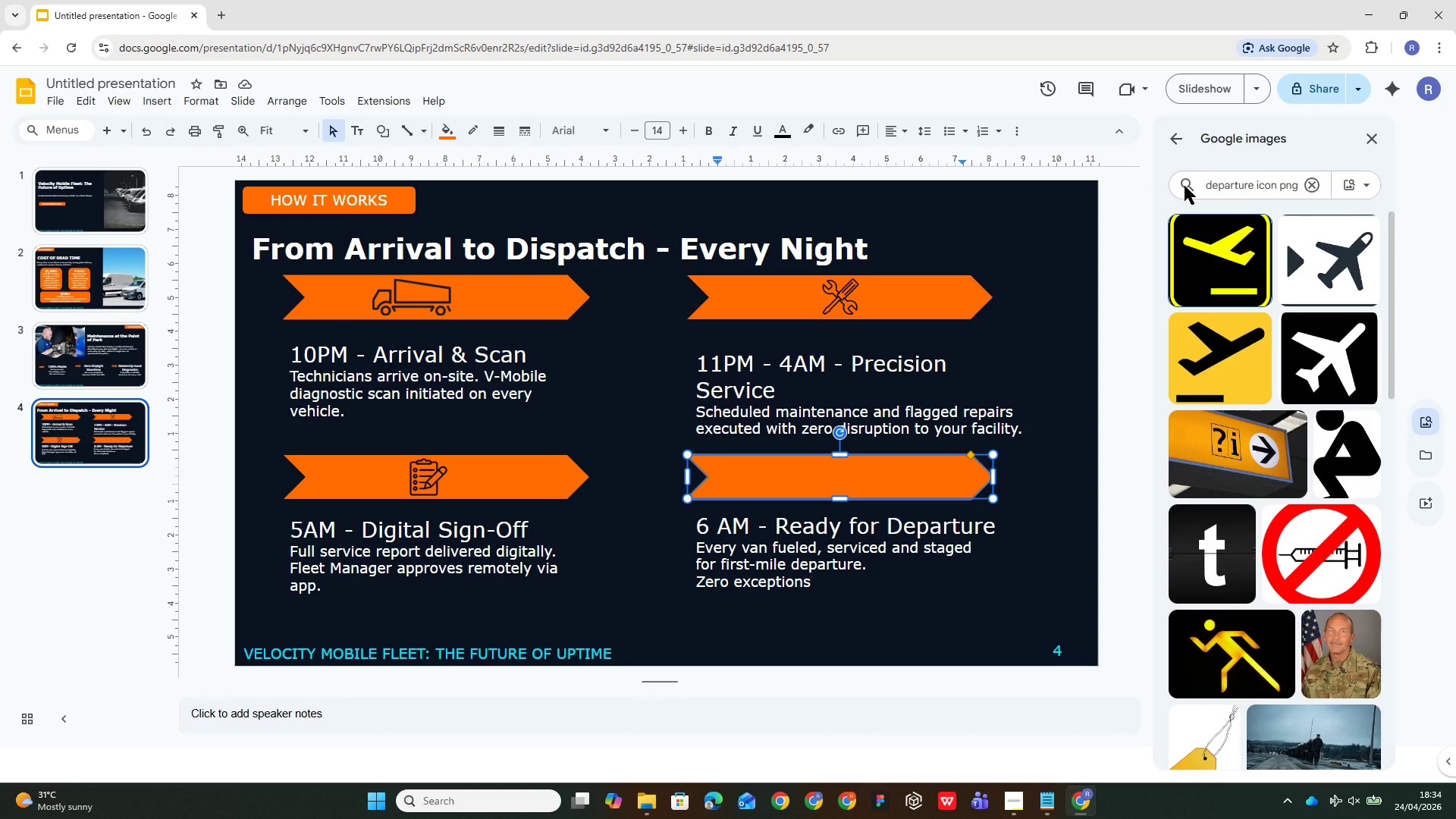 
scroll: coordinate [1228, 520], scroll_direction: down, amount: 13.0
 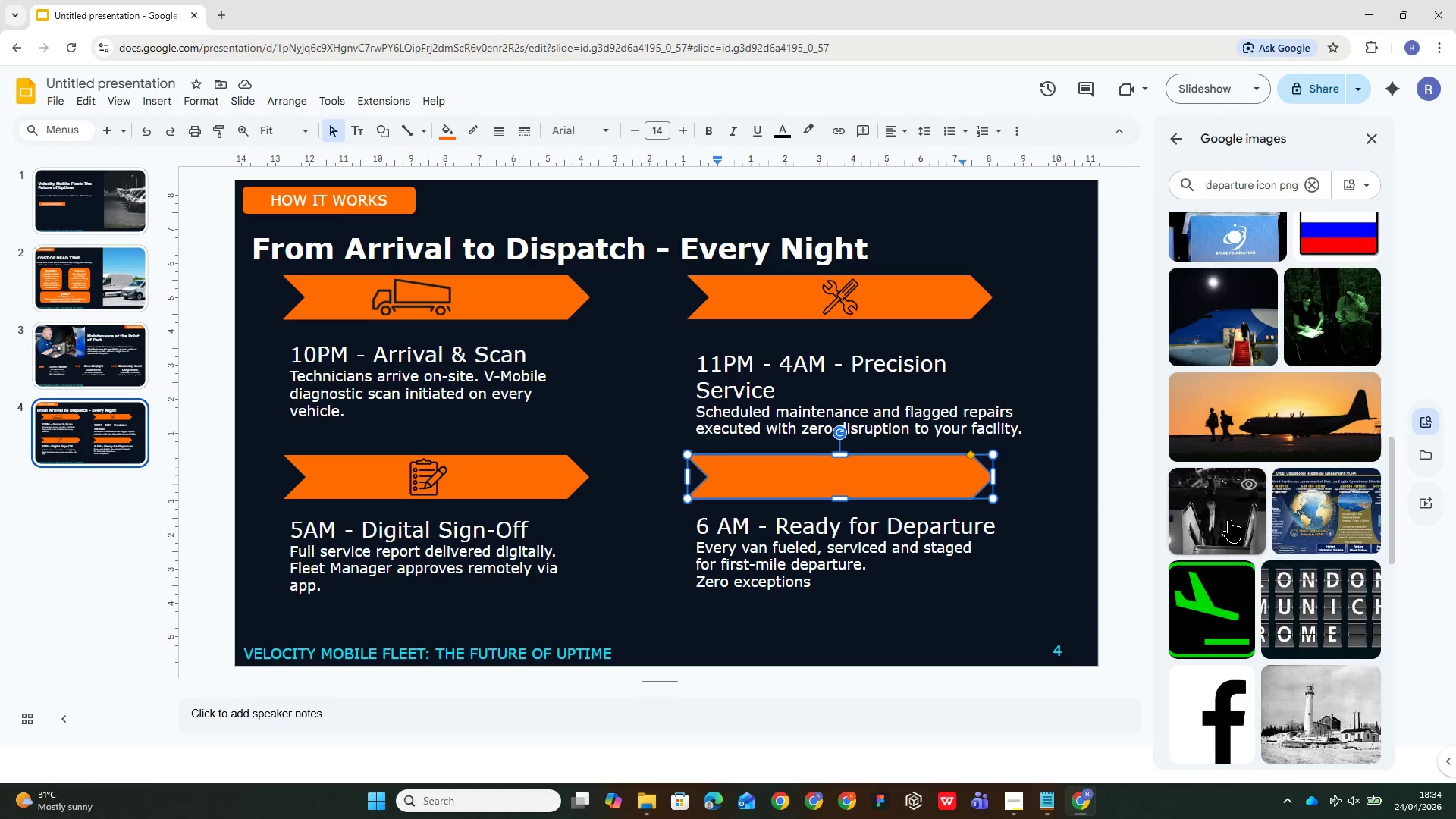 
scroll: coordinate [1228, 520], scroll_direction: up, amount: 22.0
 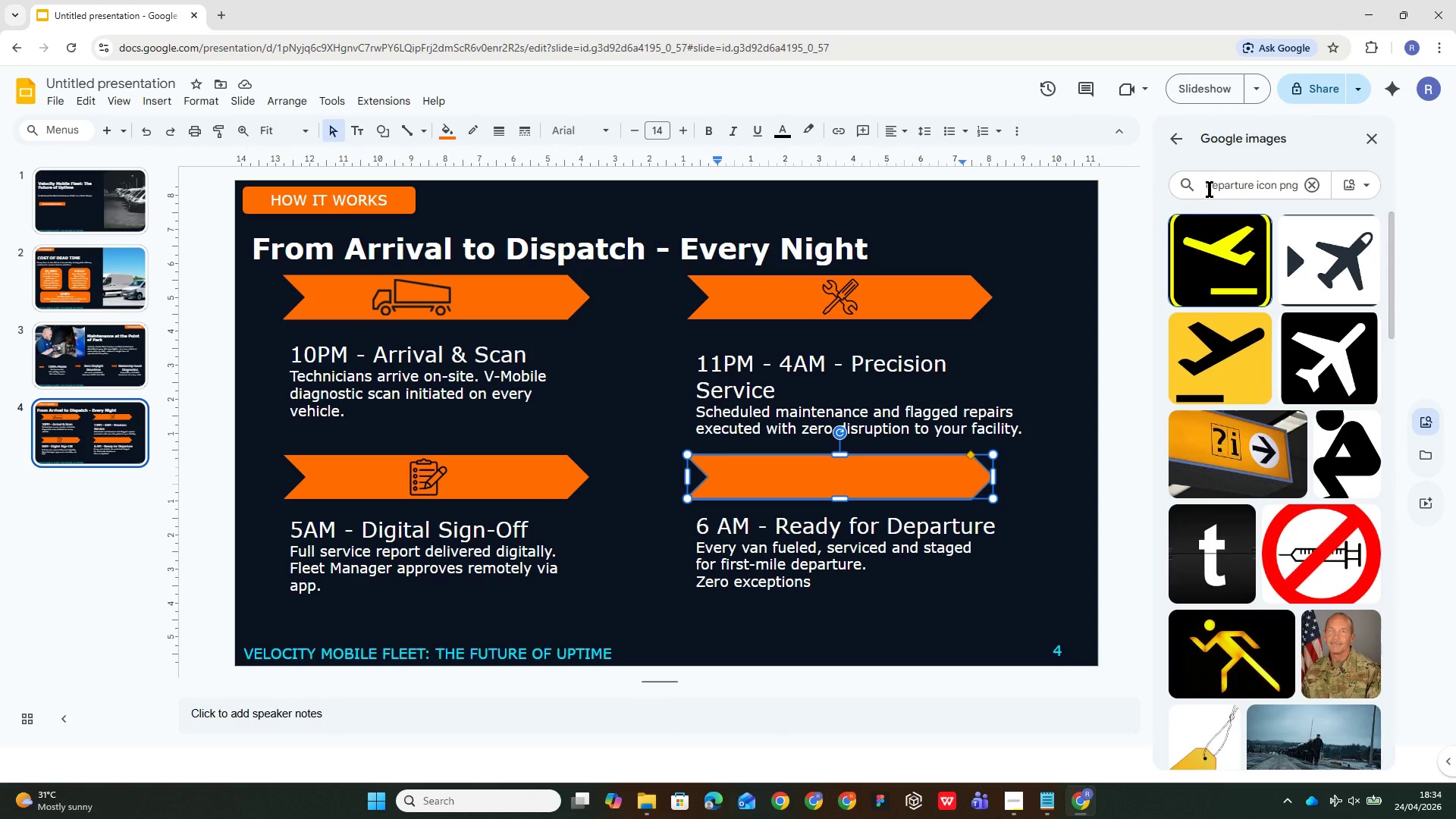 
left_click([1210, 189])
 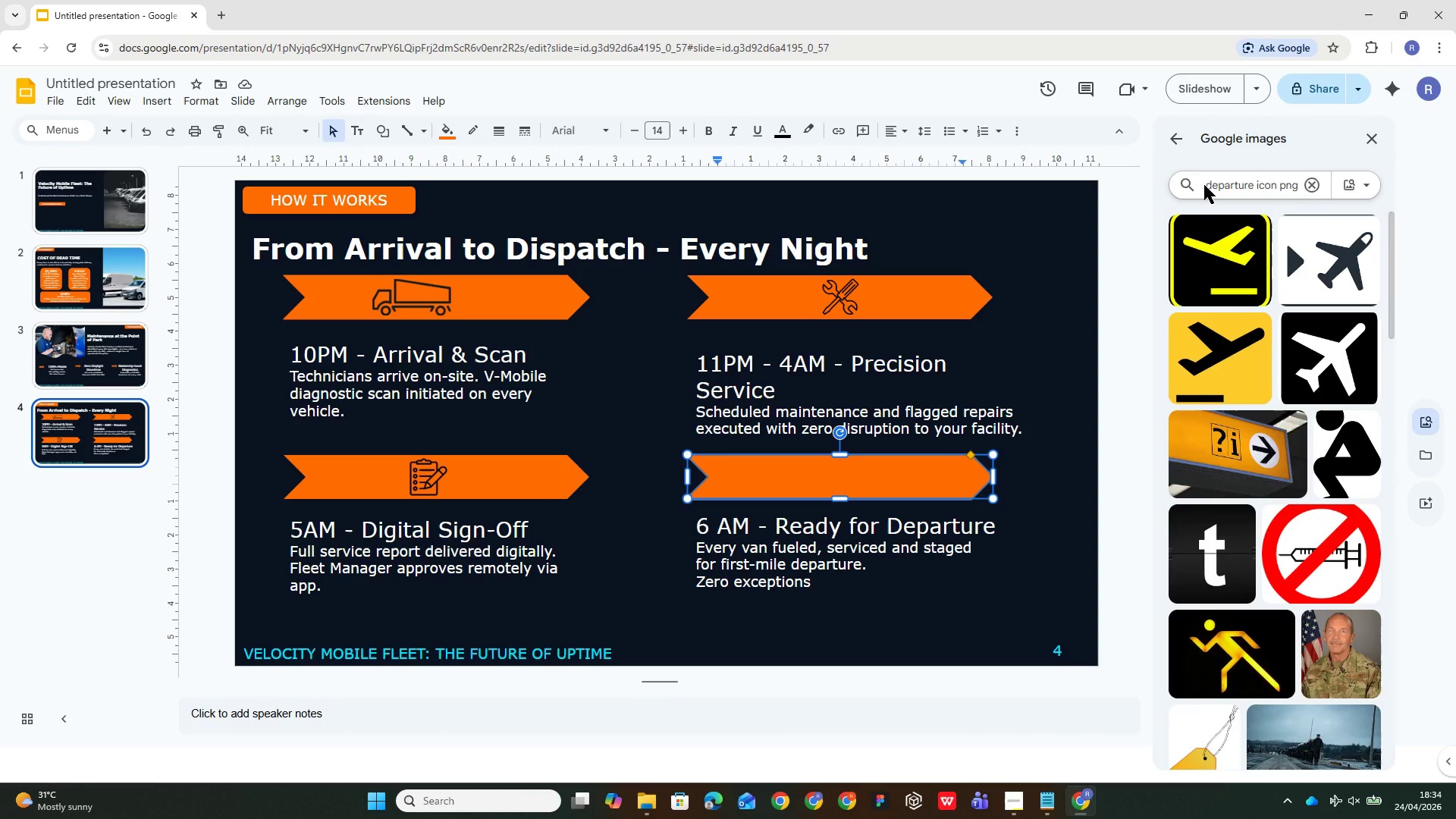 
type(truck )
 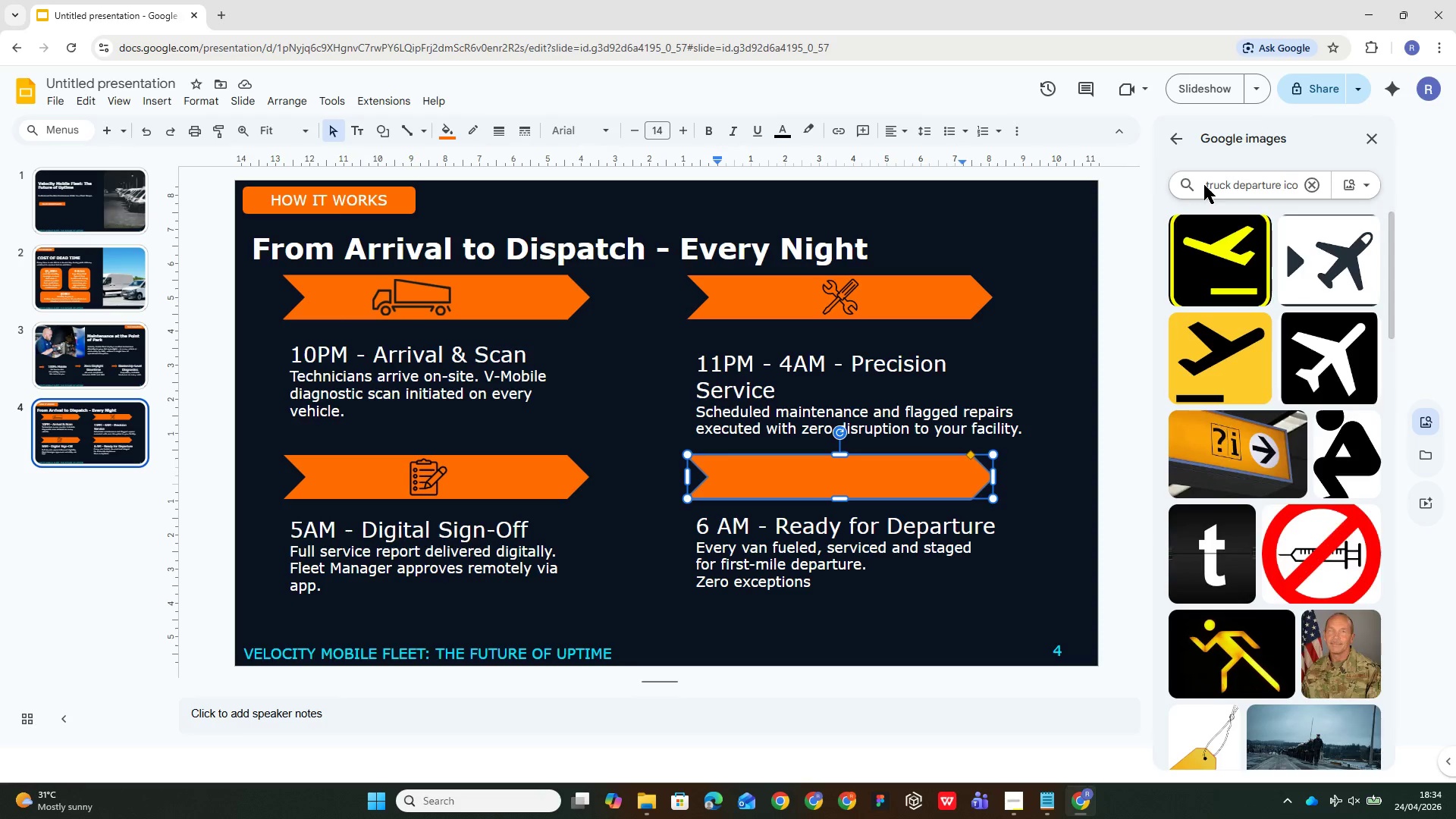 
key(Enter)
 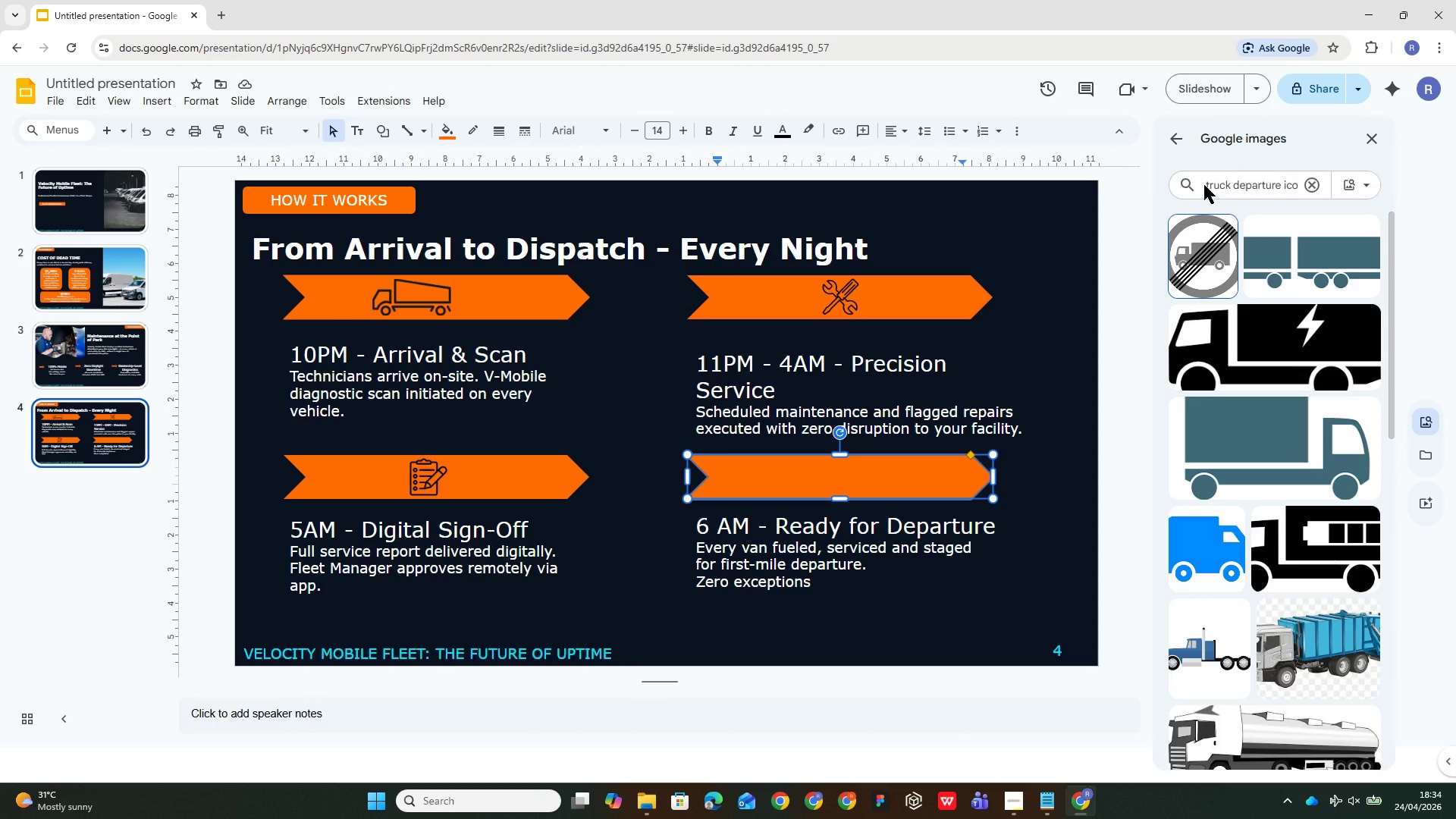 
wait(6.33)
 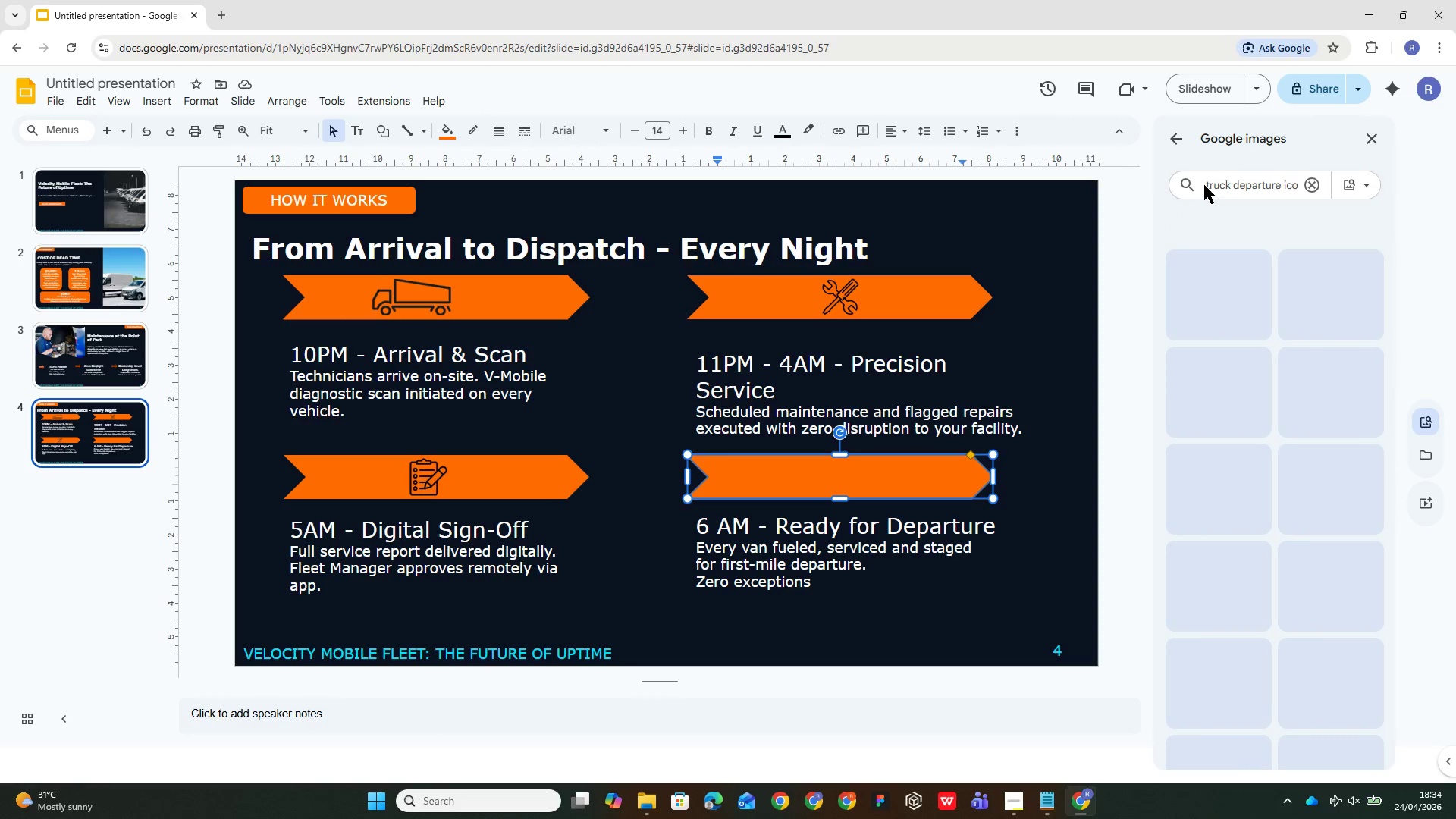 
scroll: coordinate [1276, 564], scroll_direction: down, amount: 24.0
 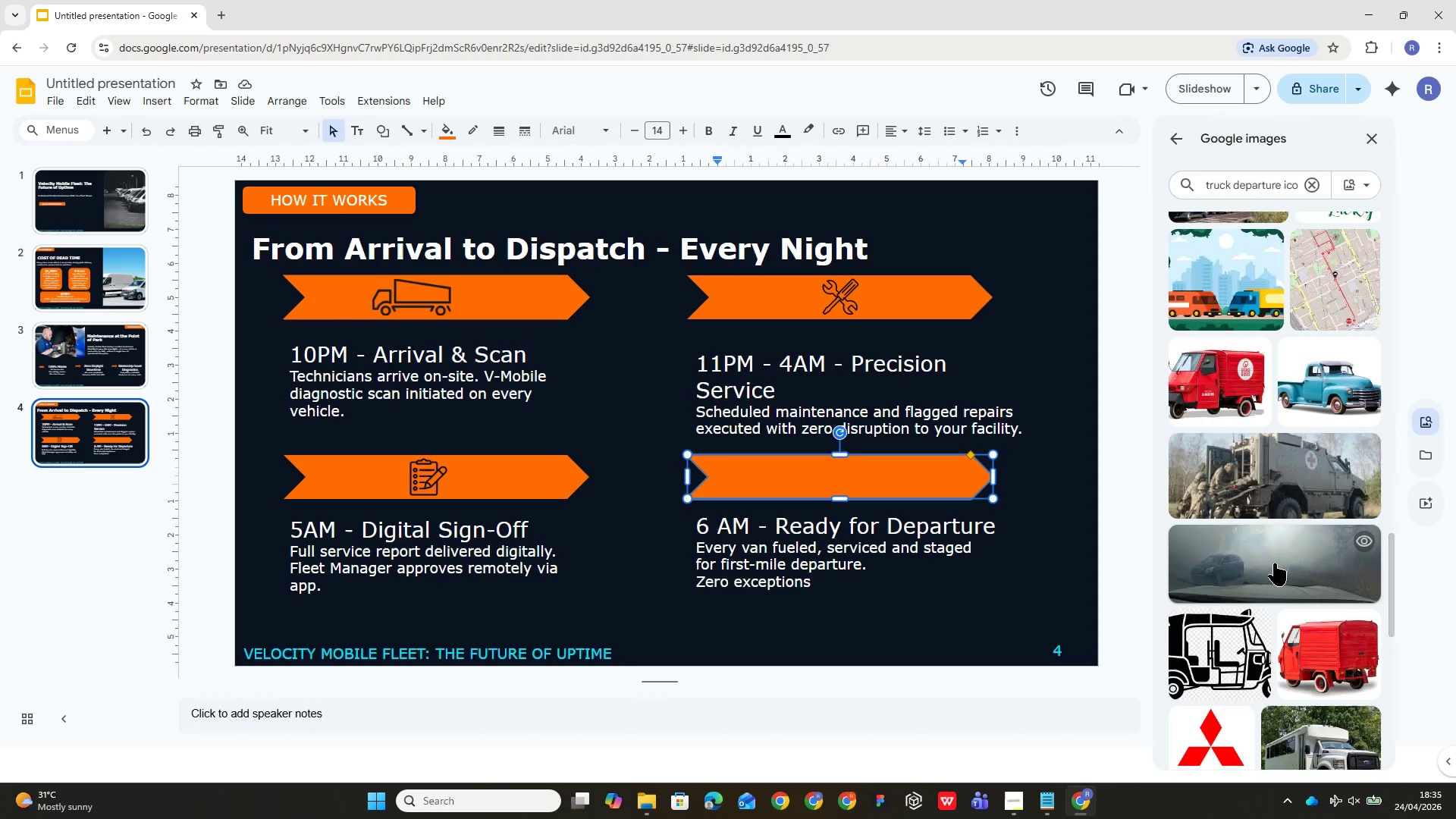 
scroll: coordinate [1271, 566], scroll_direction: down, amount: 10.0
 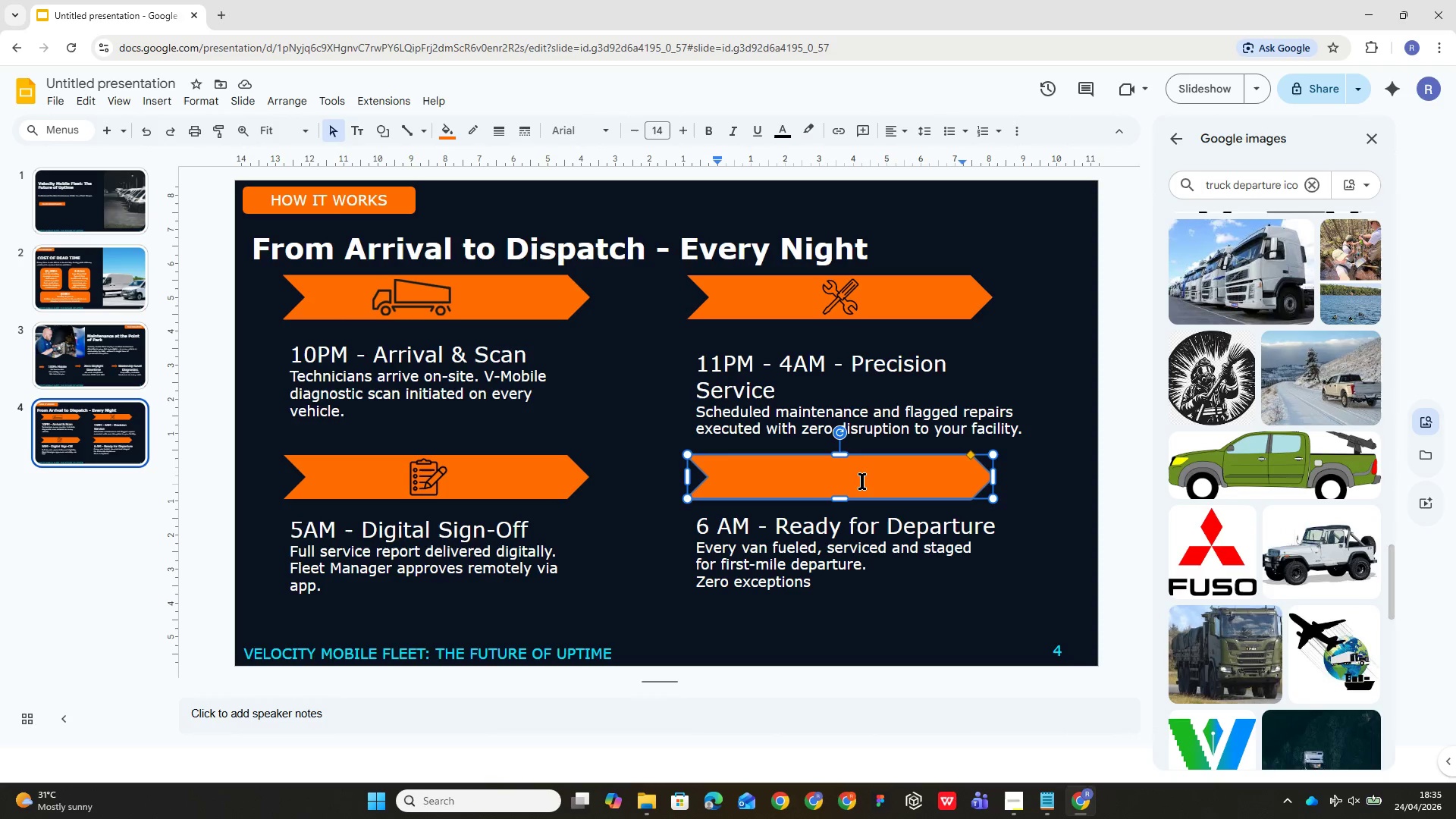 
left_click([858, 473])
 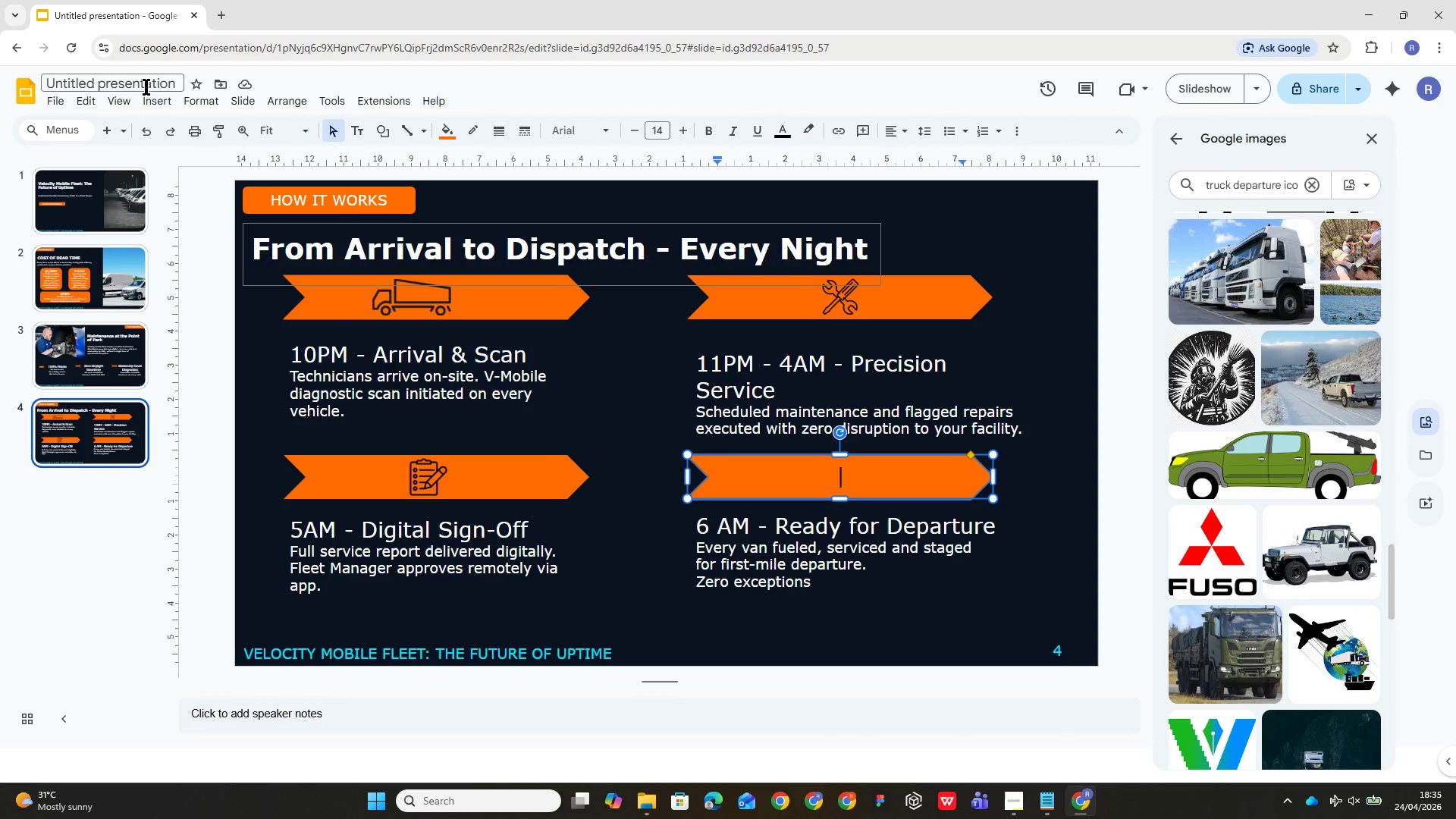 
left_click([154, 99])
 